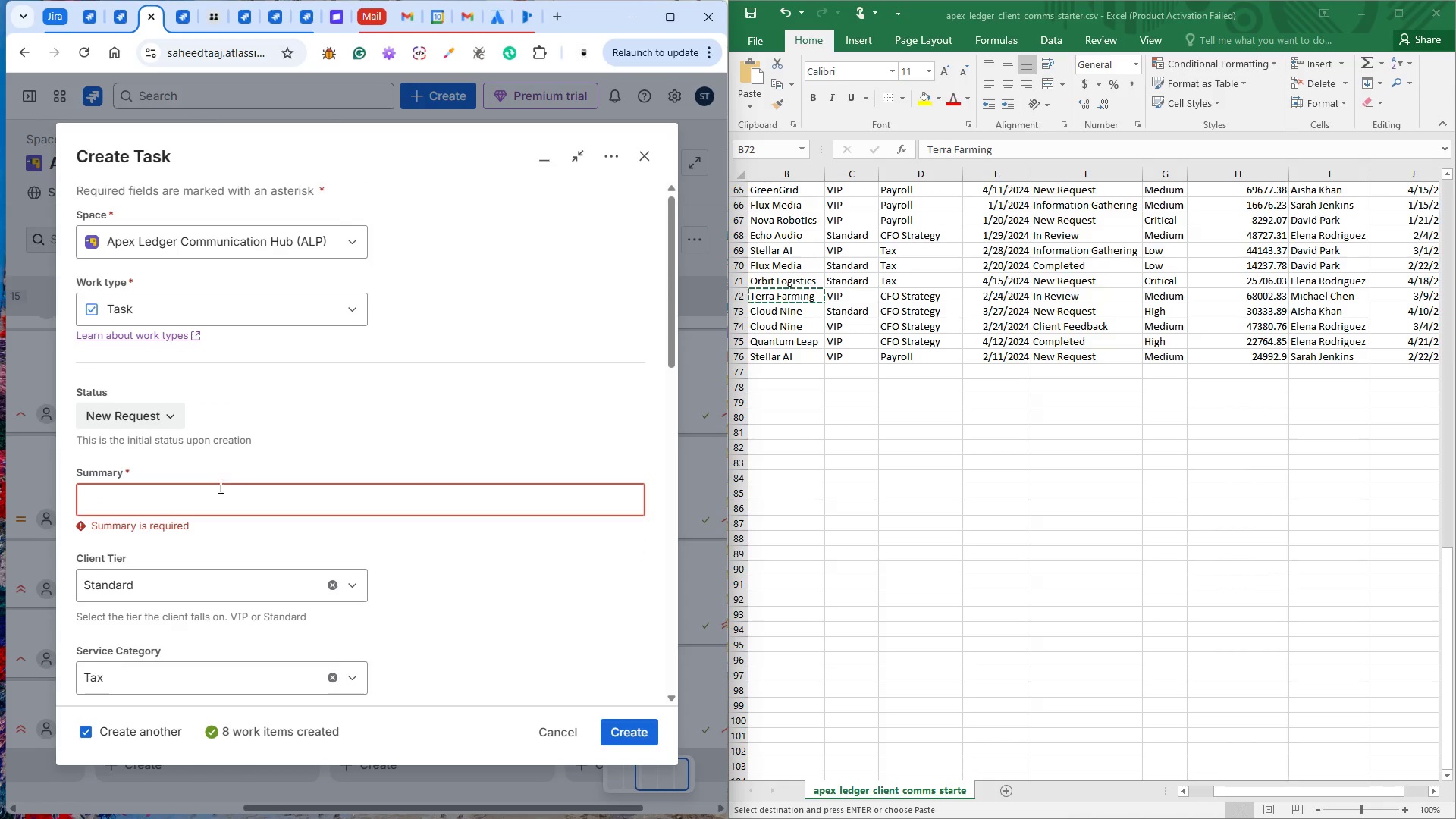 
left_click([215, 496])
 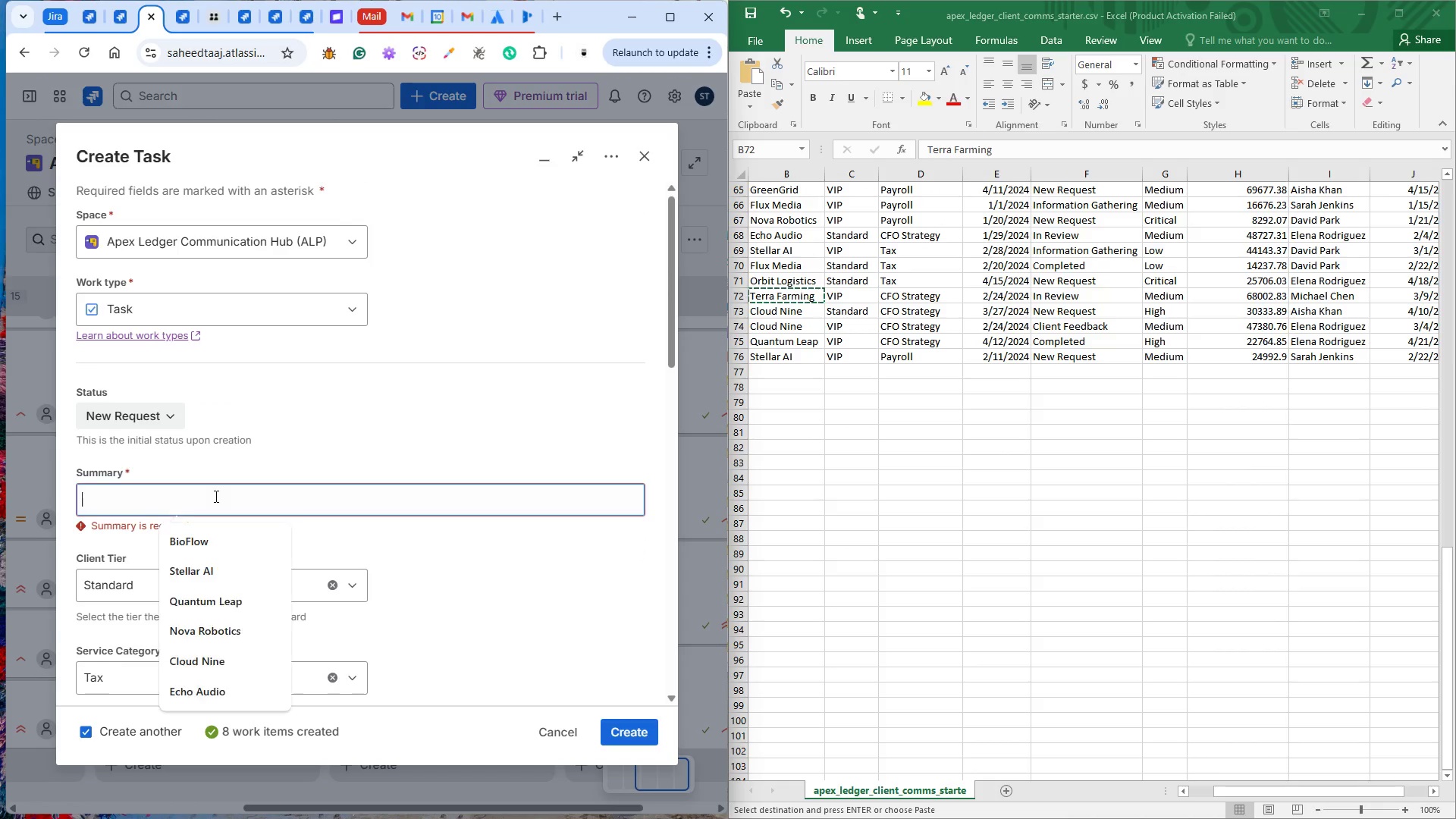 
key(Control+V)
 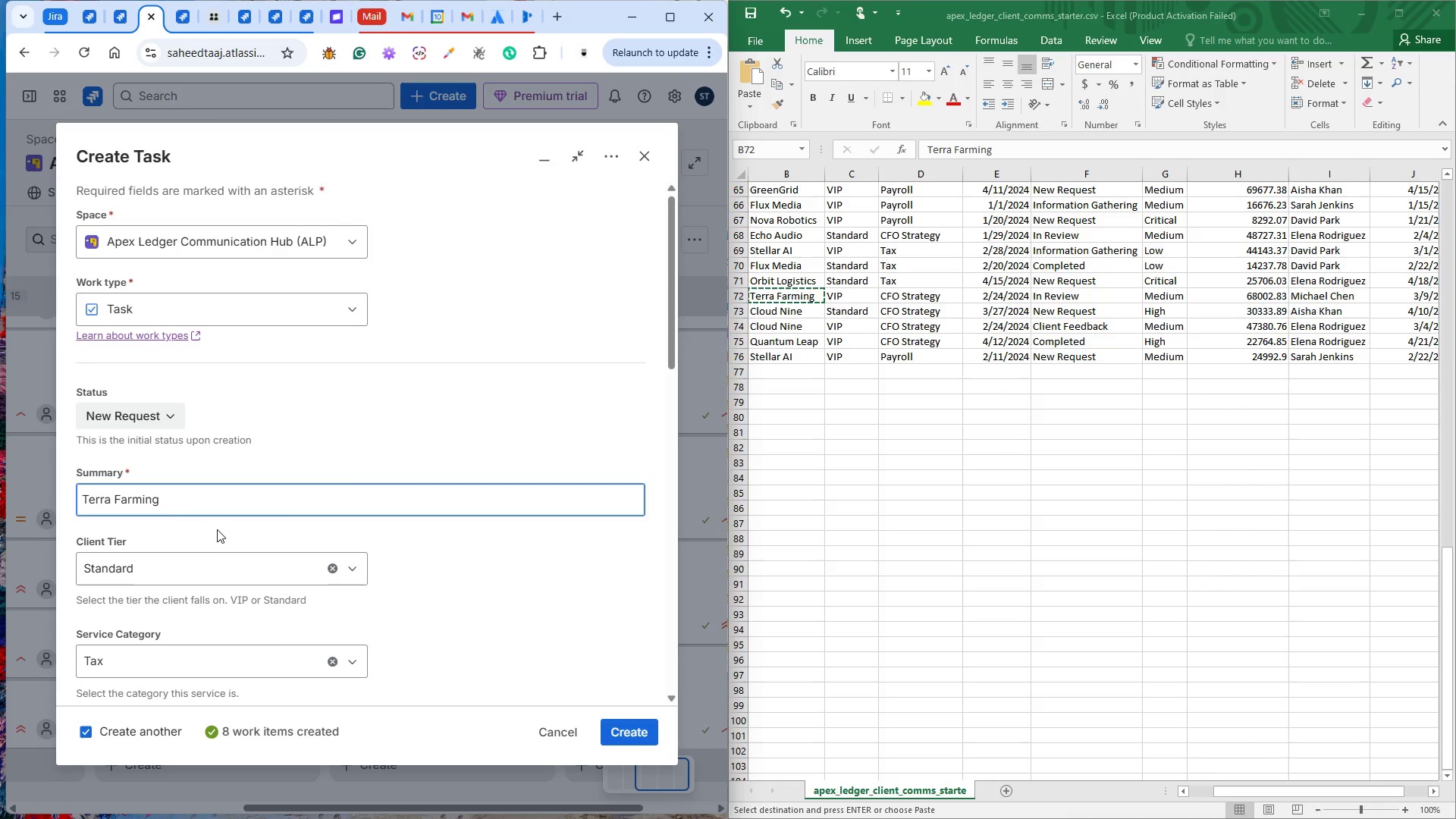 
left_click([198, 565])
 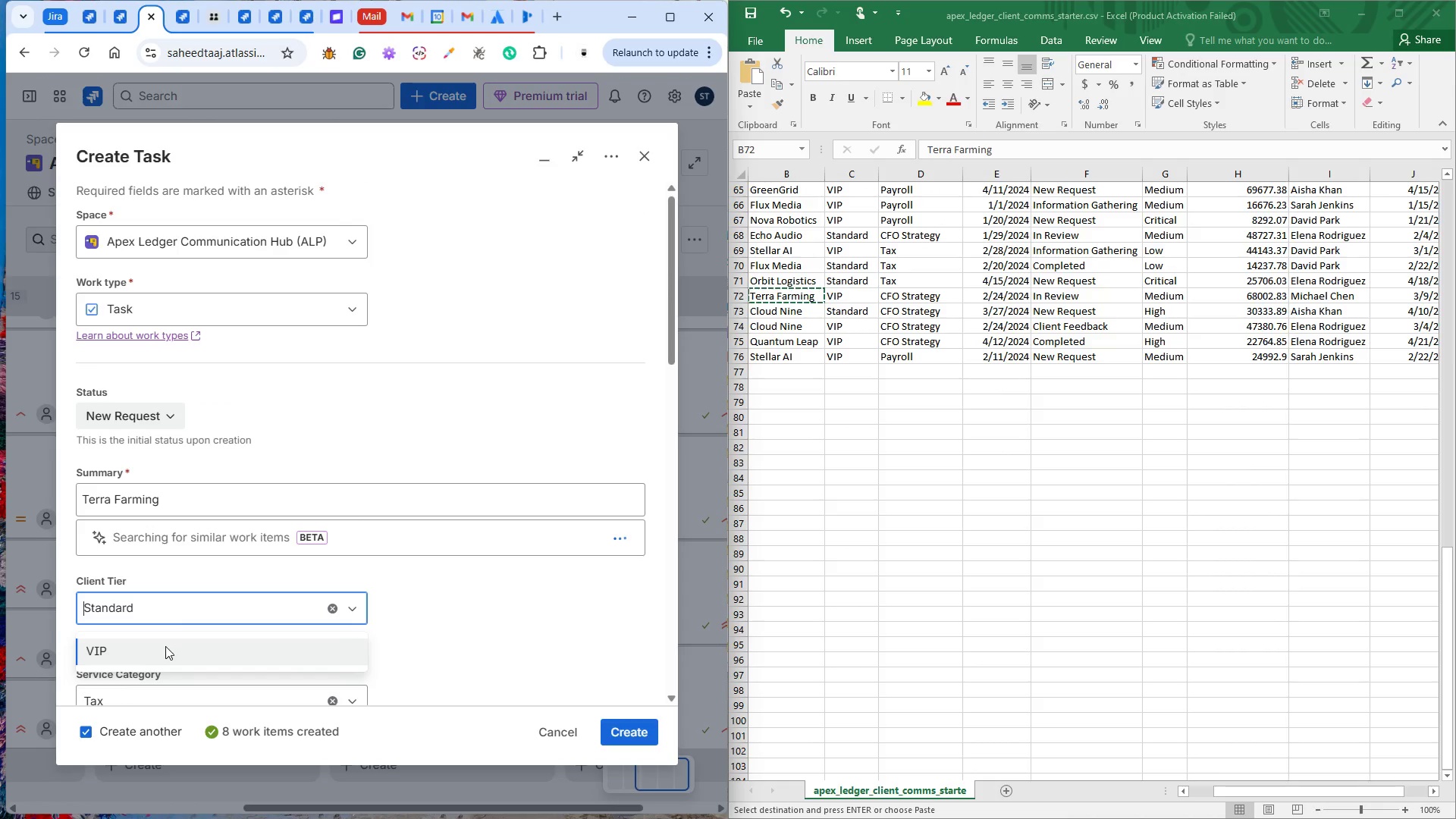 
left_click([154, 653])
 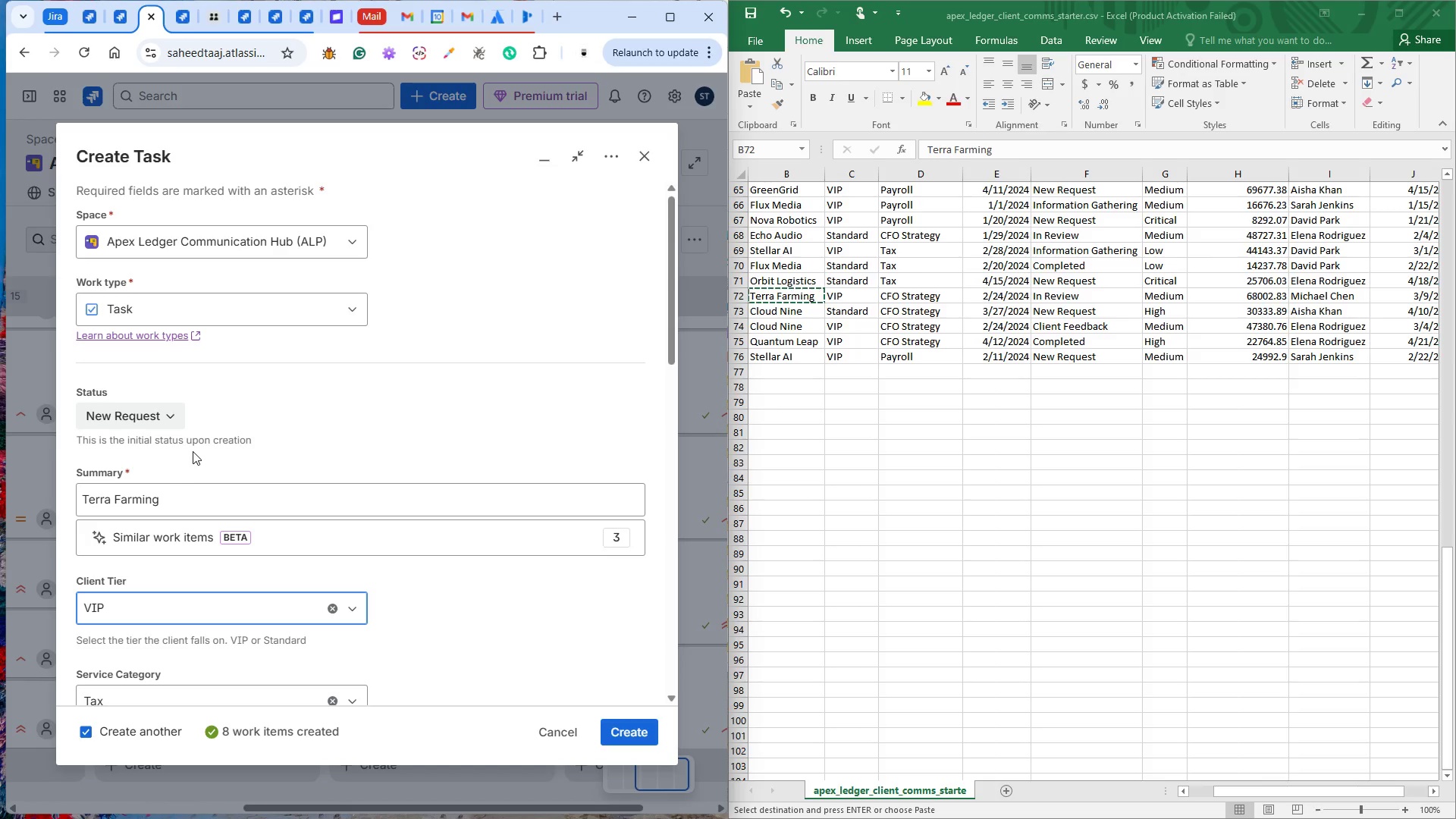 
left_click([159, 422])
 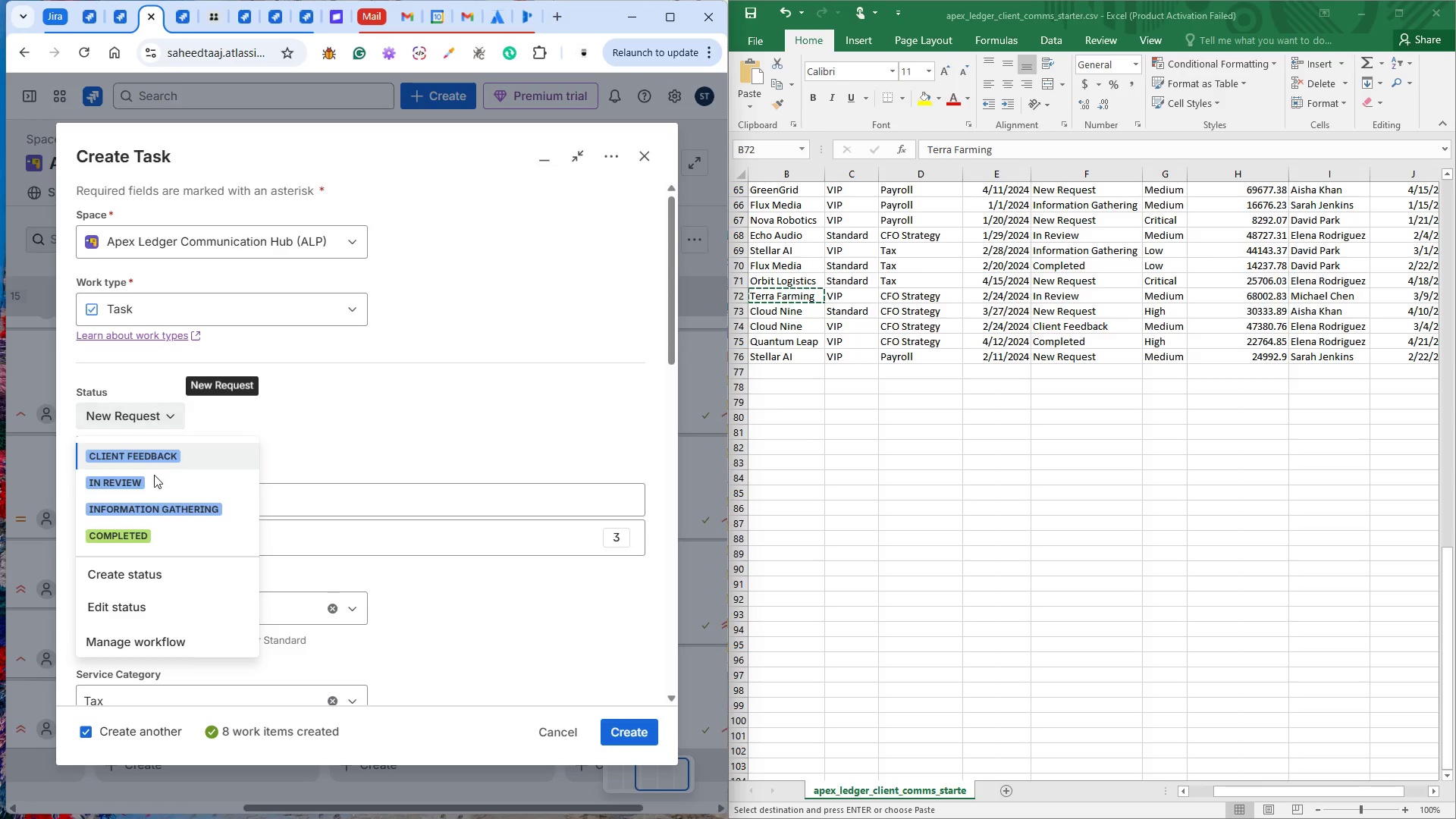 
left_click([150, 480])
 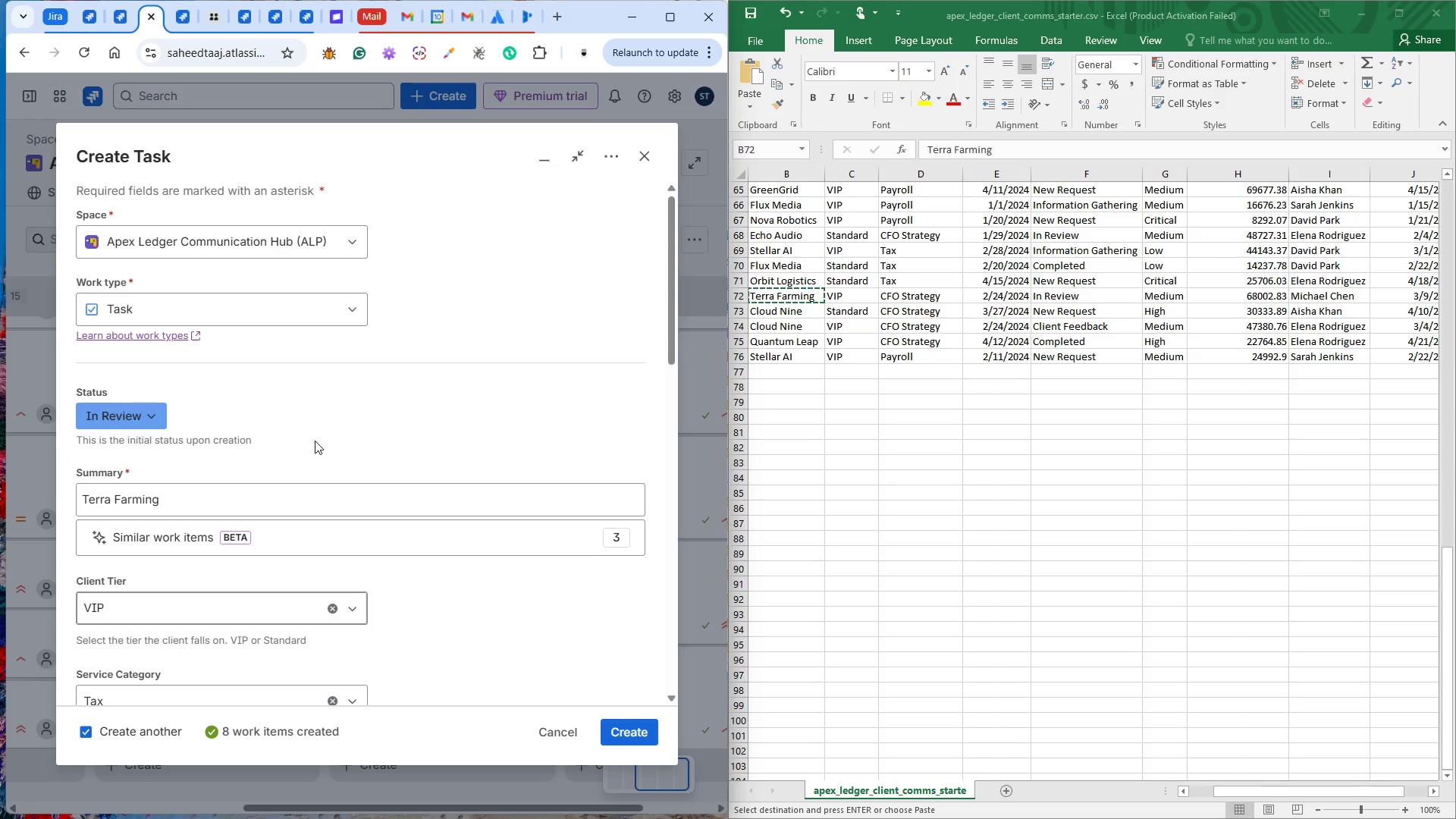 
left_click([315, 441])
 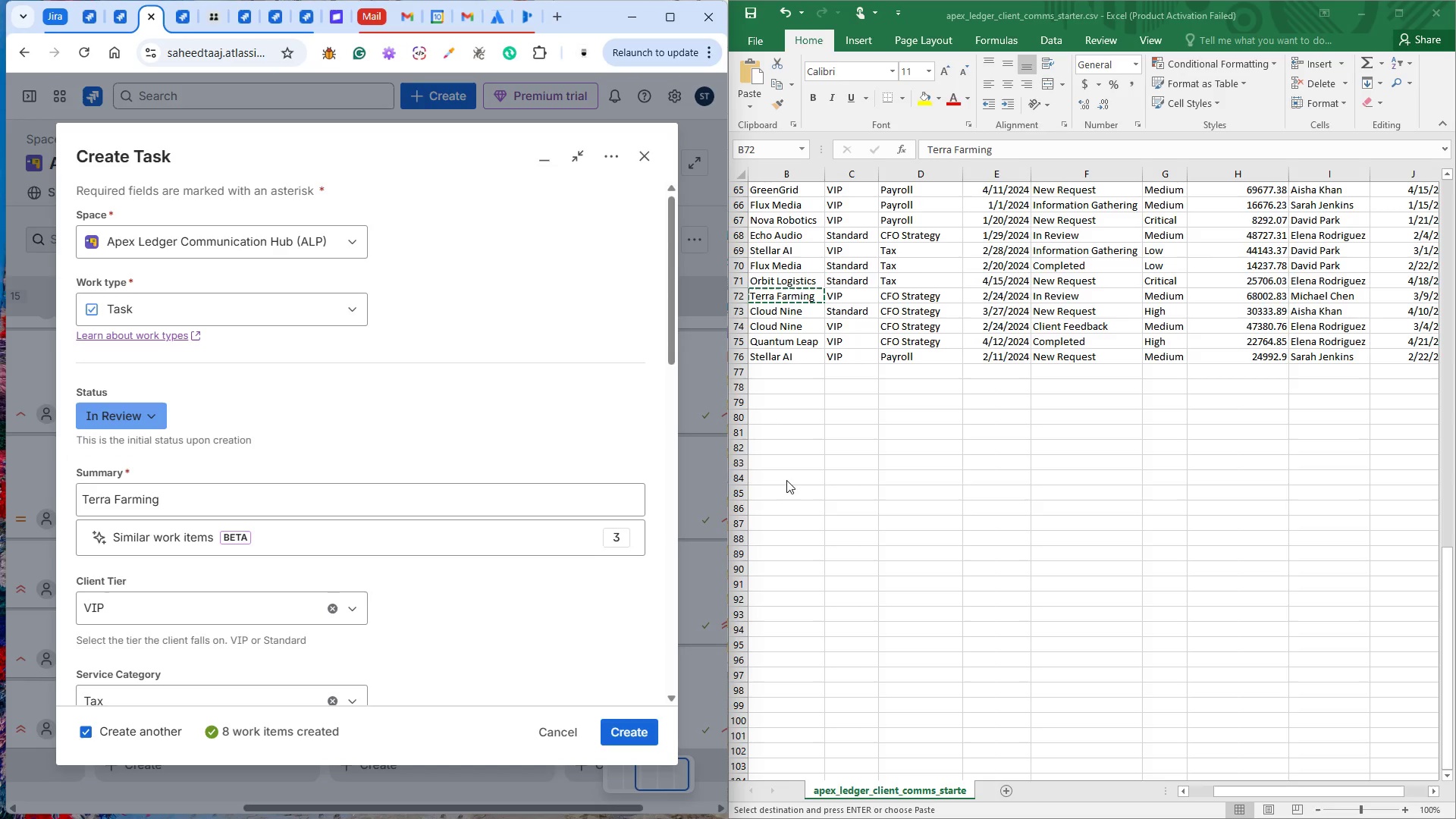 
scroll: coordinate [564, 582], scroll_direction: down, amount: 4.0
 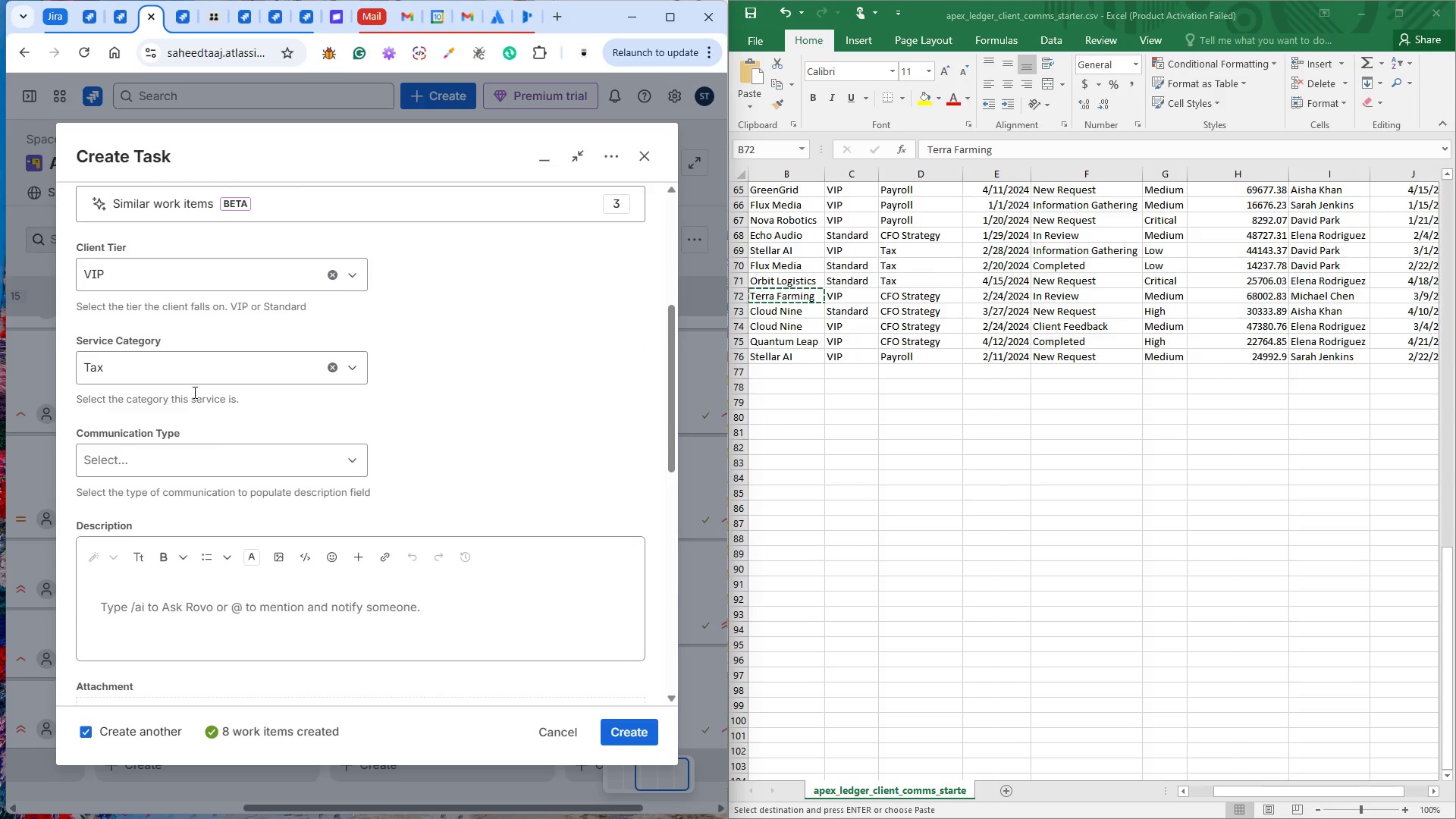 
left_click([190, 356])
 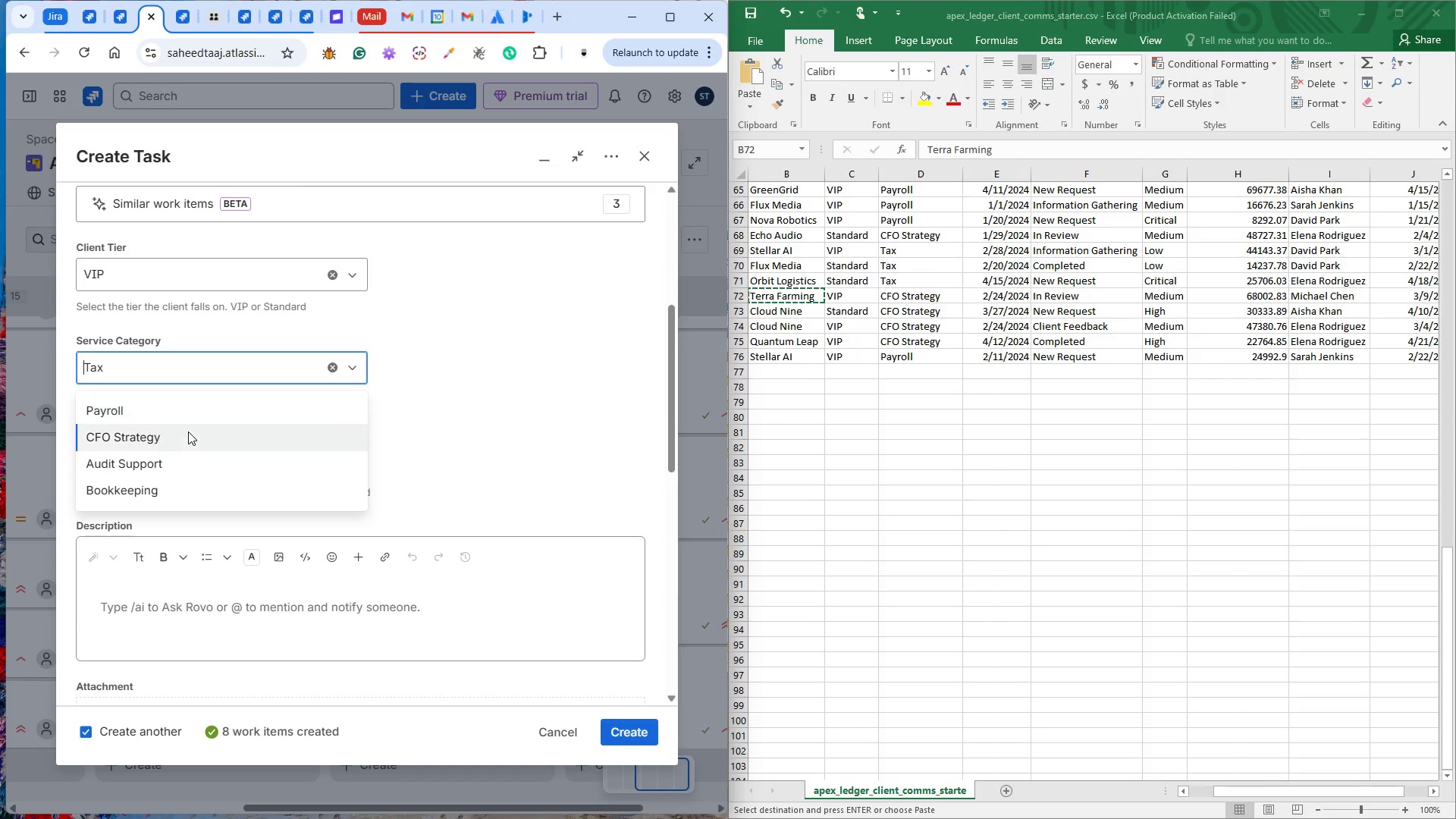 
left_click([177, 438])
 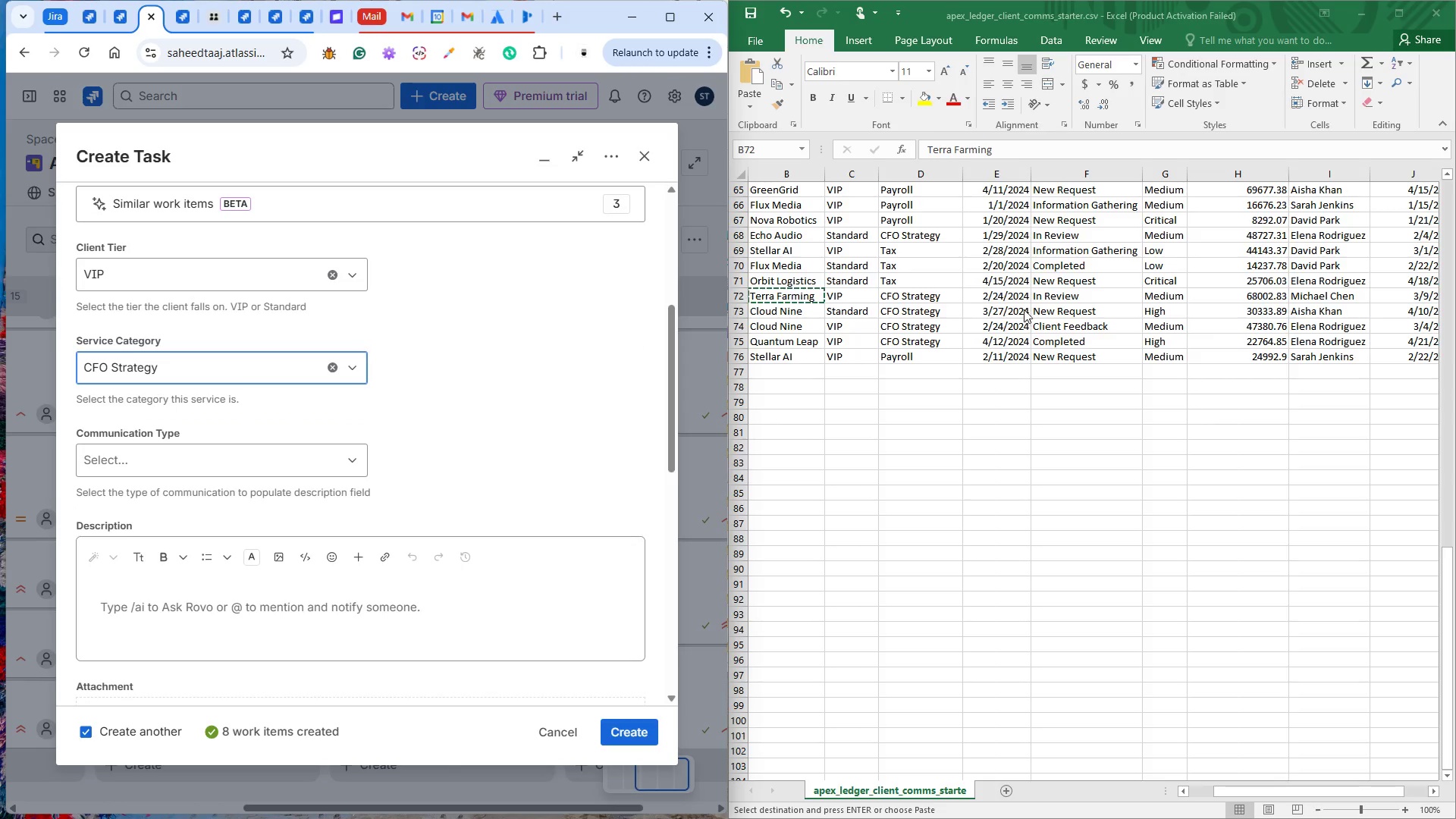 
left_click([1009, 292])
 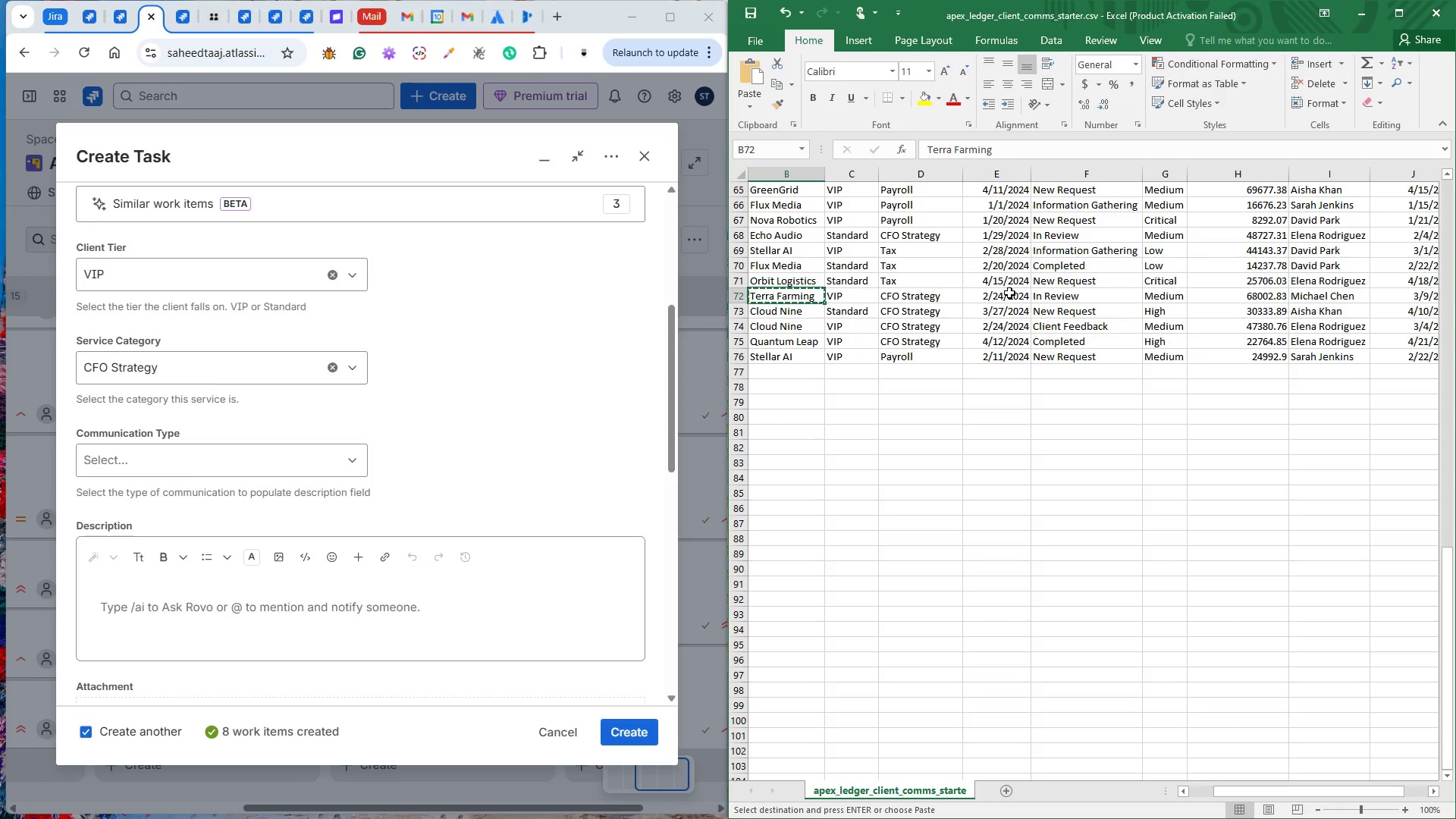 
left_click([1010, 298])
 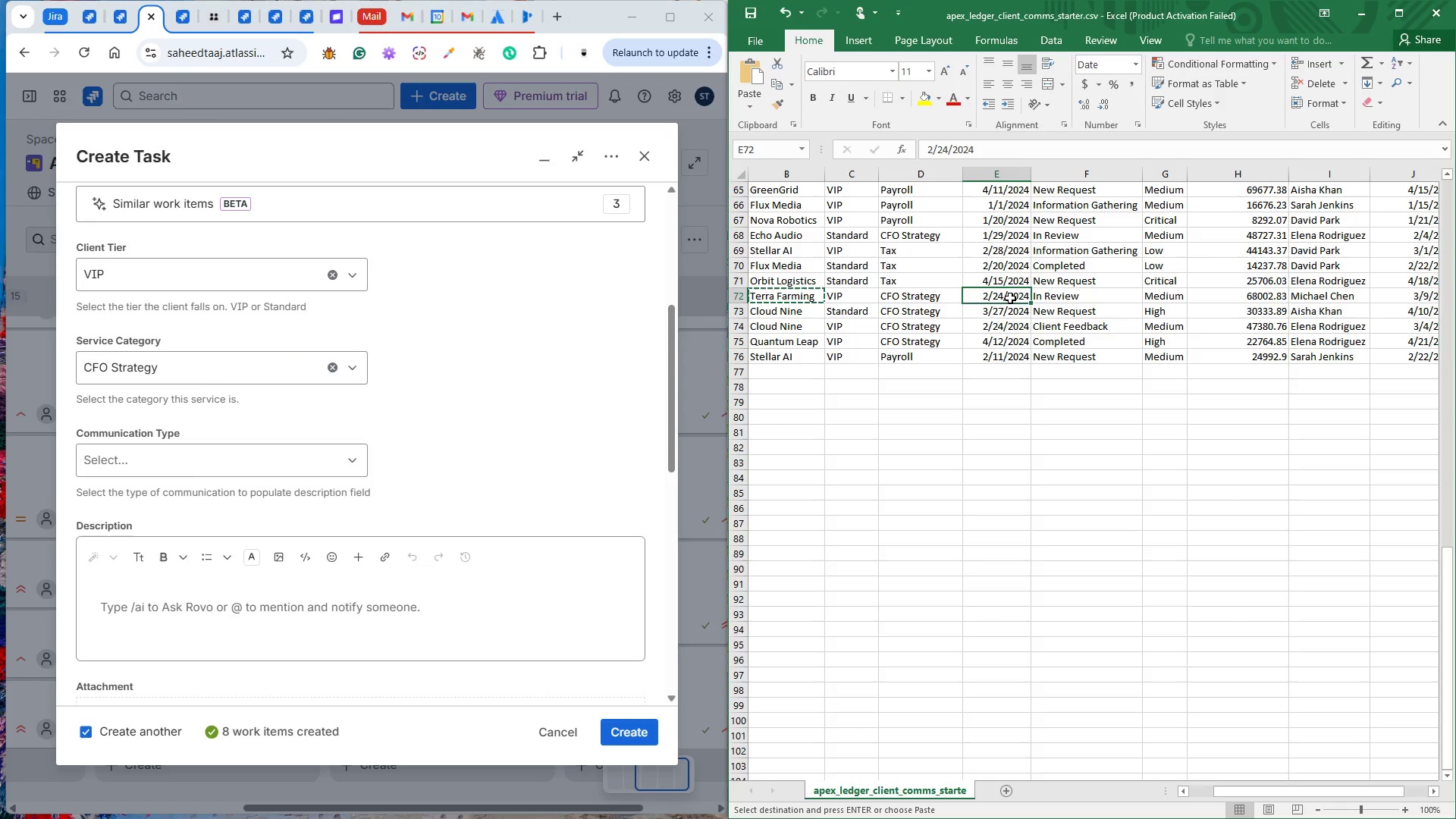 
key(Control+C)
 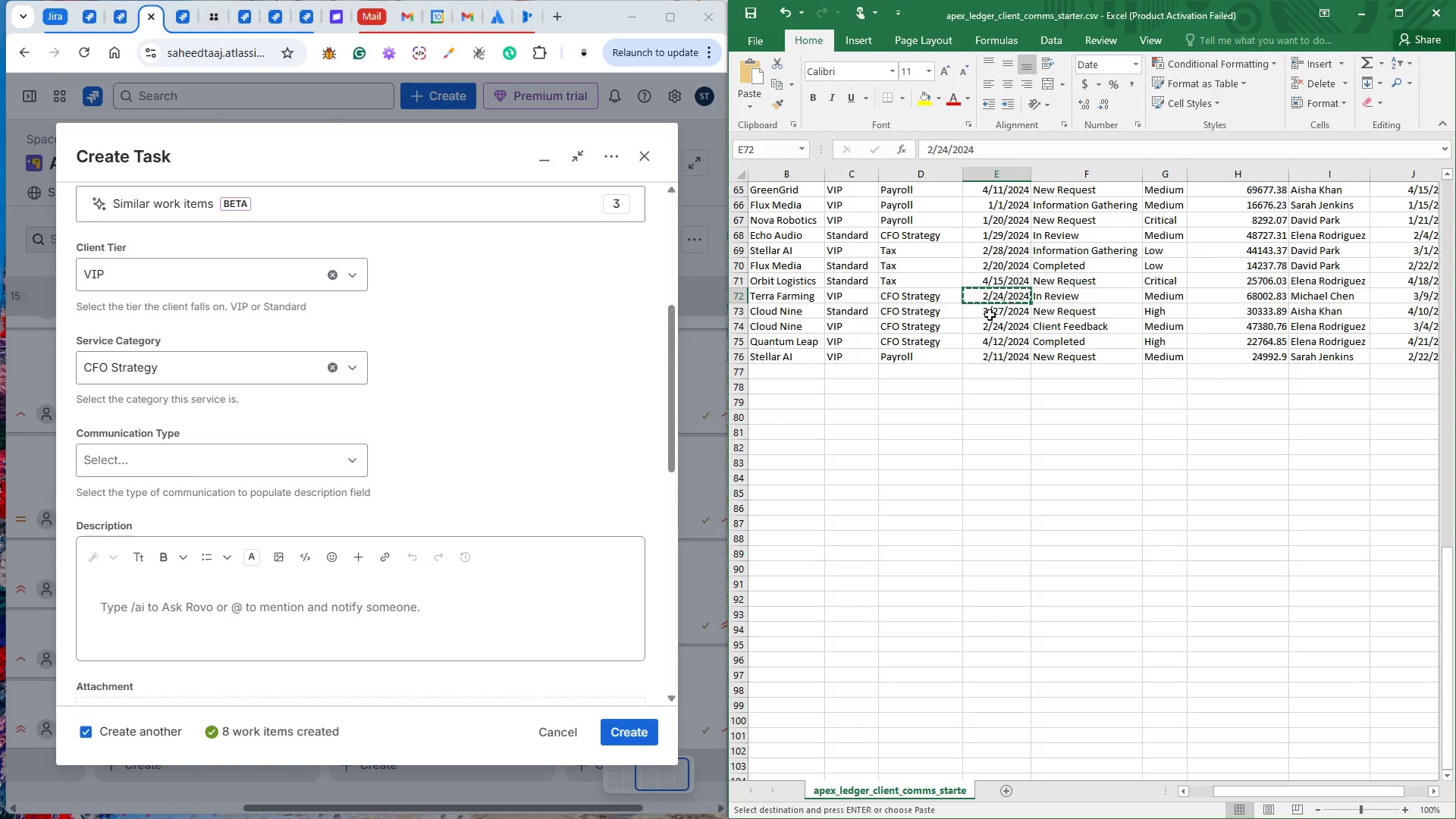 
scroll: coordinate [515, 390], scroll_direction: up, amount: 3.0
 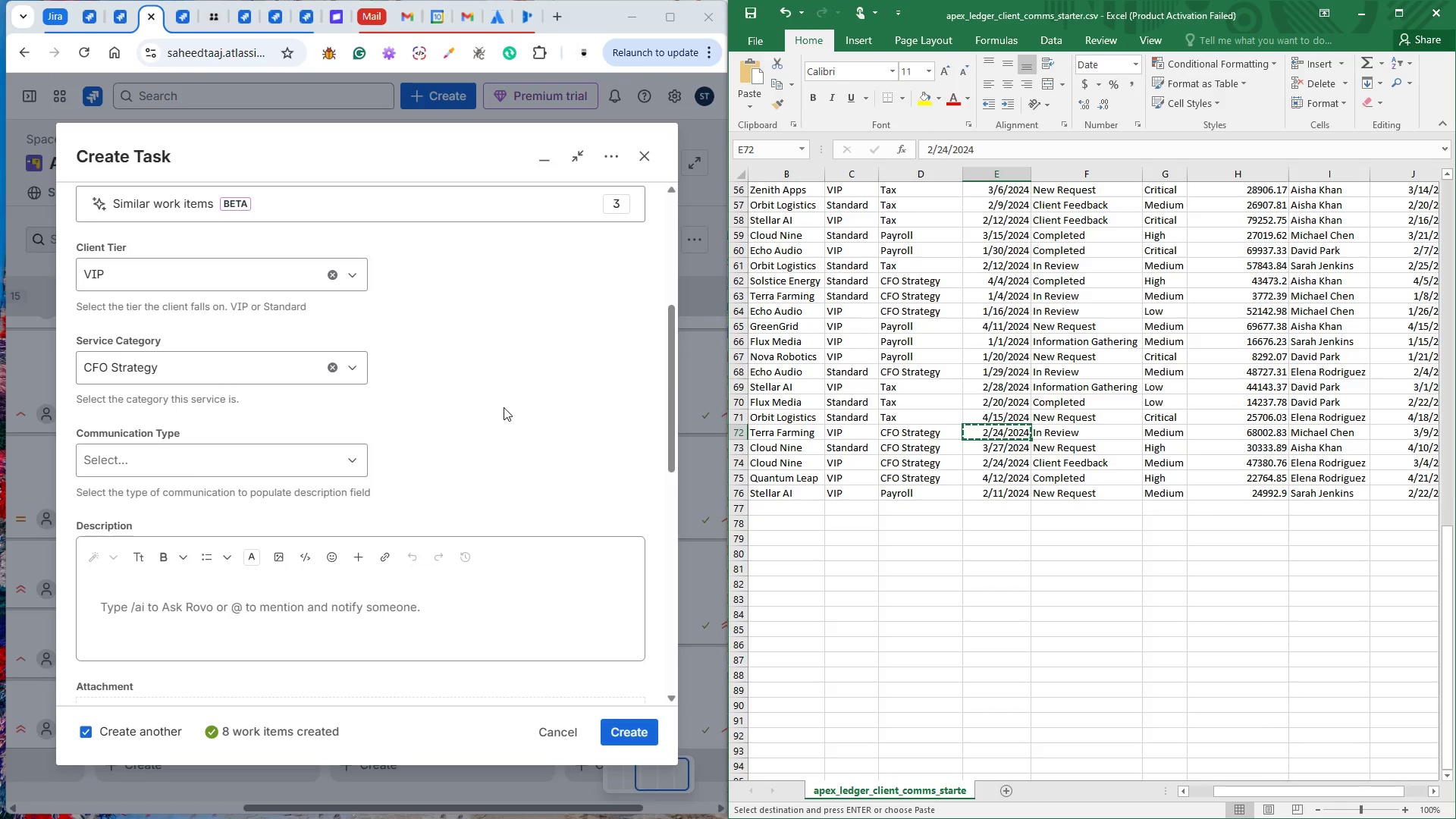 
left_click([504, 408])
 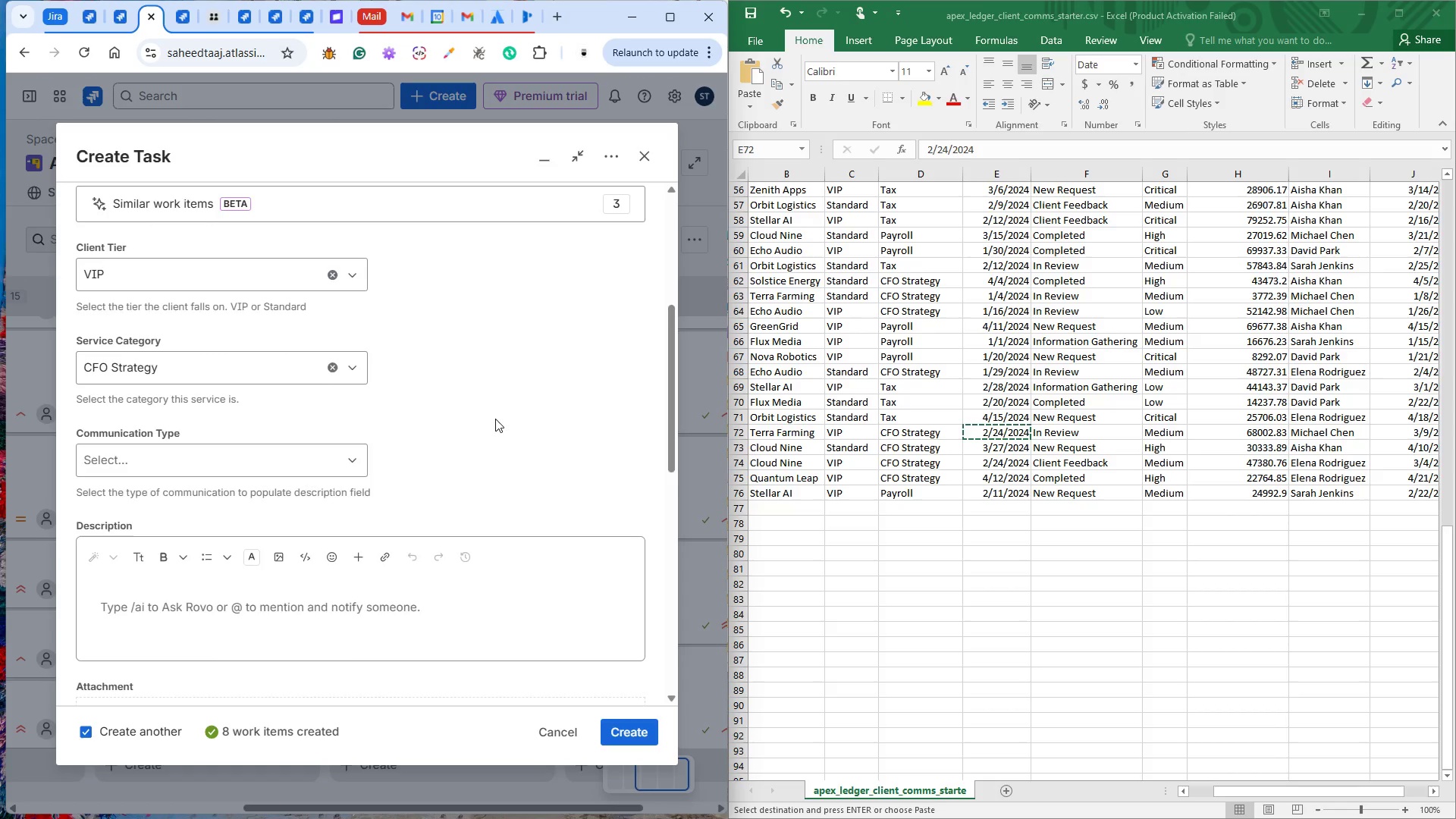 
scroll: coordinate [495, 419], scroll_direction: up, amount: 3.0
 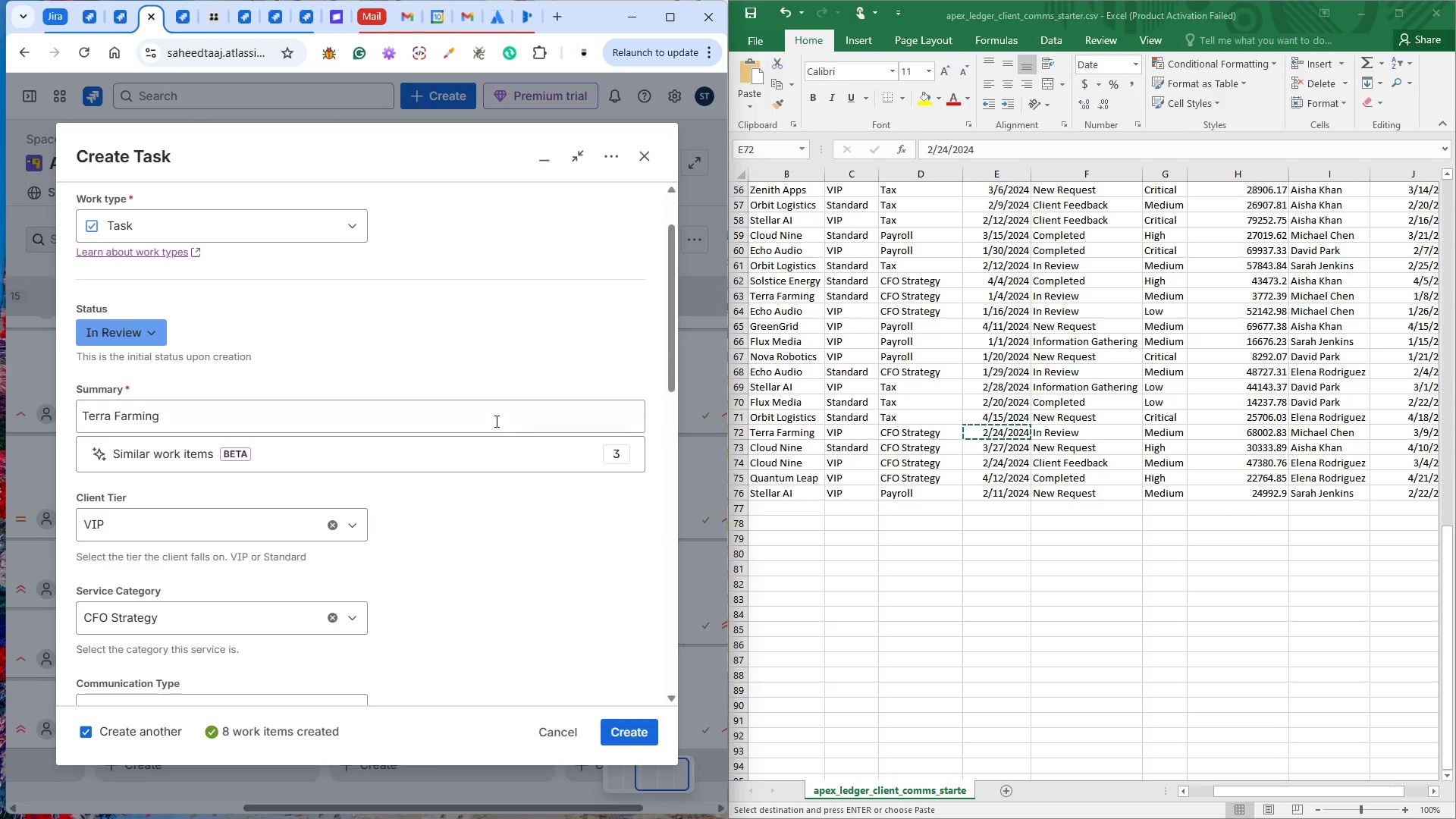 
scroll: coordinate [412, 463], scroll_direction: down, amount: 6.0
 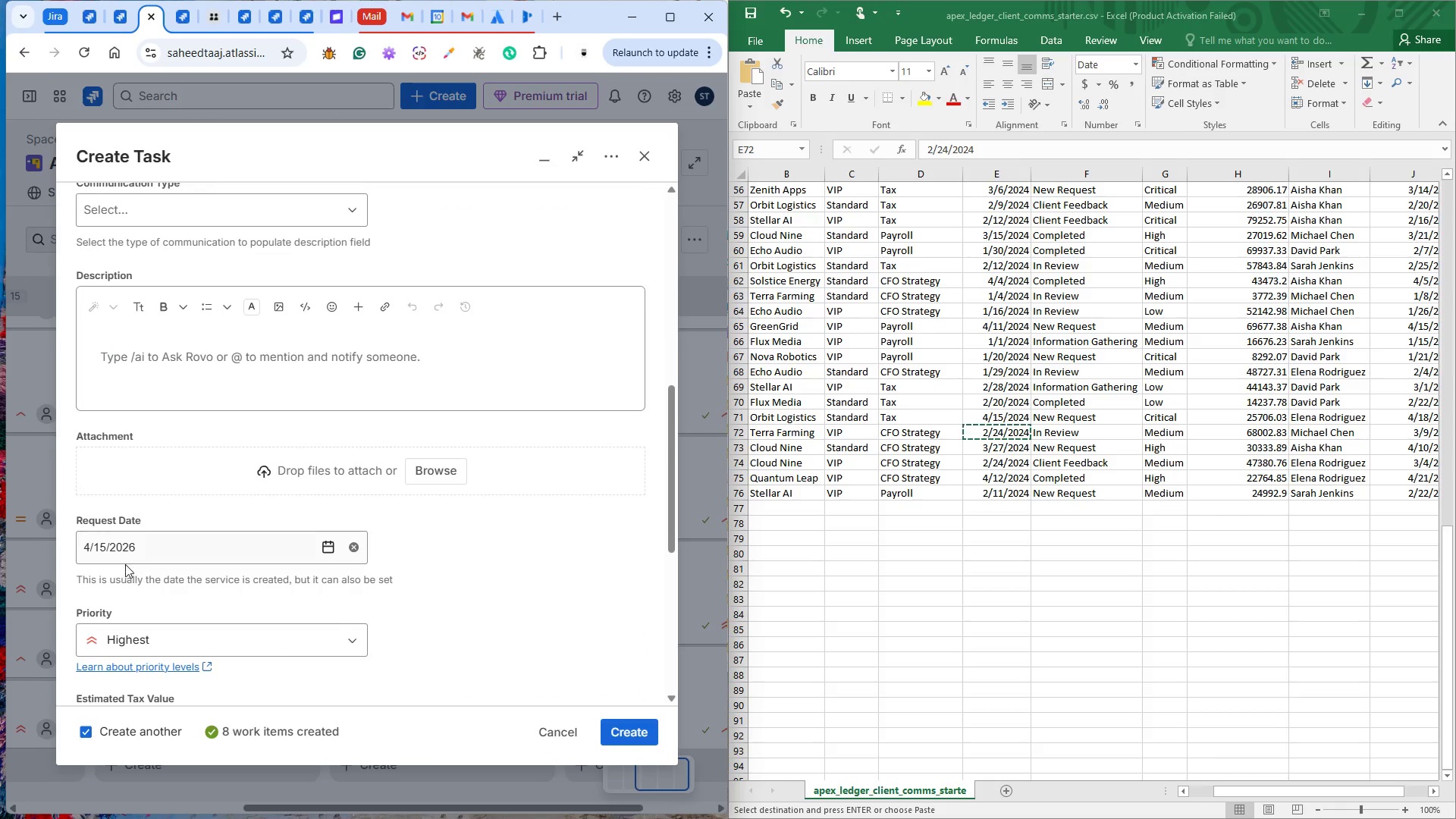 
left_click([127, 549])
 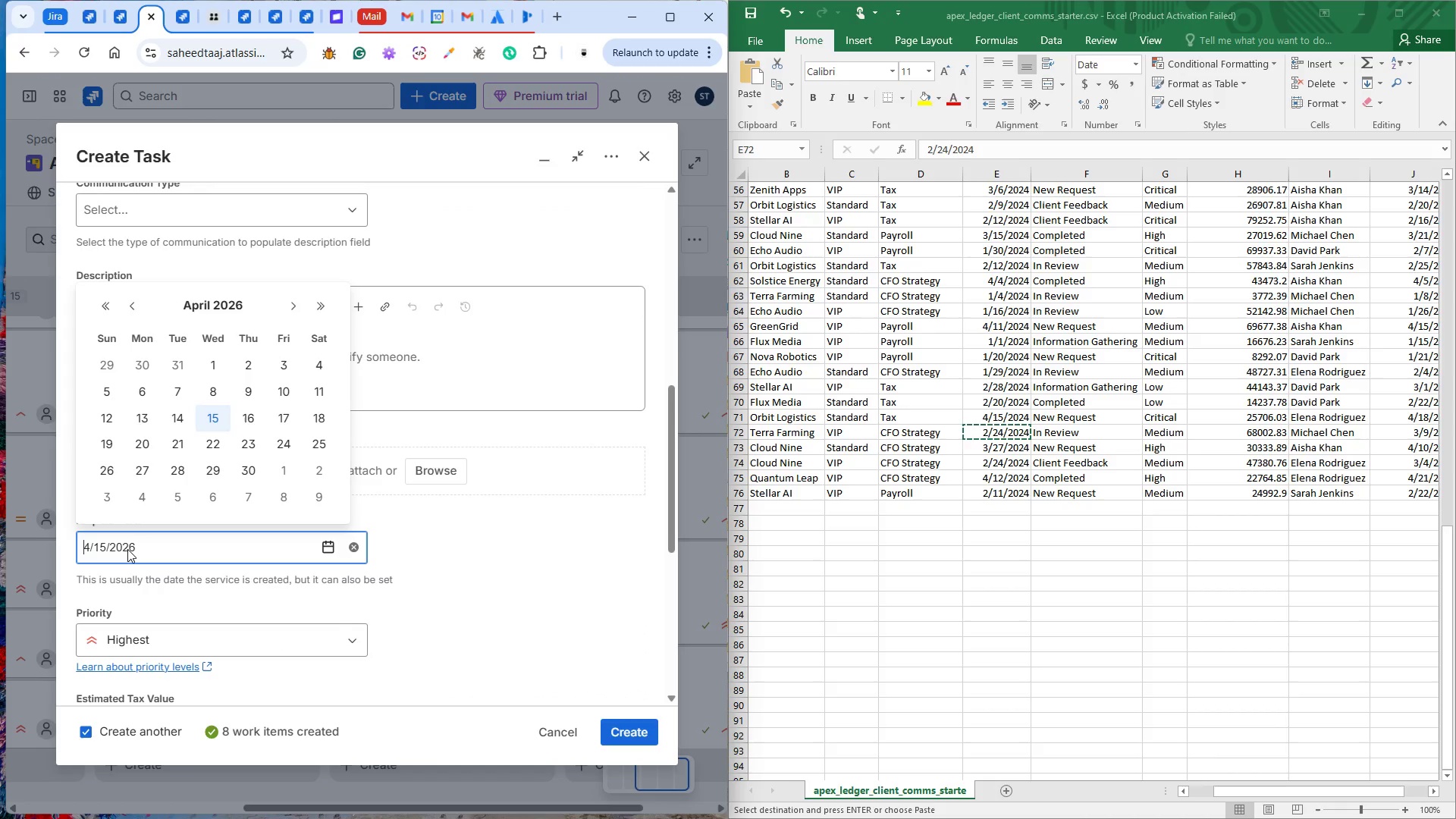 
key(Control+V)
 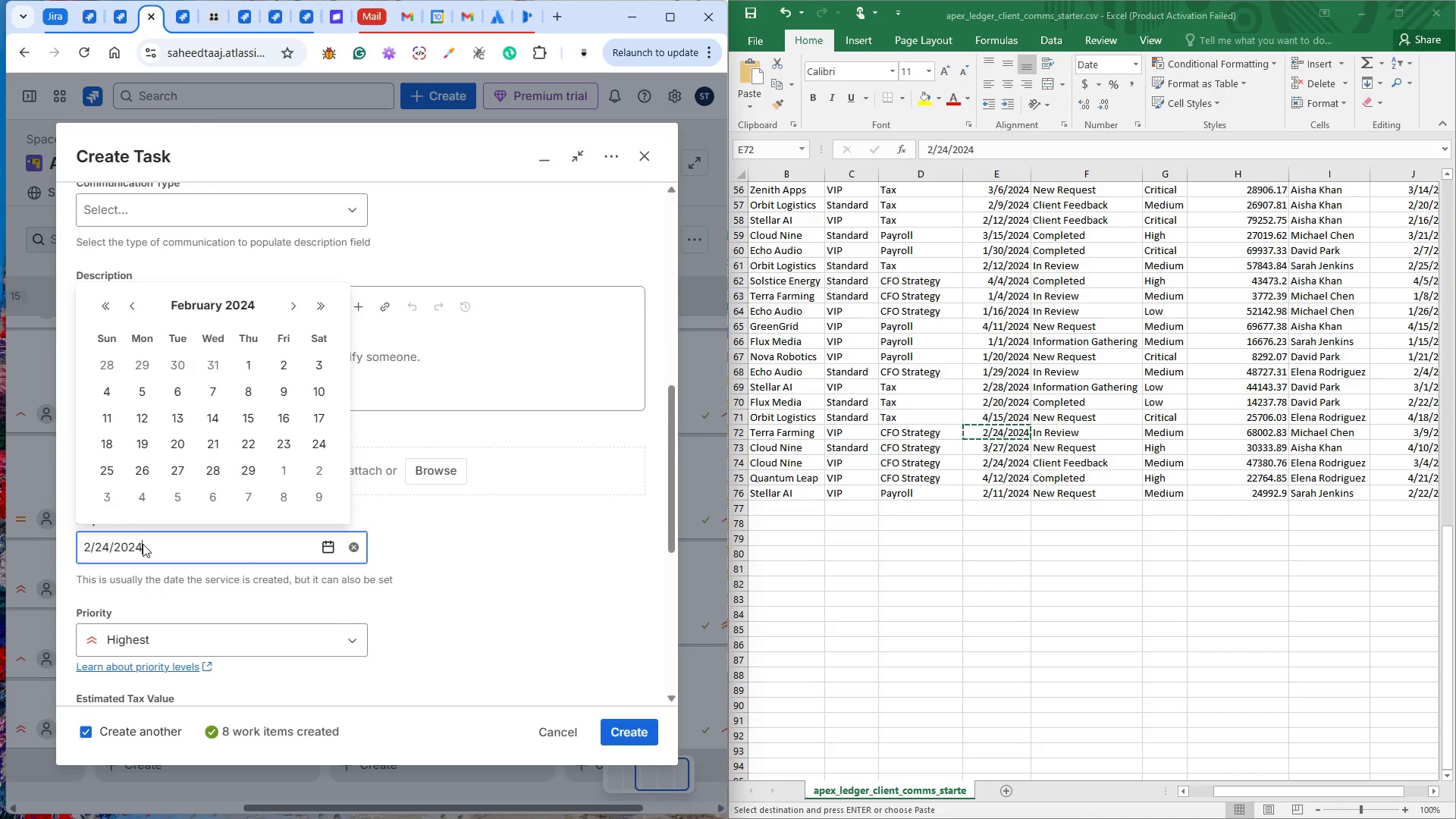 
key(Backspace)
 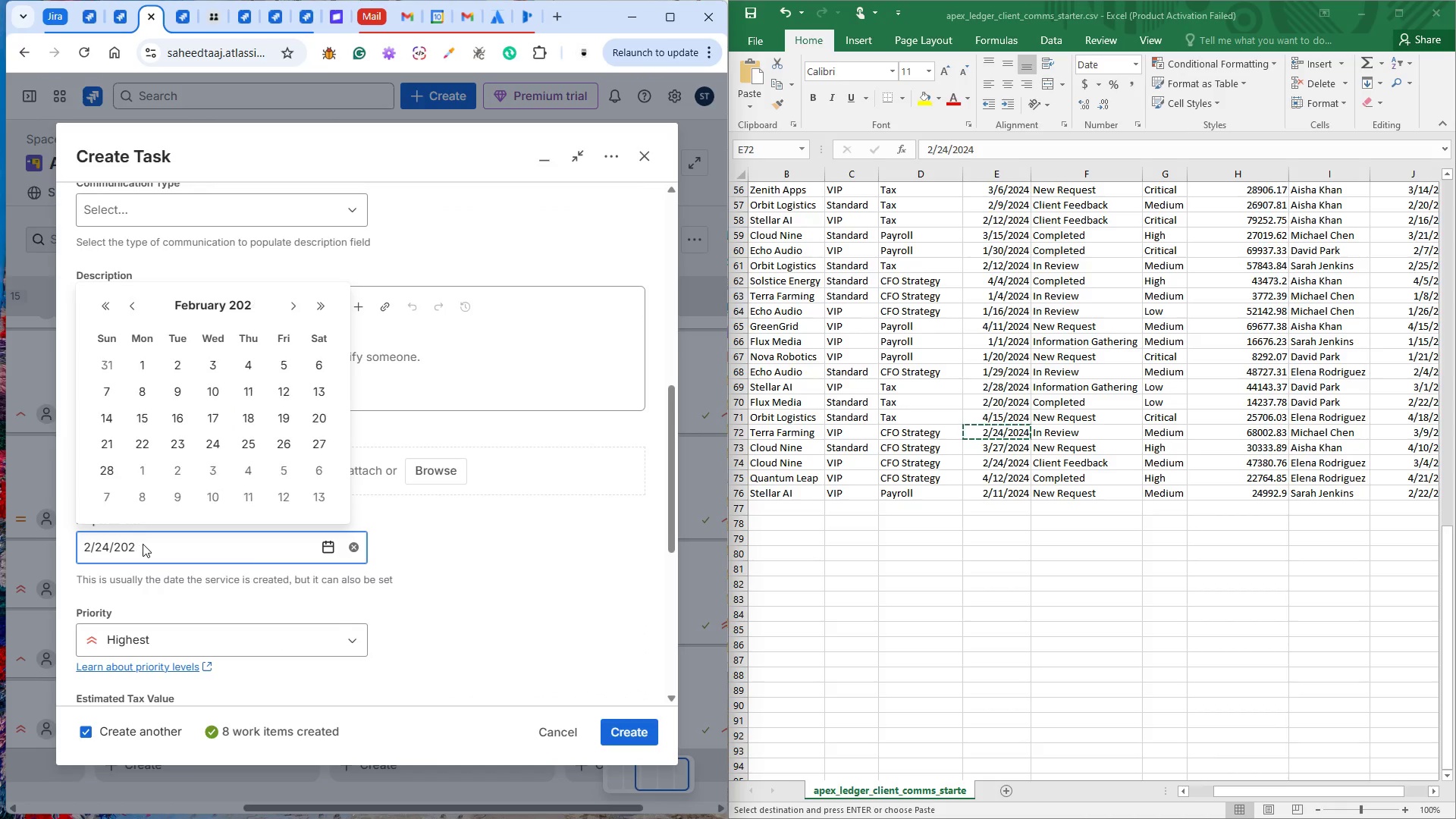 
key(6)
 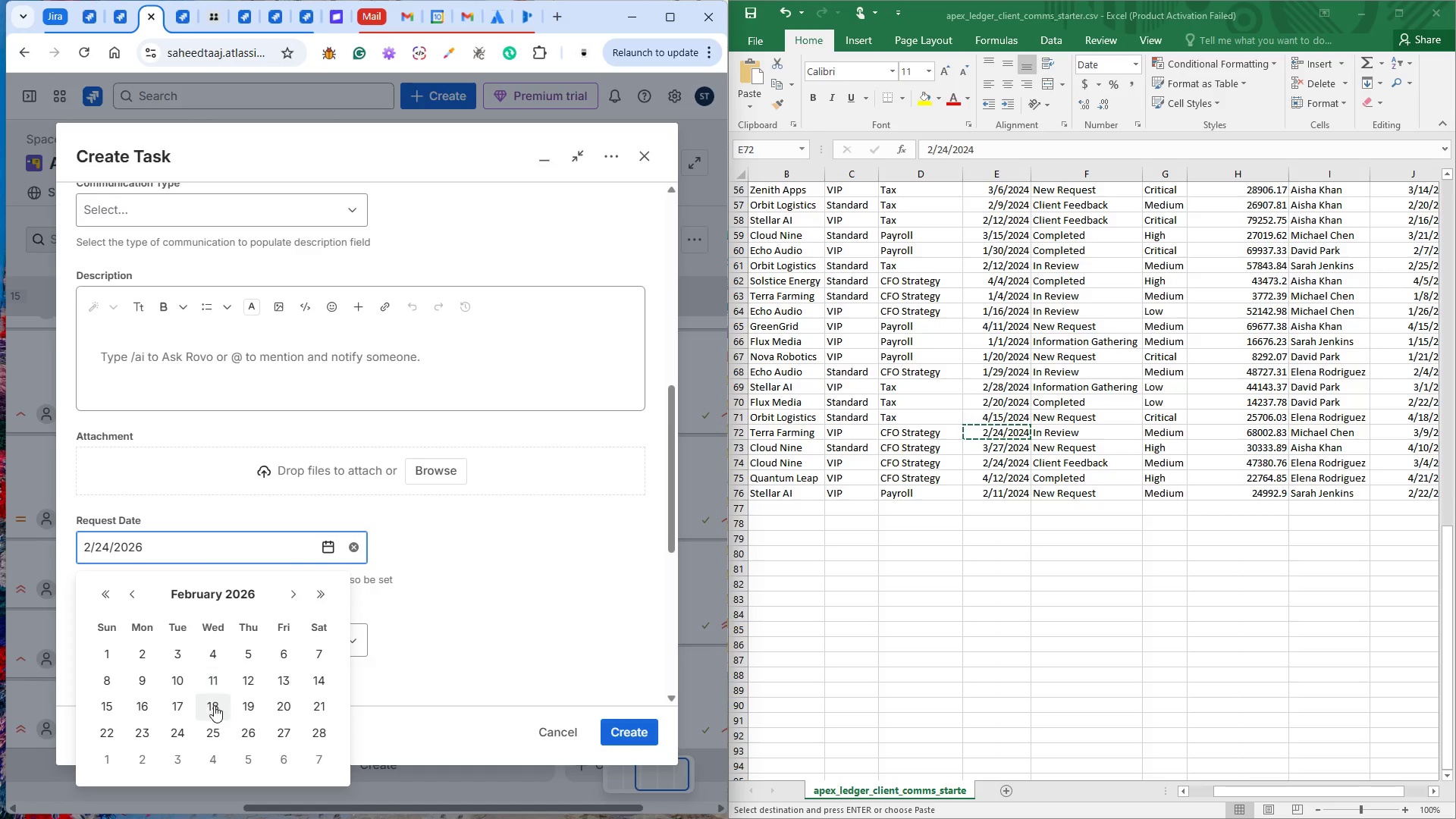 
left_click([178, 730])
 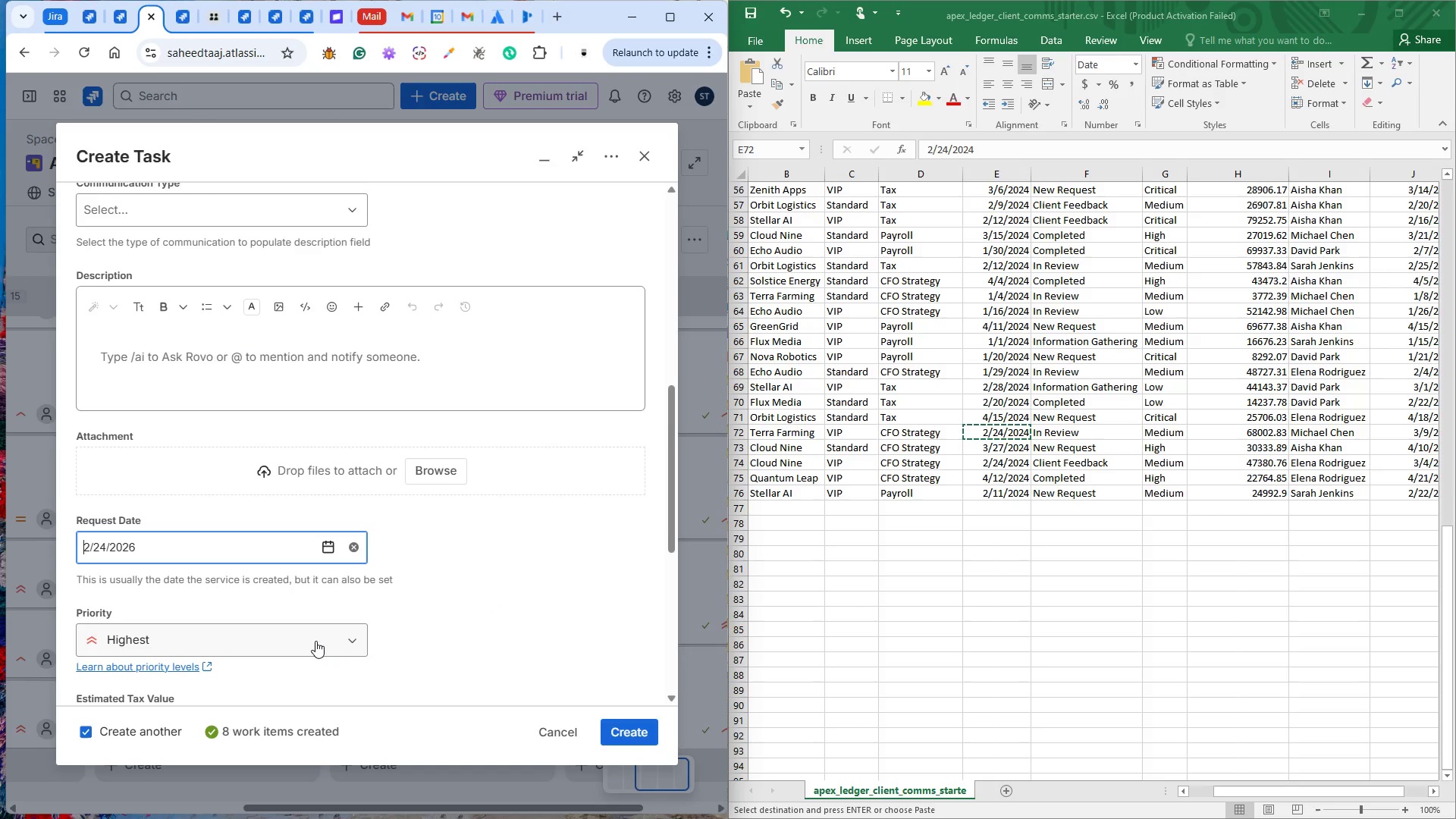 
left_click([315, 641])
 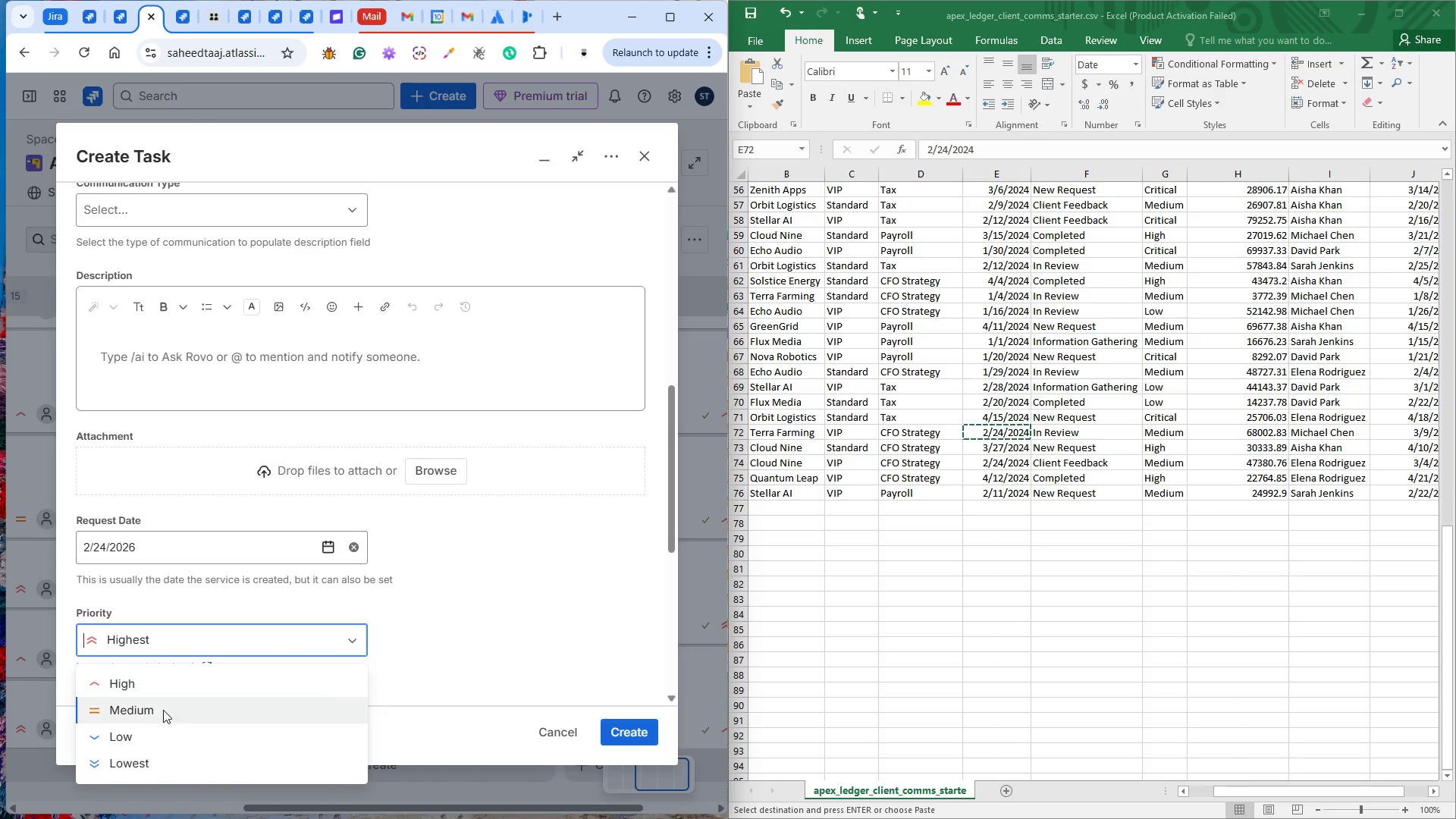 
left_click([158, 712])
 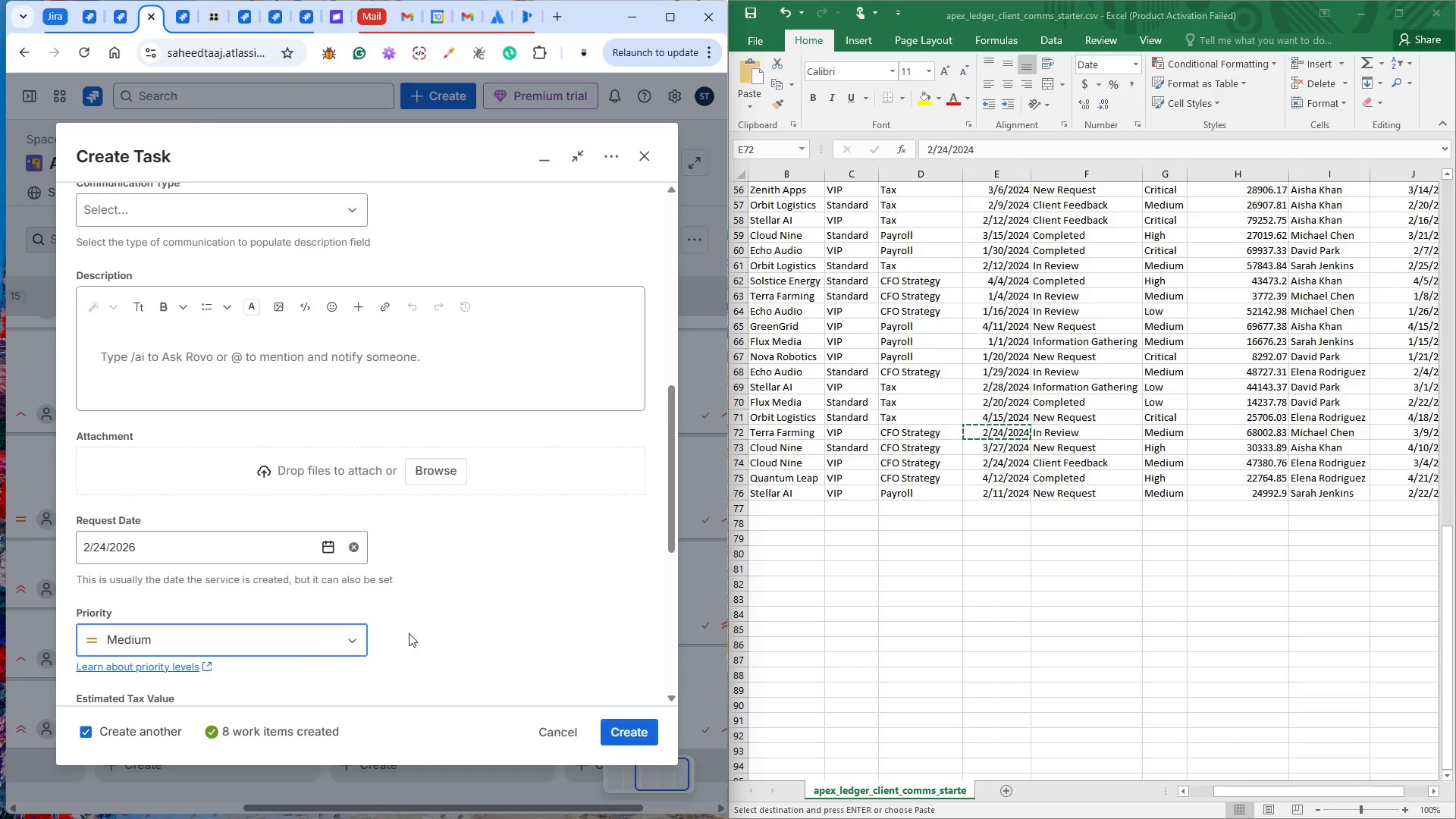 
left_click([420, 632])
 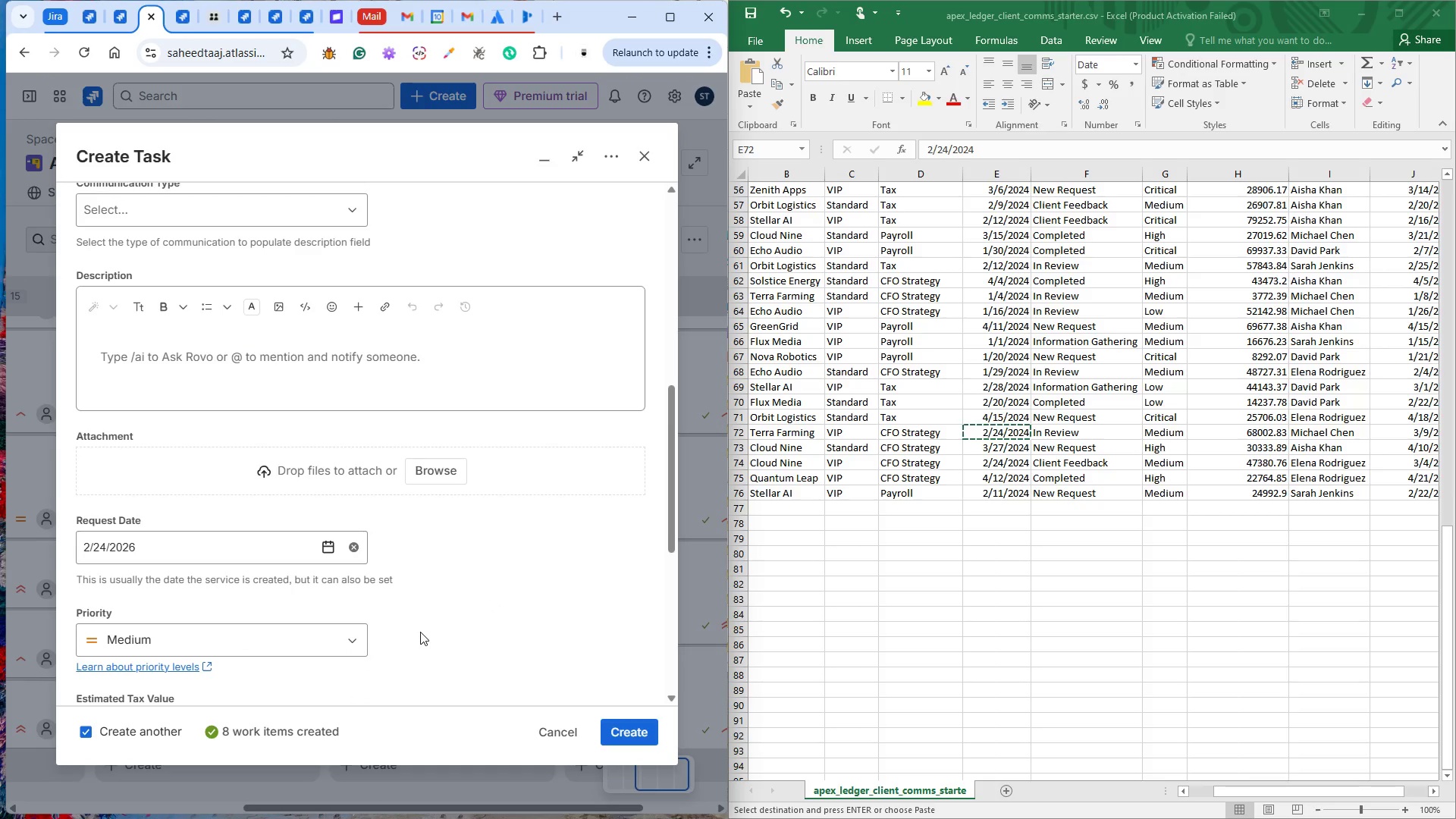 
scroll: coordinate [422, 620], scroll_direction: down, amount: 3.0
 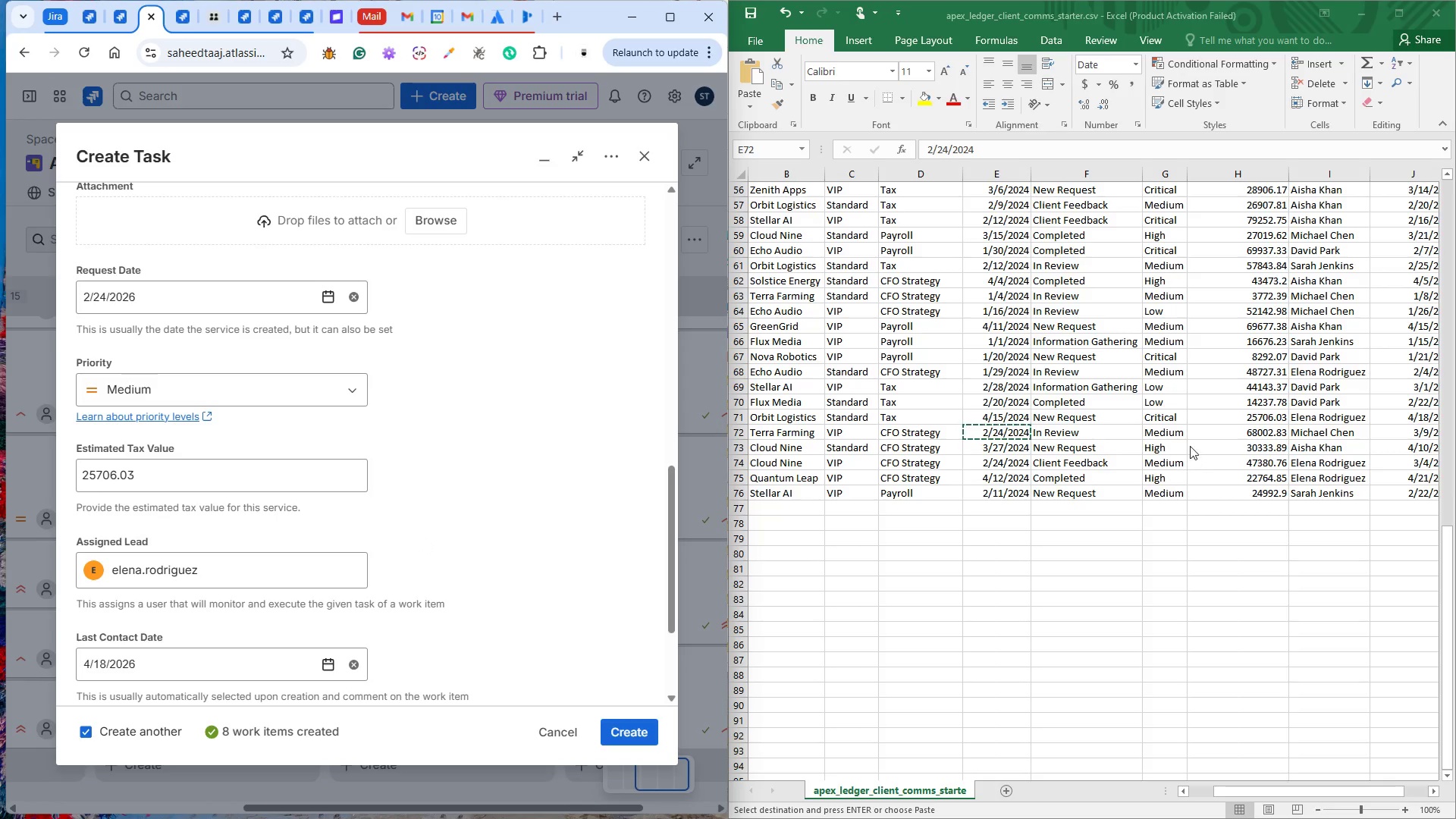 
left_click([1241, 434])
 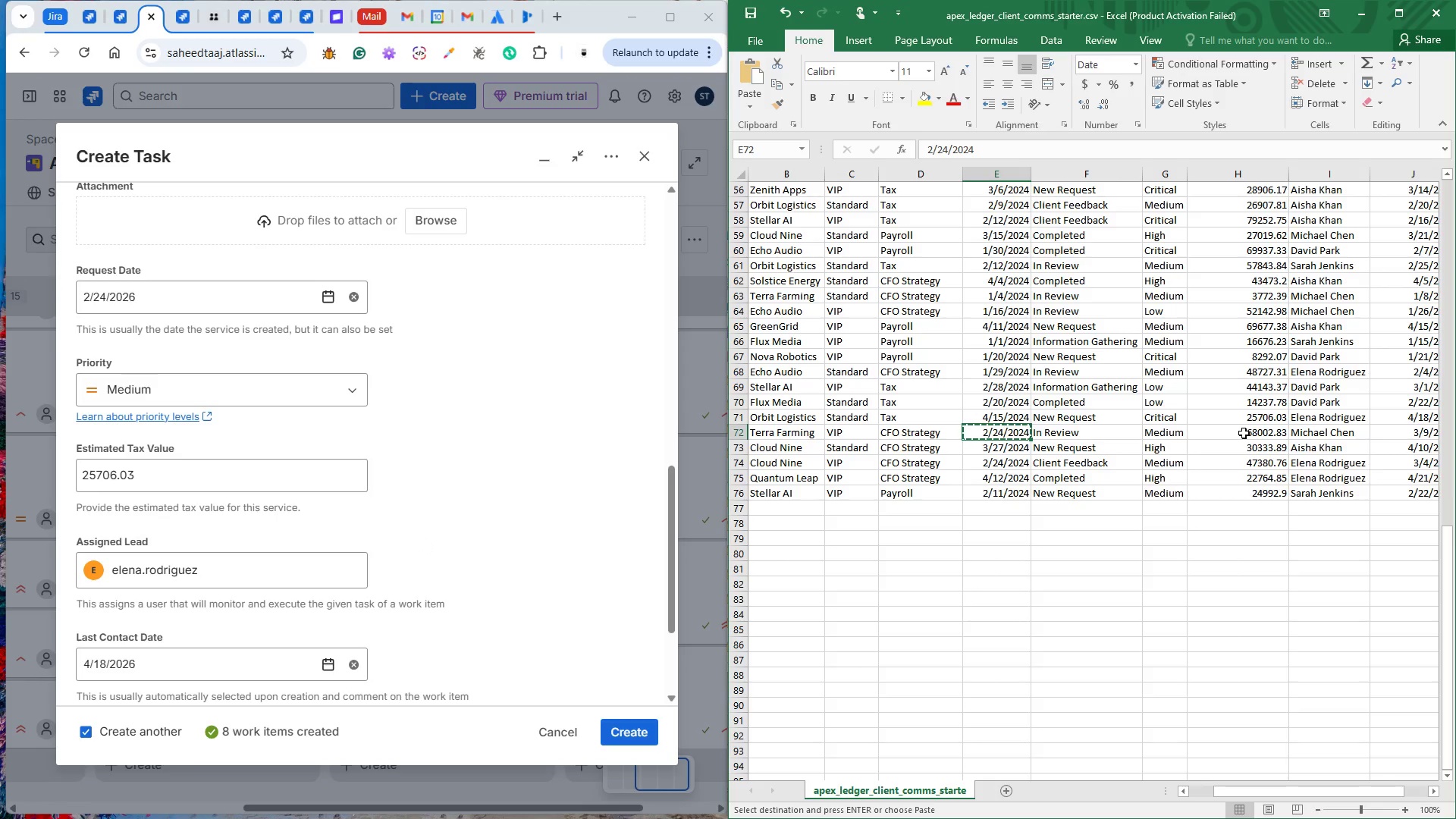 
double_click([1244, 432])
 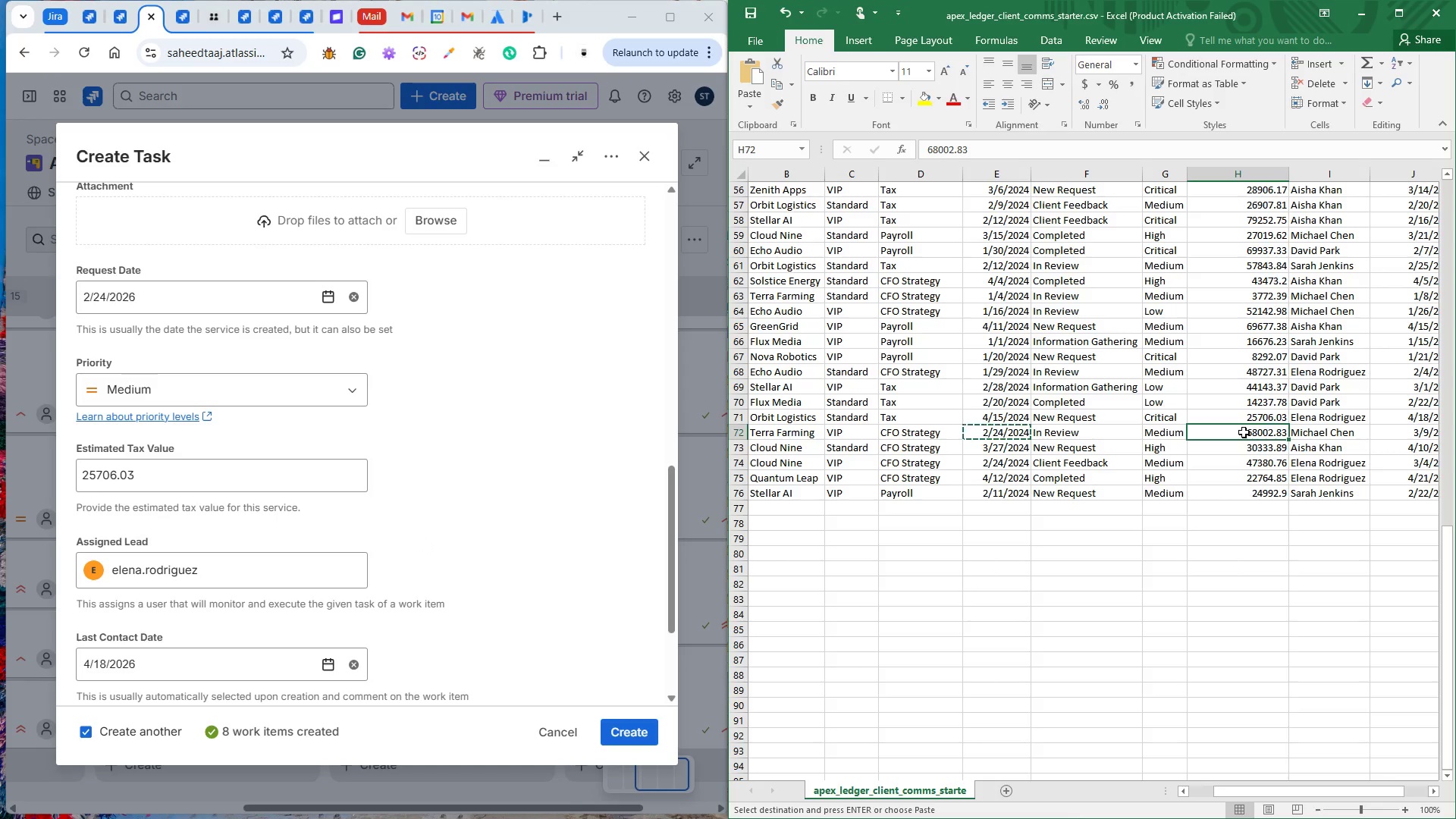 
key(Control+C)
 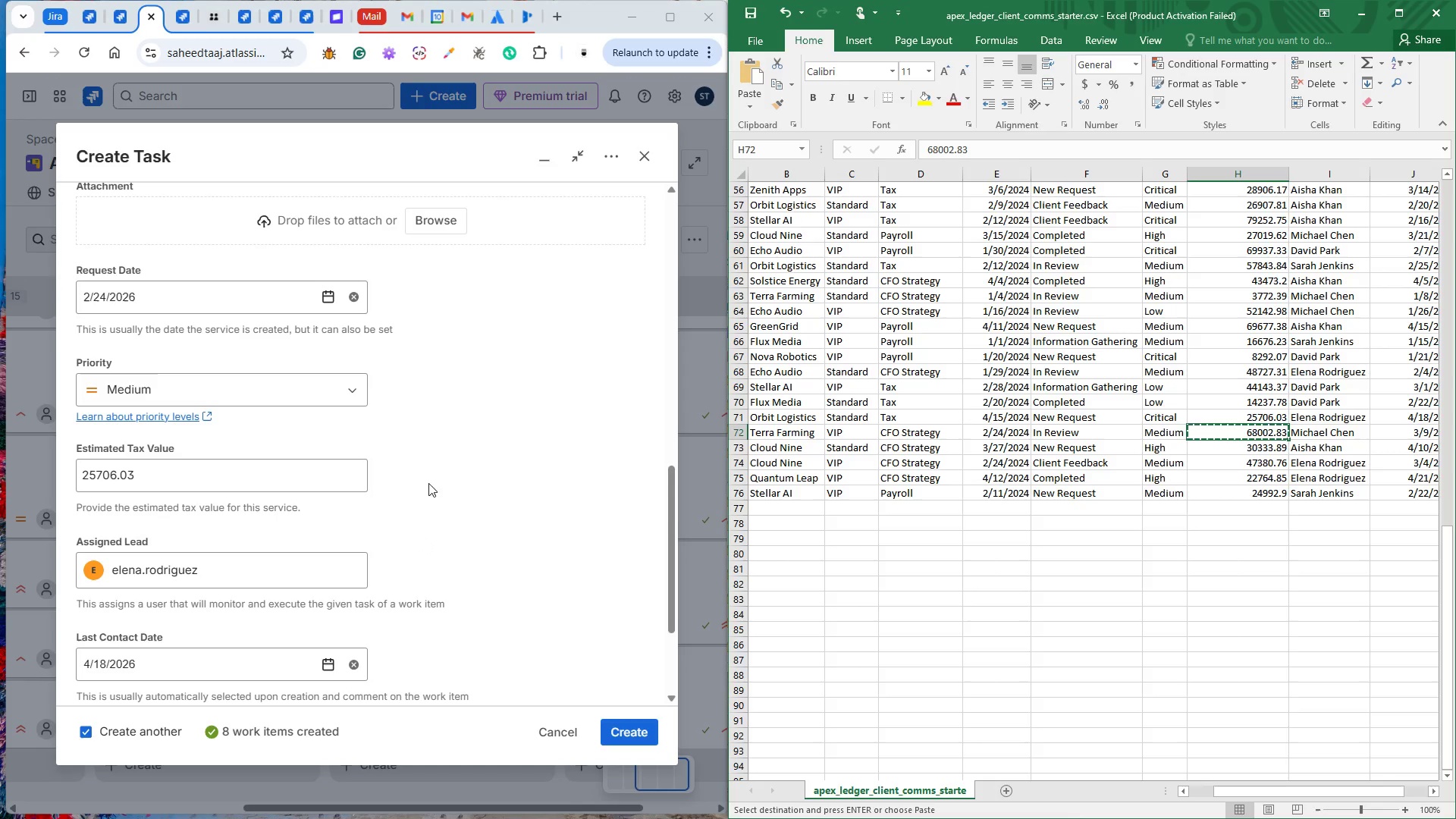 
left_click([247, 469])
 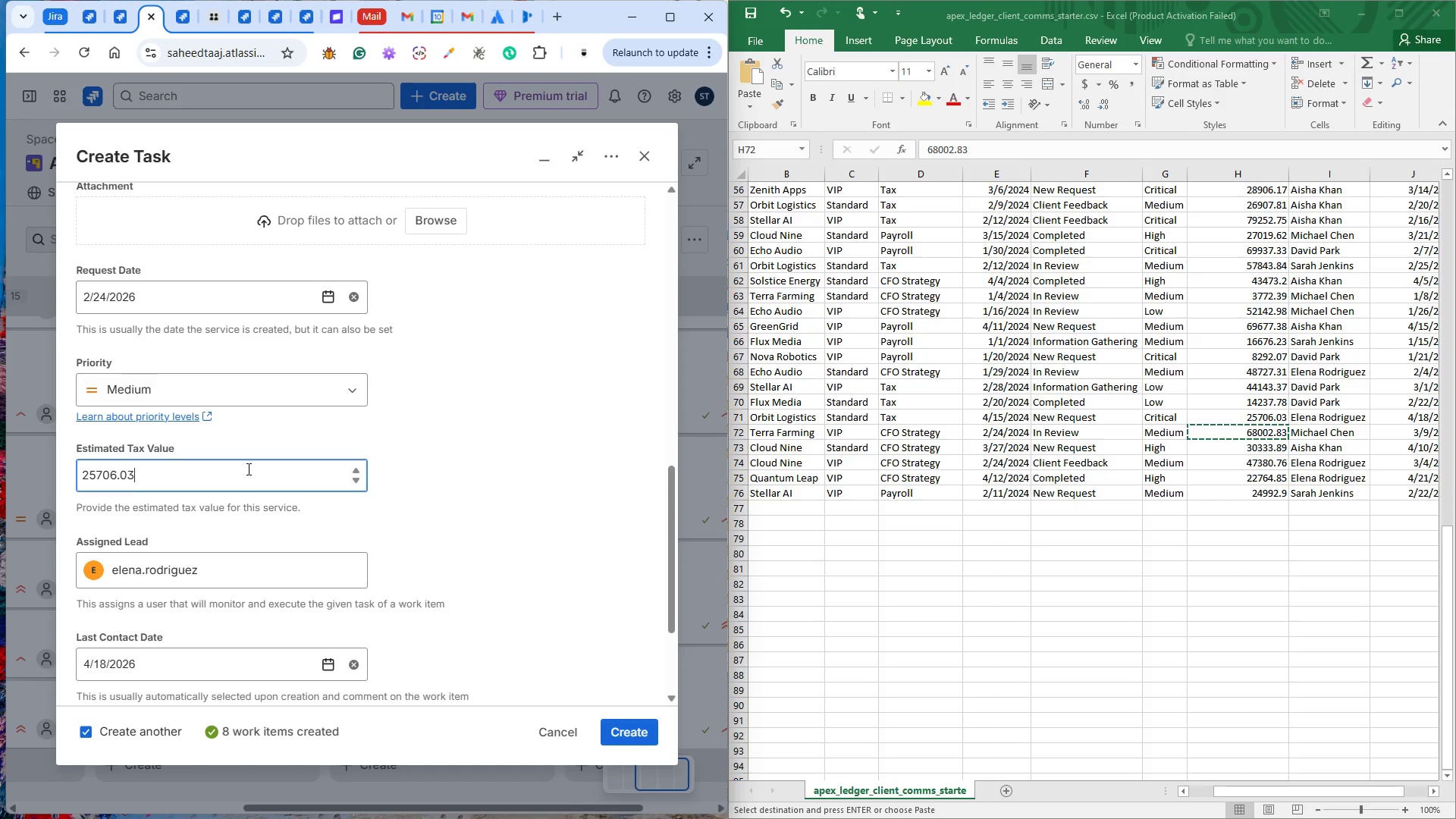 
key(Control+A)
 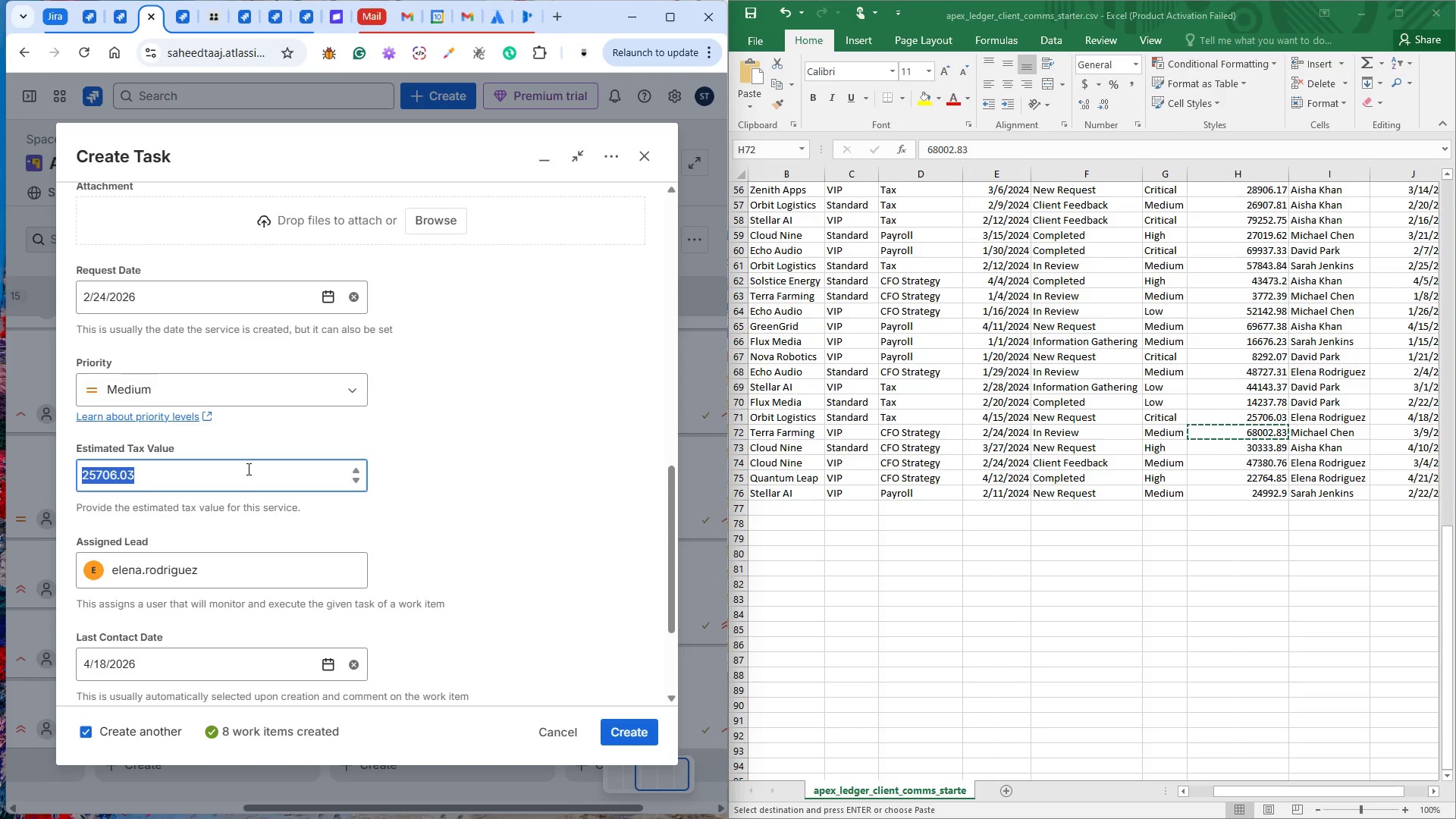 
key(Control+V)
 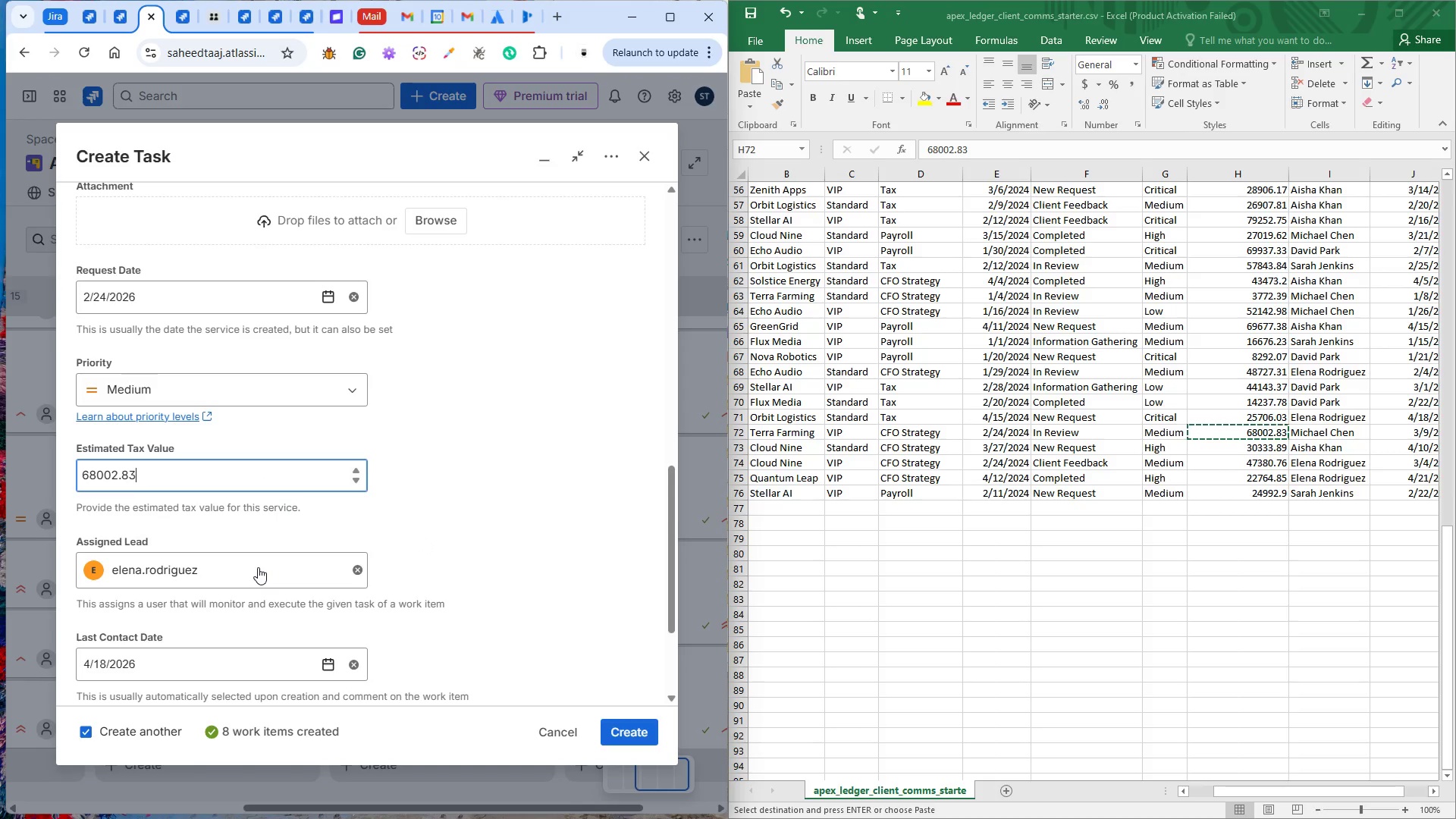 
left_click([258, 567])
 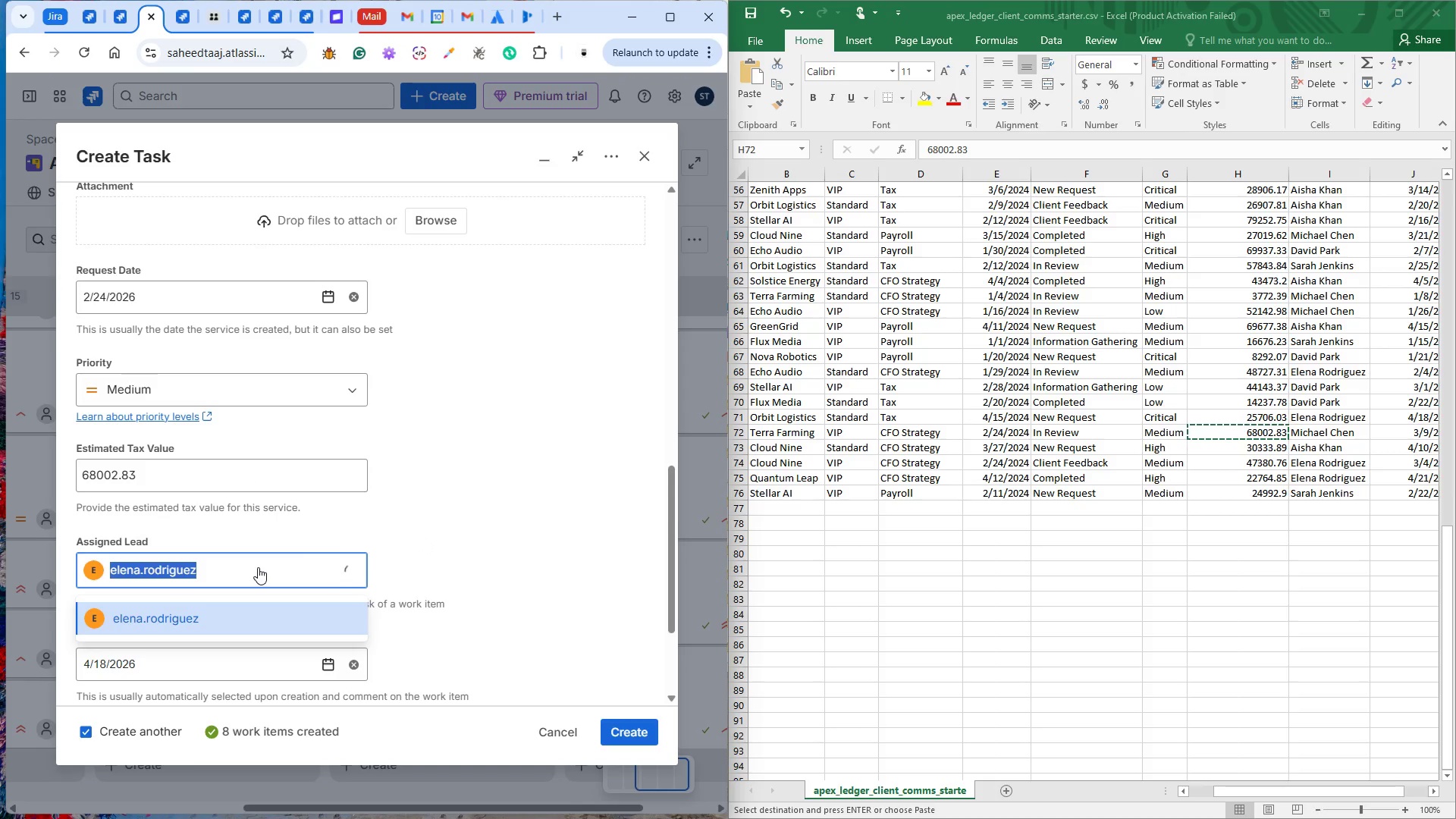 
type(mi)
 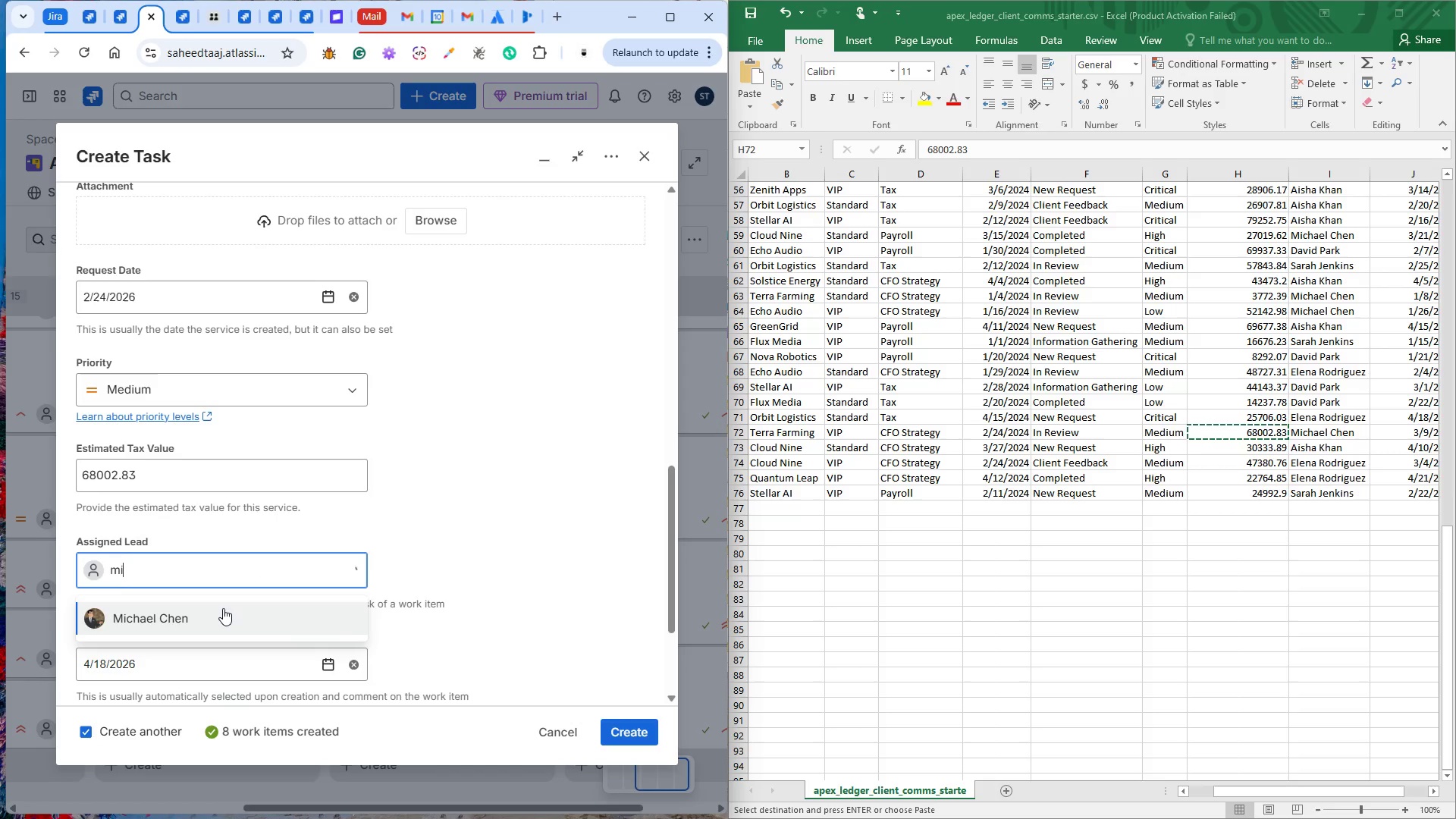 
left_click([221, 608])
 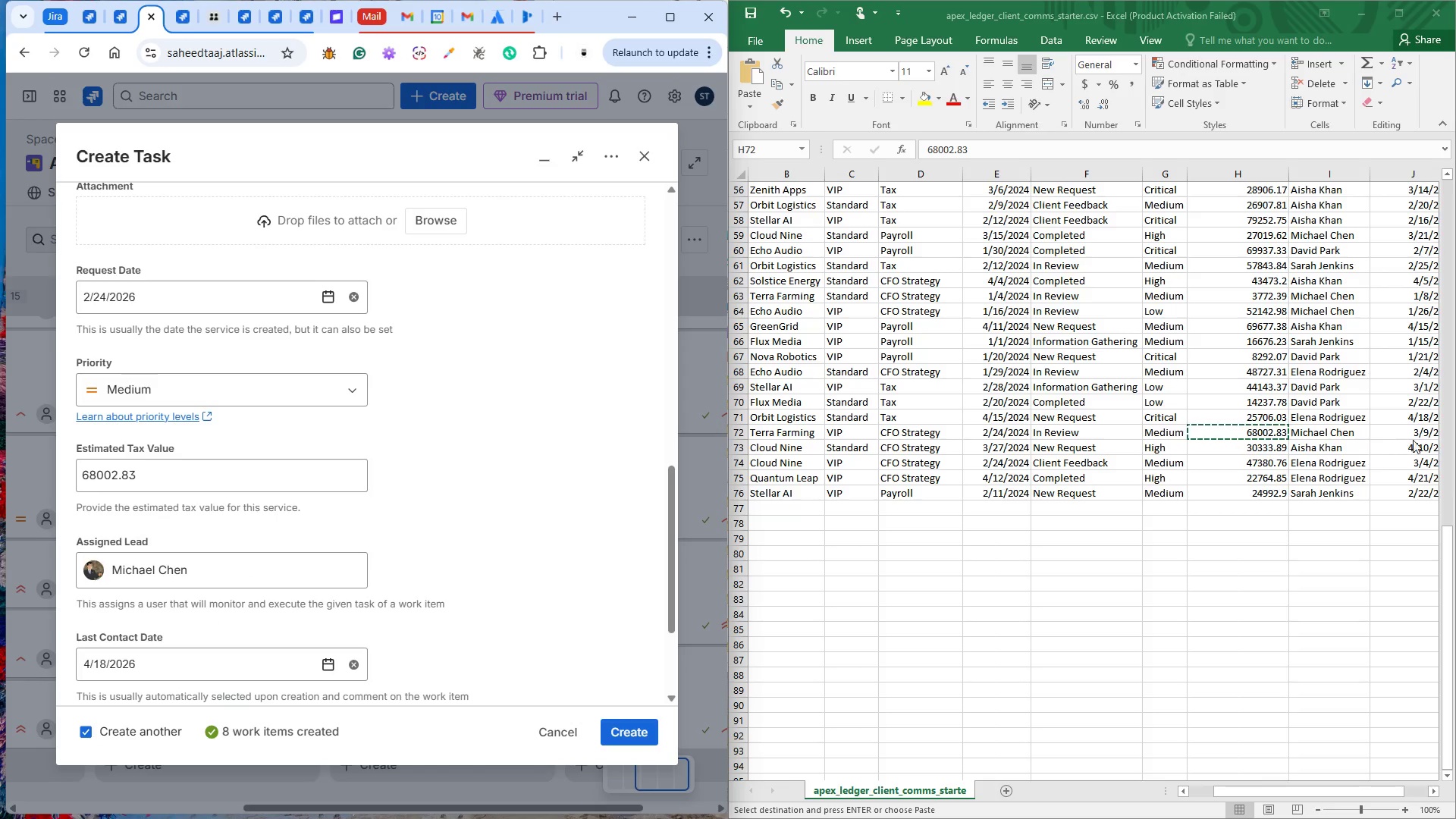 
double_click([1406, 433])
 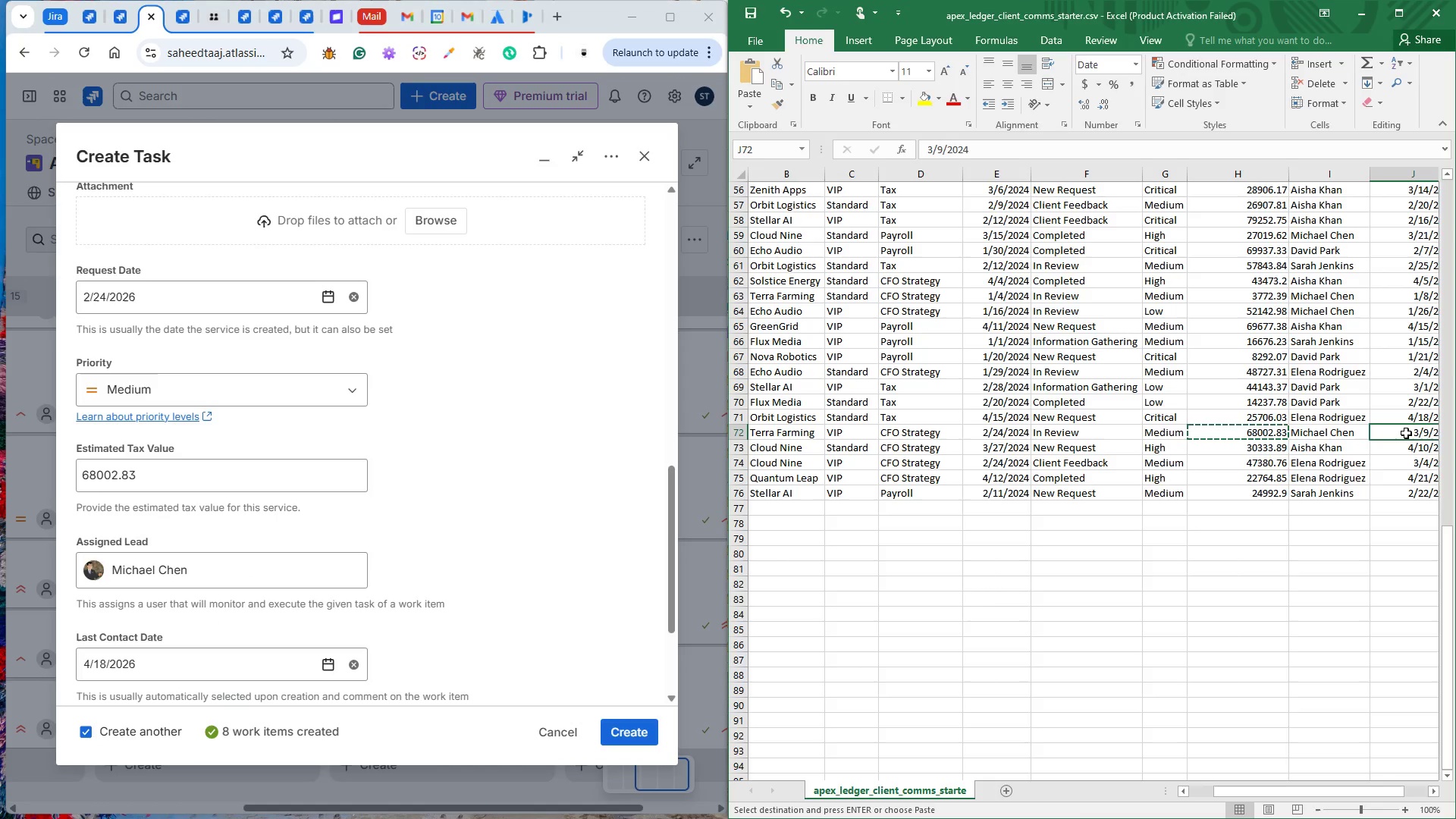 
key(Control+C)
 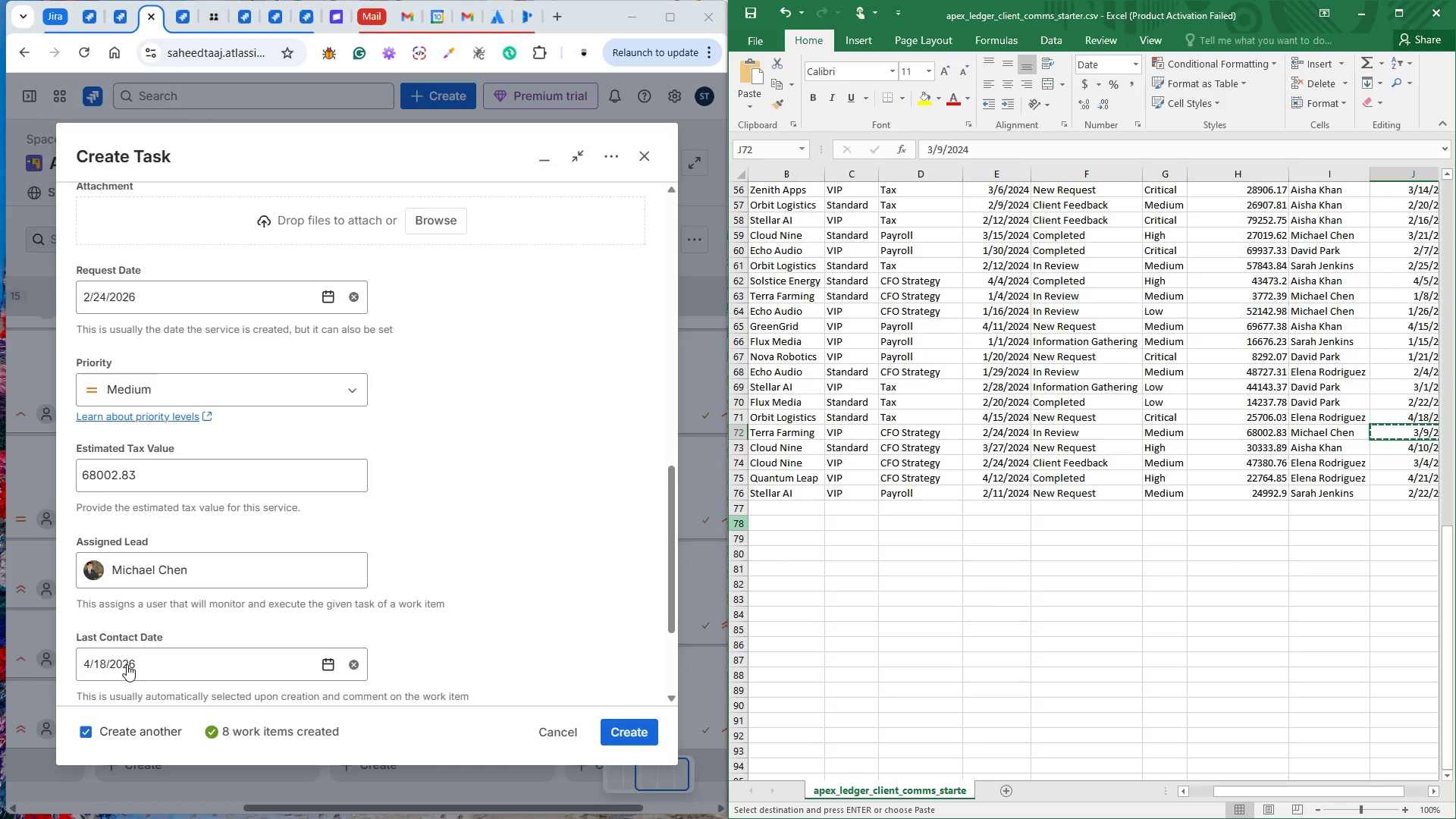 
left_click([124, 667])
 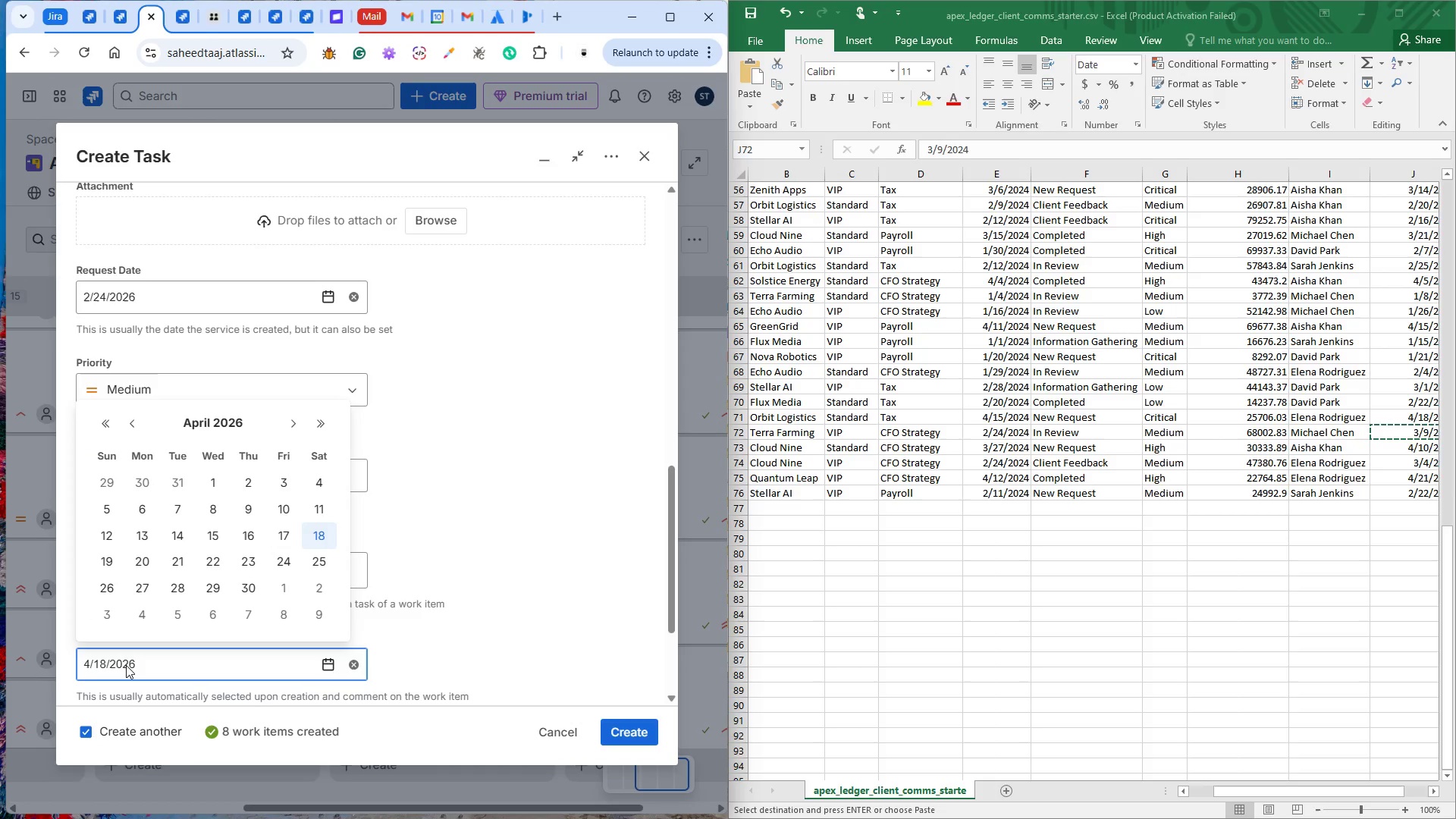 
key(Control+V)
 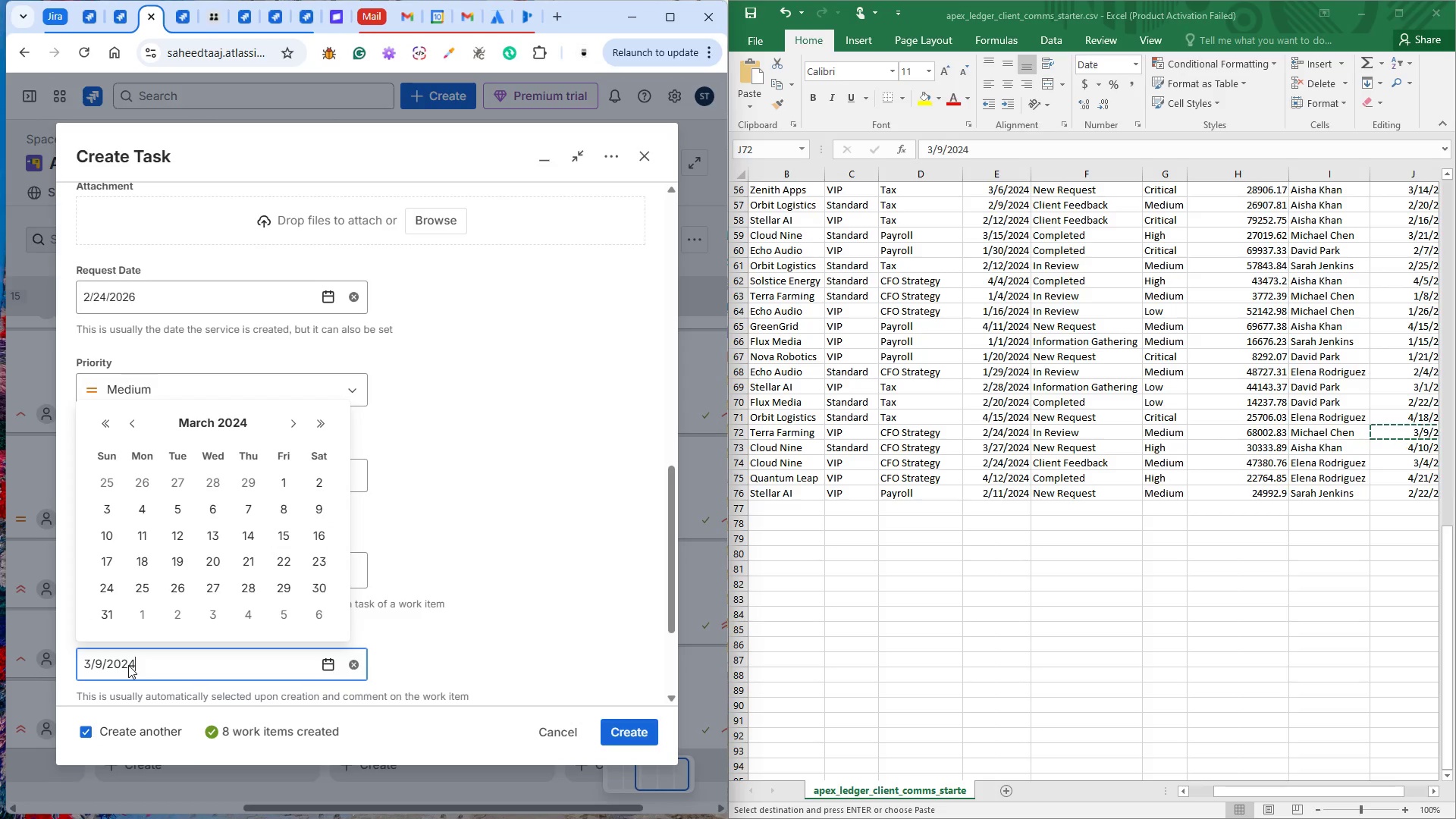 
key(Backspace)
 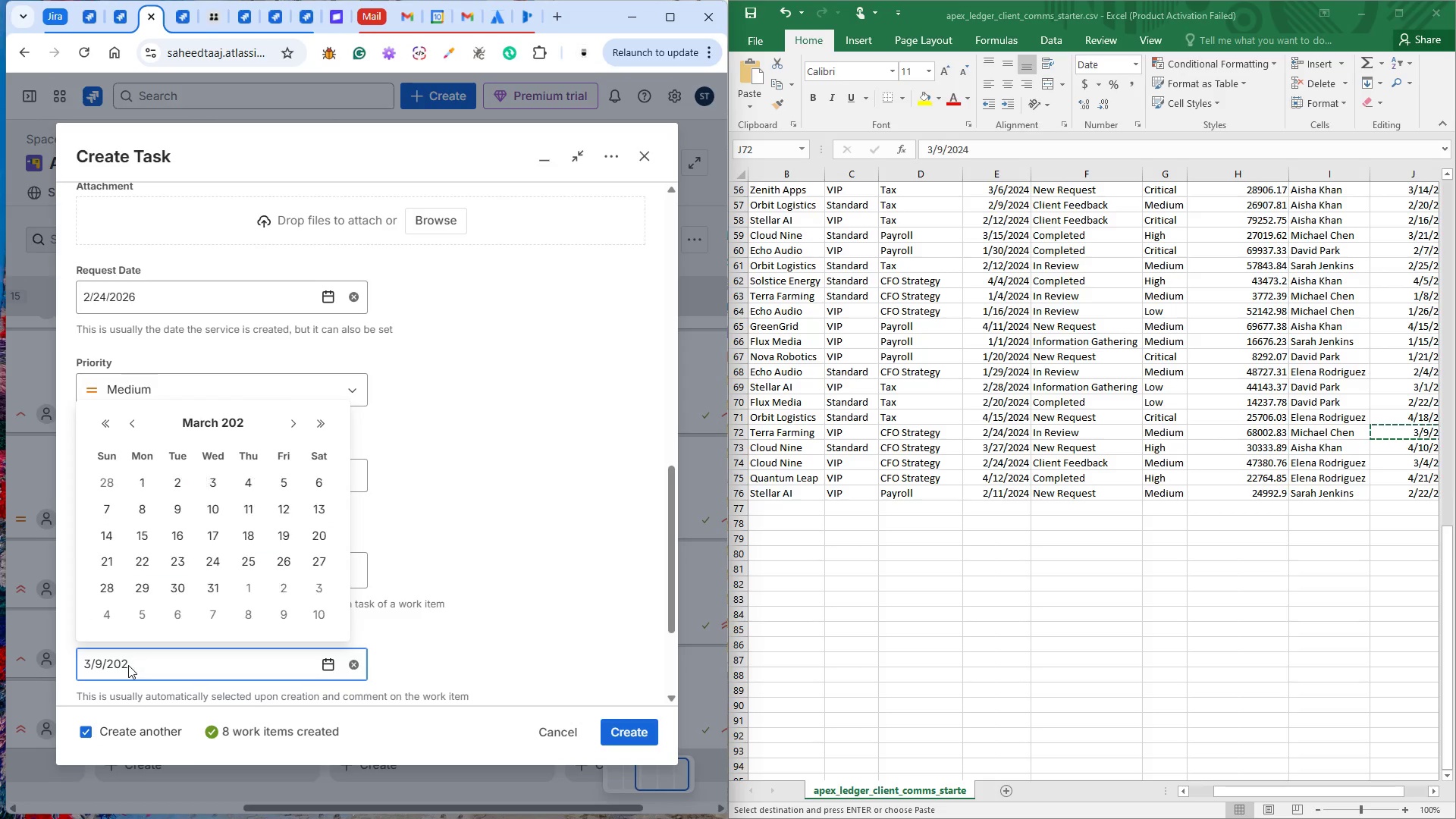 
key(6)
 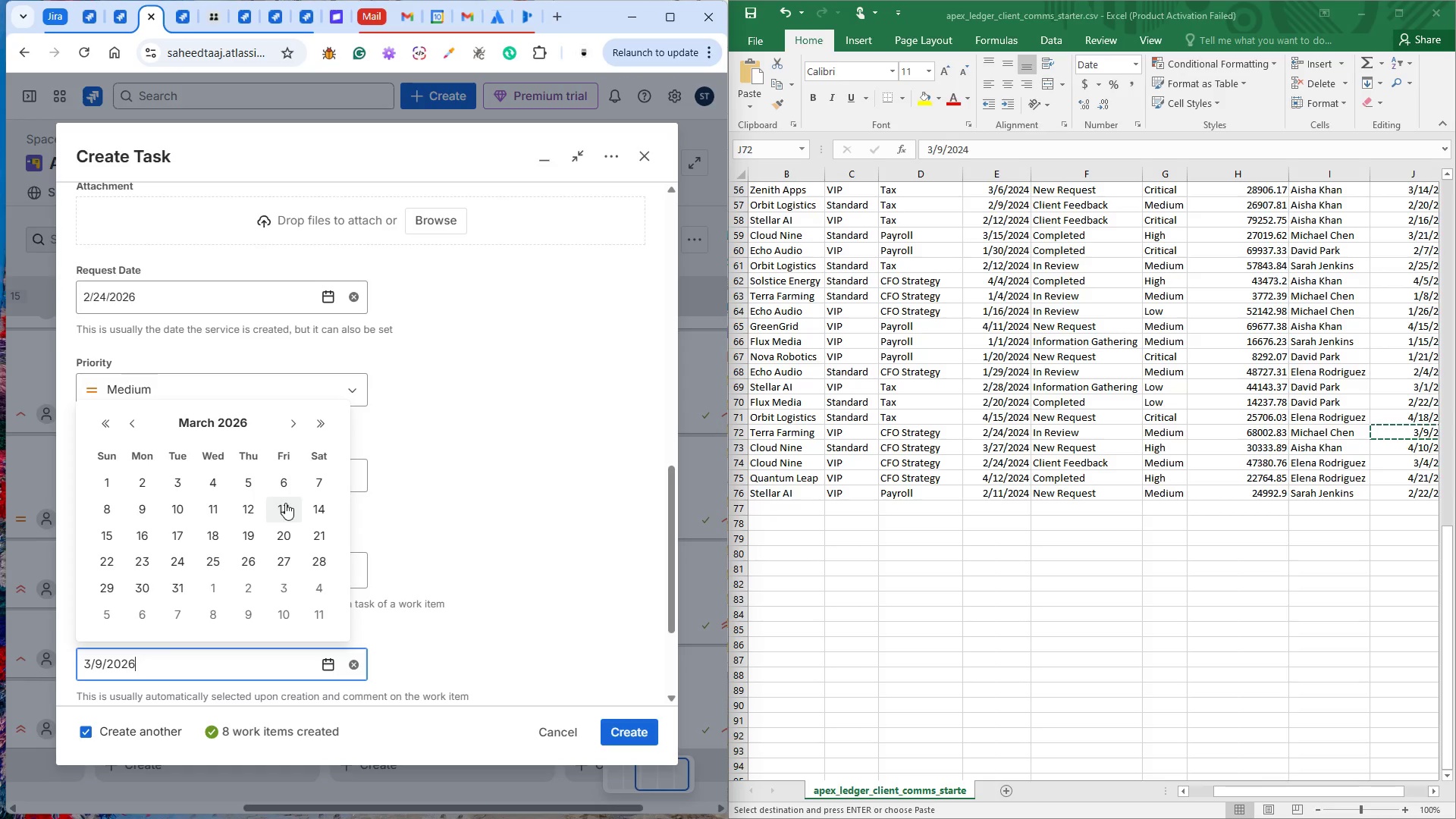 
left_click([141, 510])
 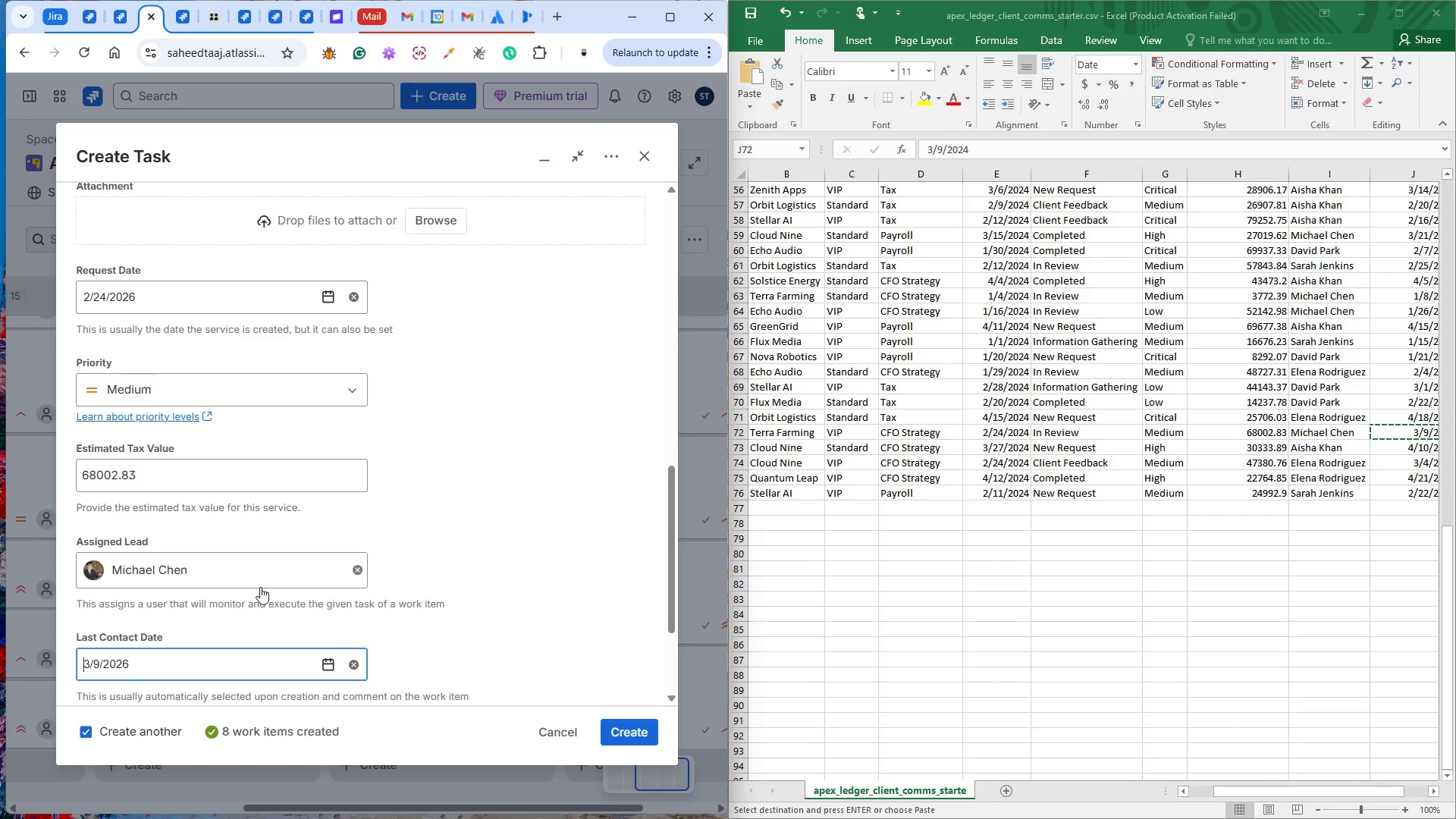 
scroll: coordinate [272, 592], scroll_direction: down, amount: 2.0
 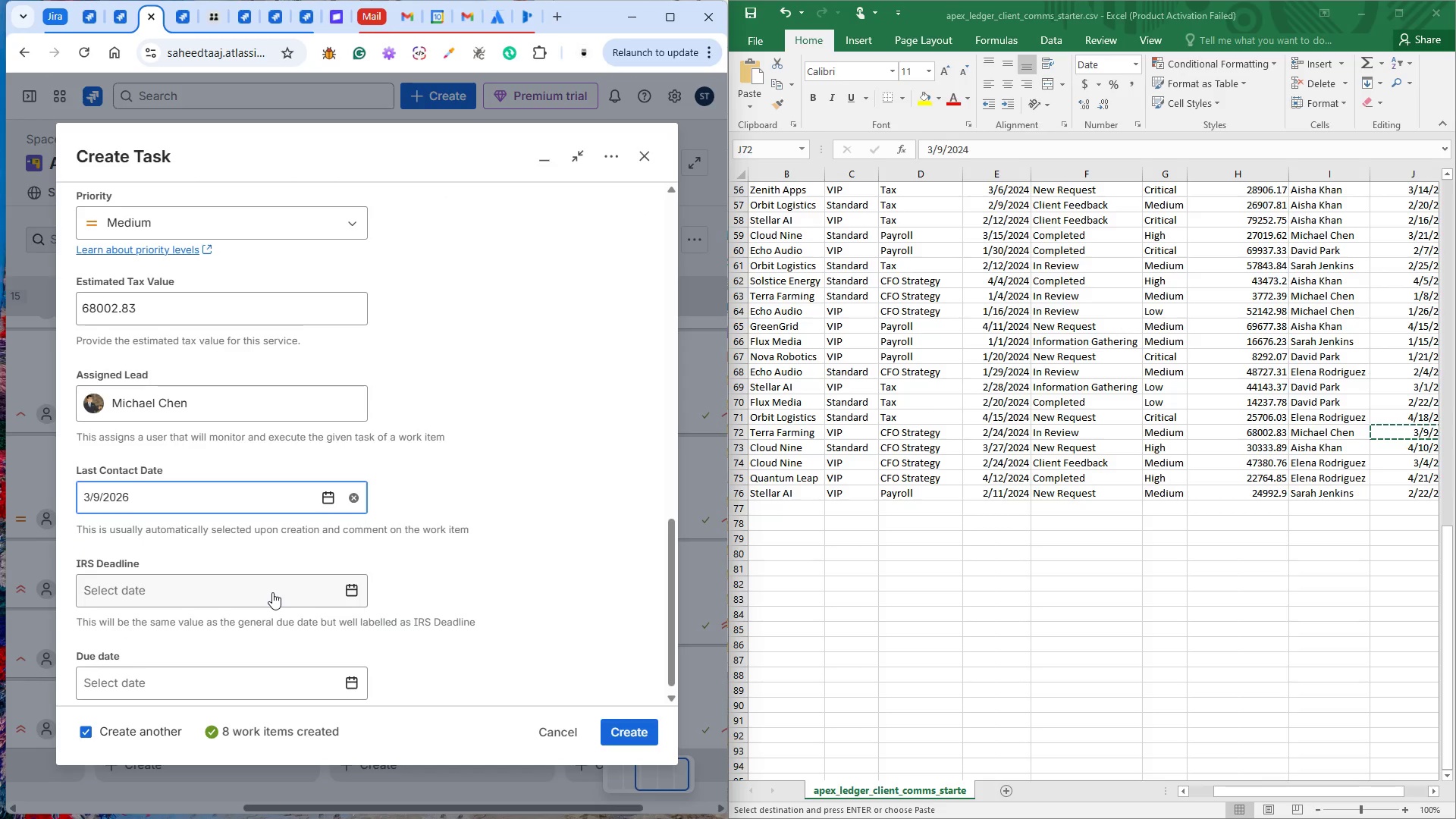 
wait(9.81)
 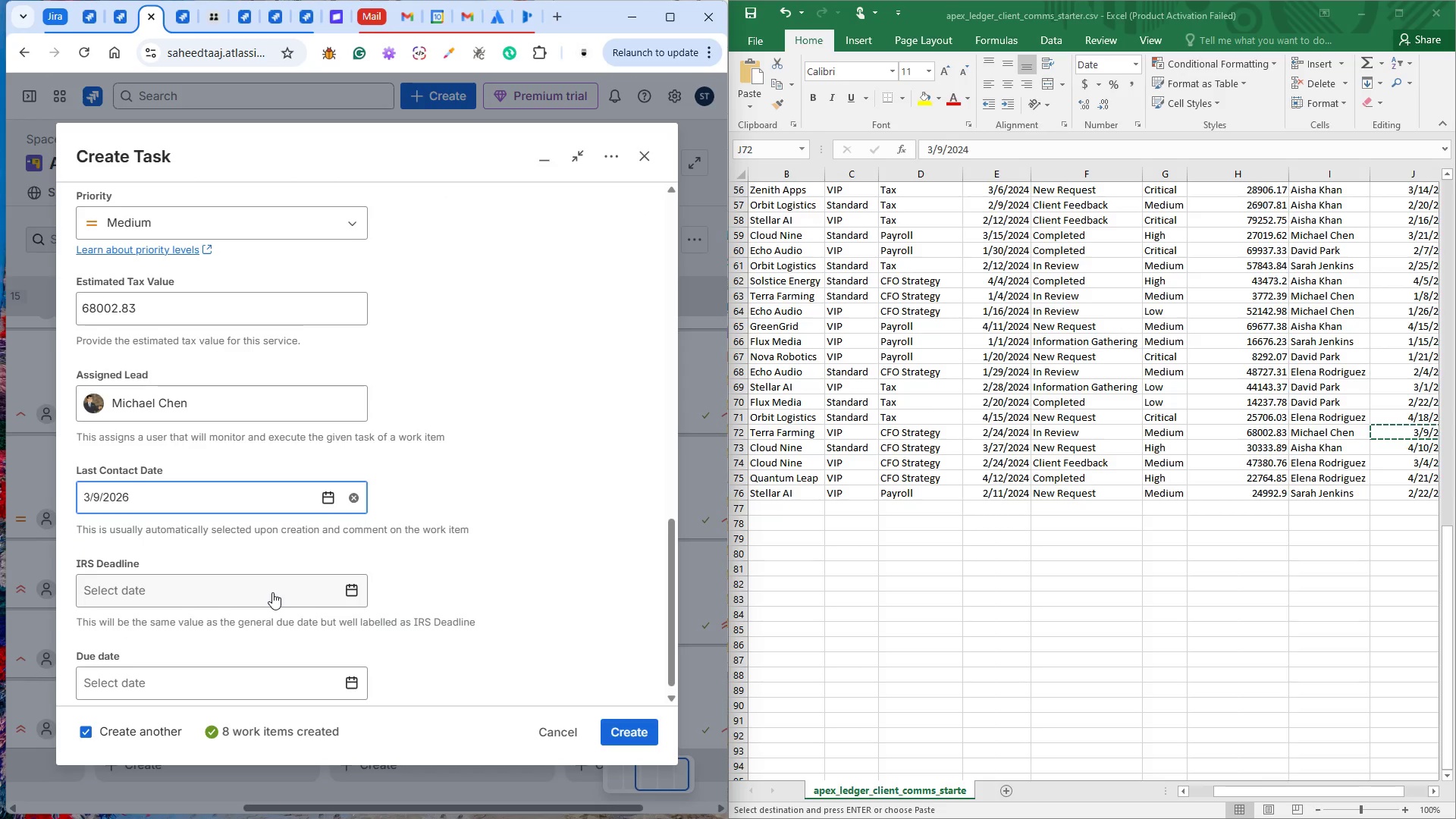 
scroll: coordinate [515, 485], scroll_direction: up, amount: 12.0
 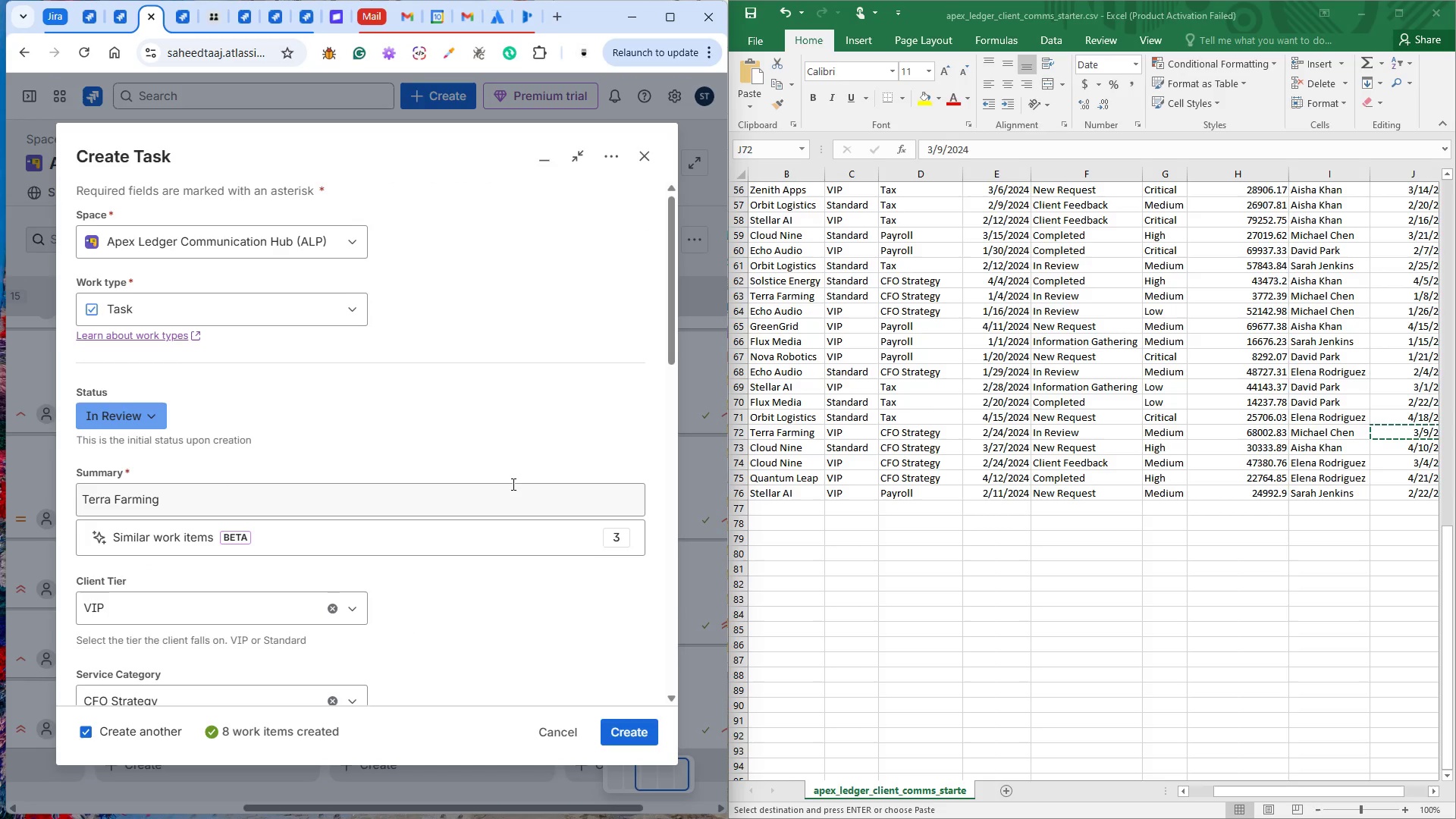 
scroll: coordinate [506, 484], scroll_direction: down, amount: 18.0
 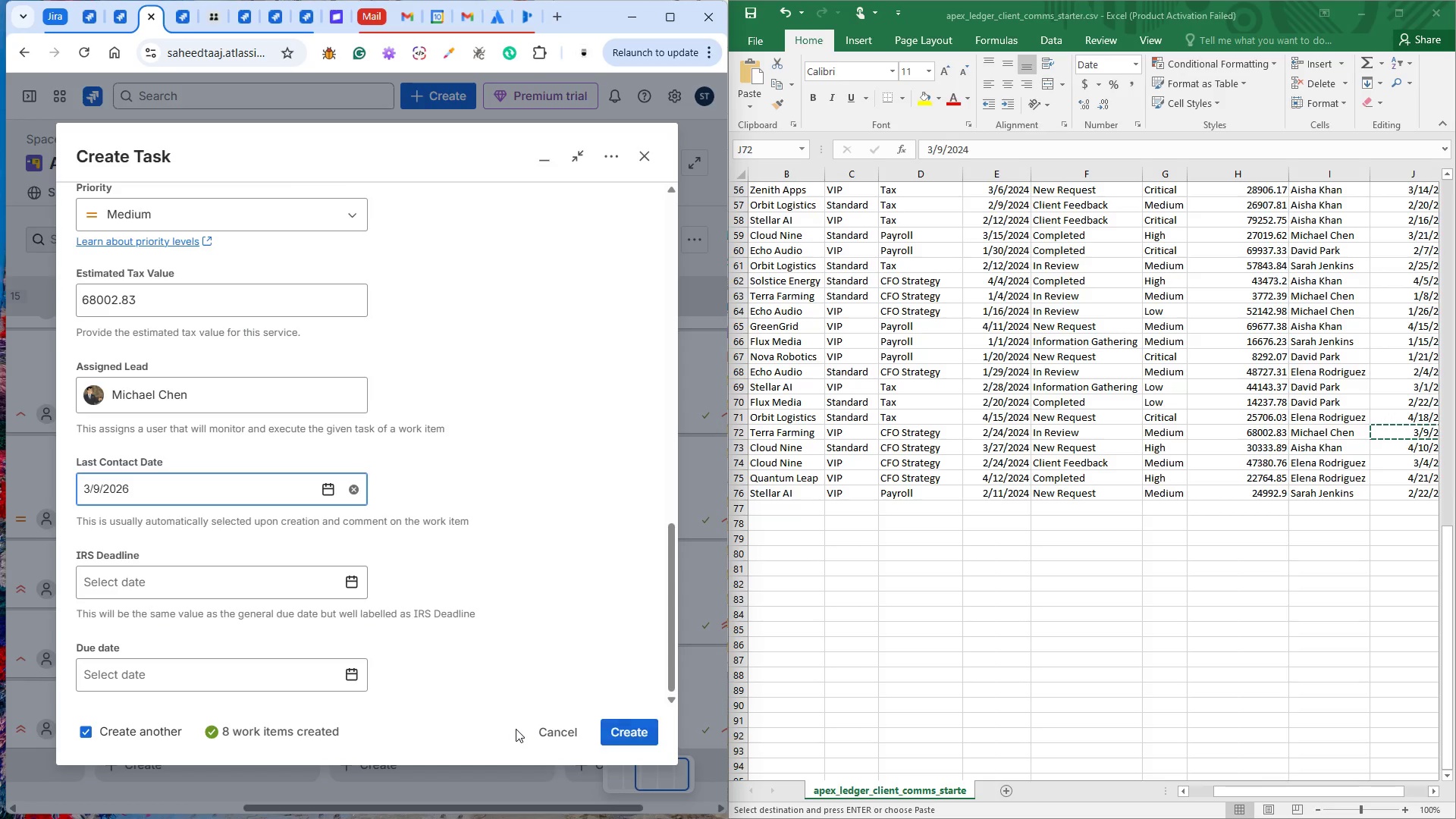 
left_click([635, 723])
 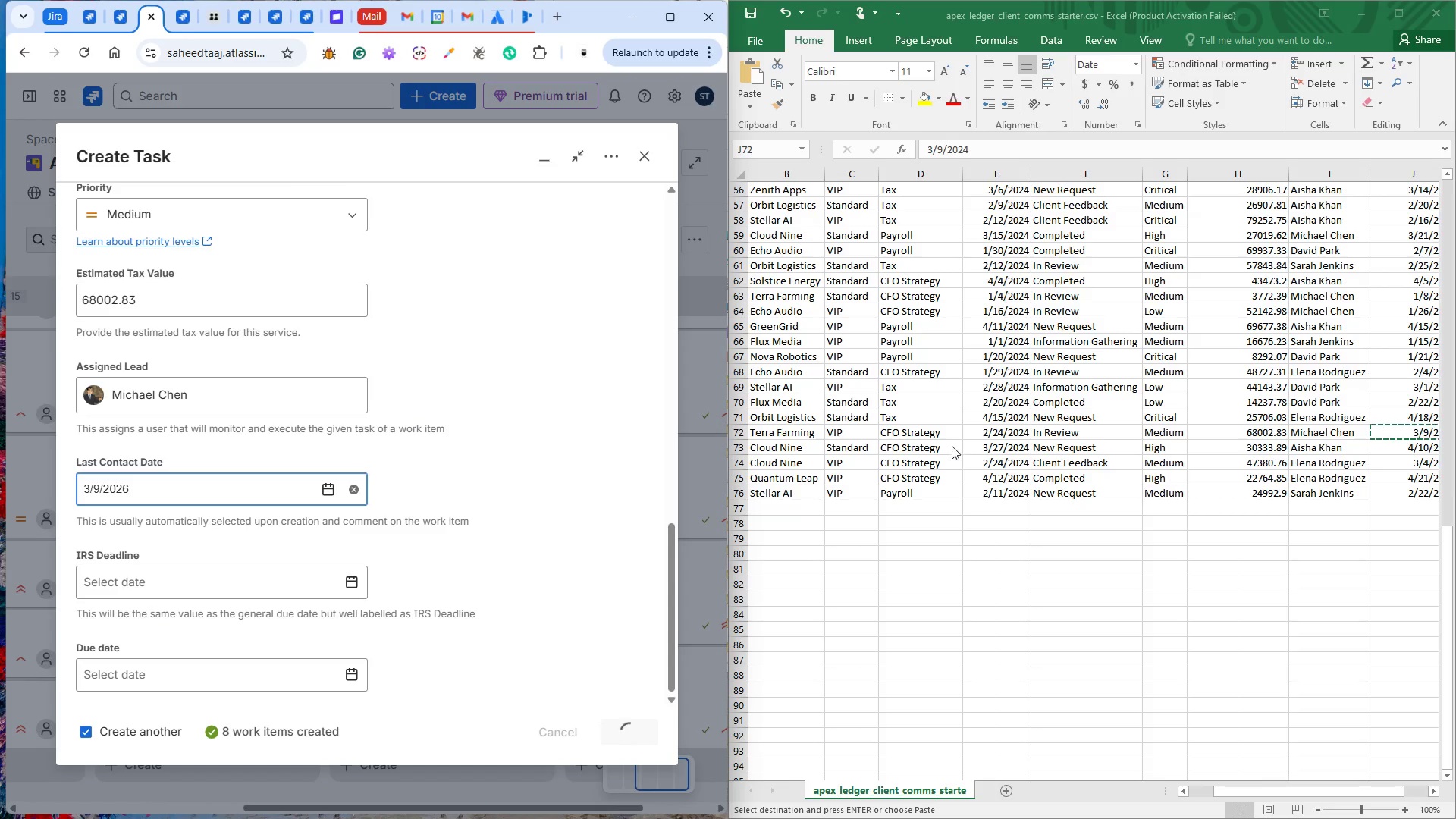 
left_click([779, 444])
 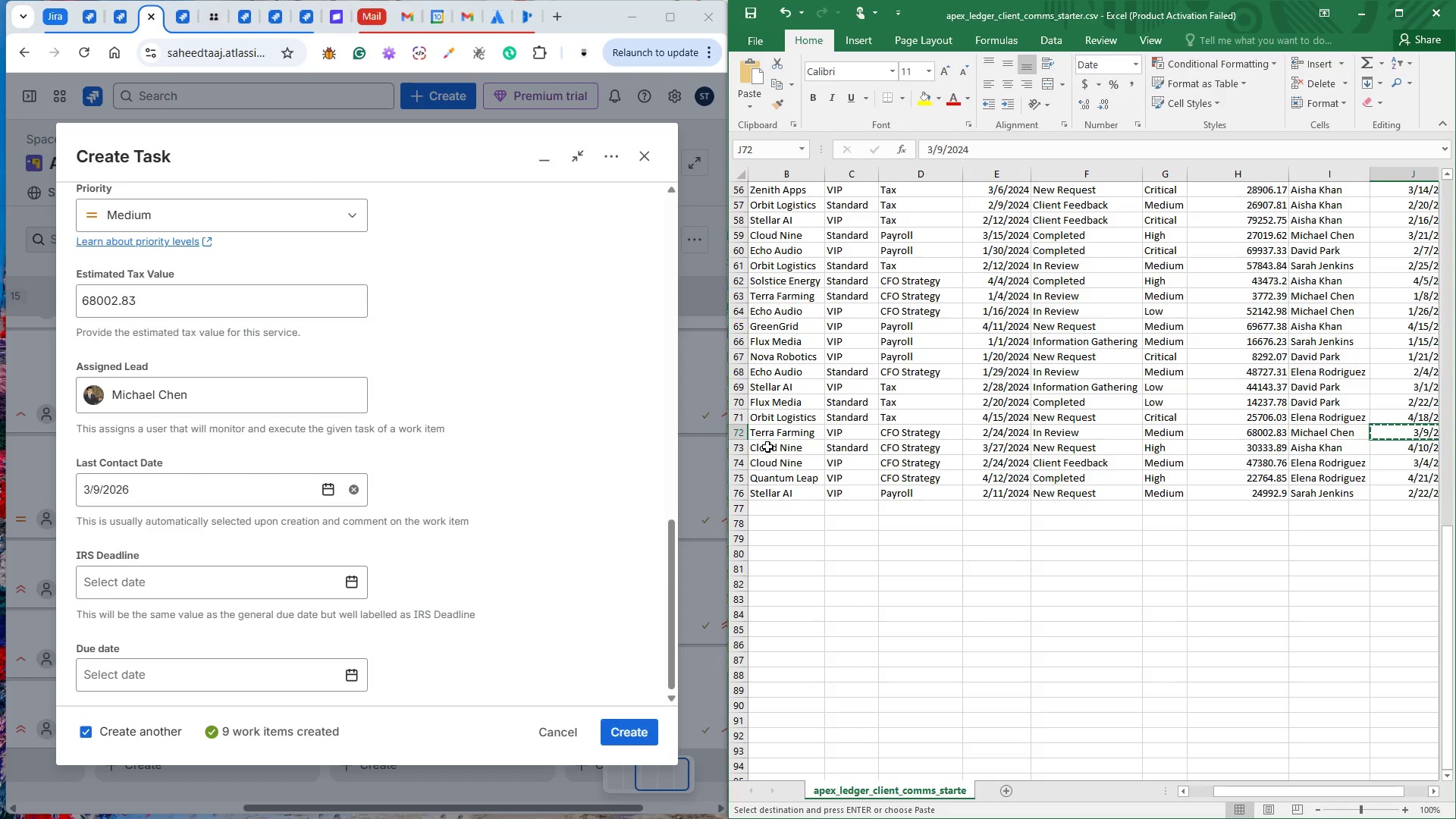 
left_click([767, 448])
 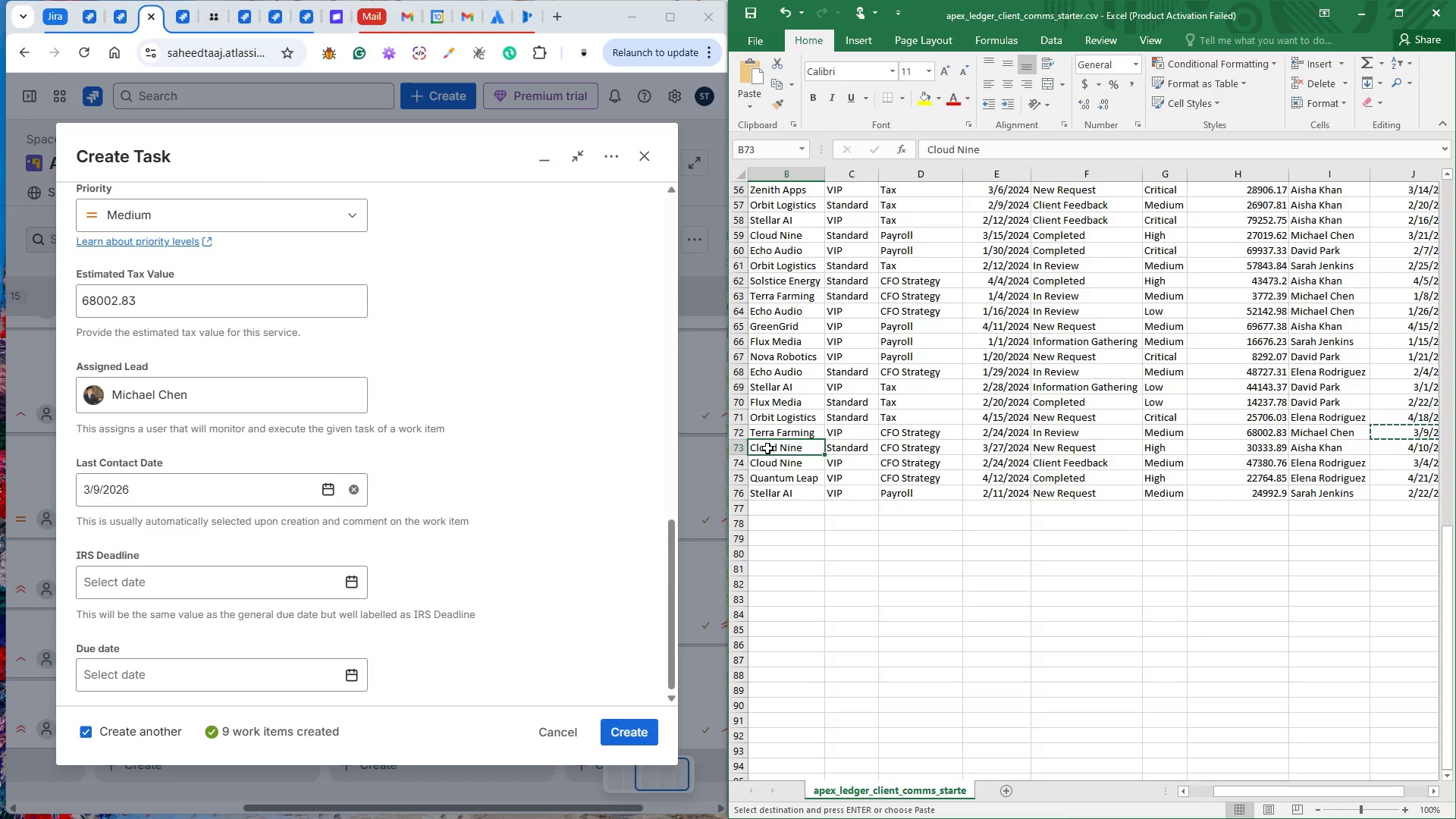 
key(Control+C)
 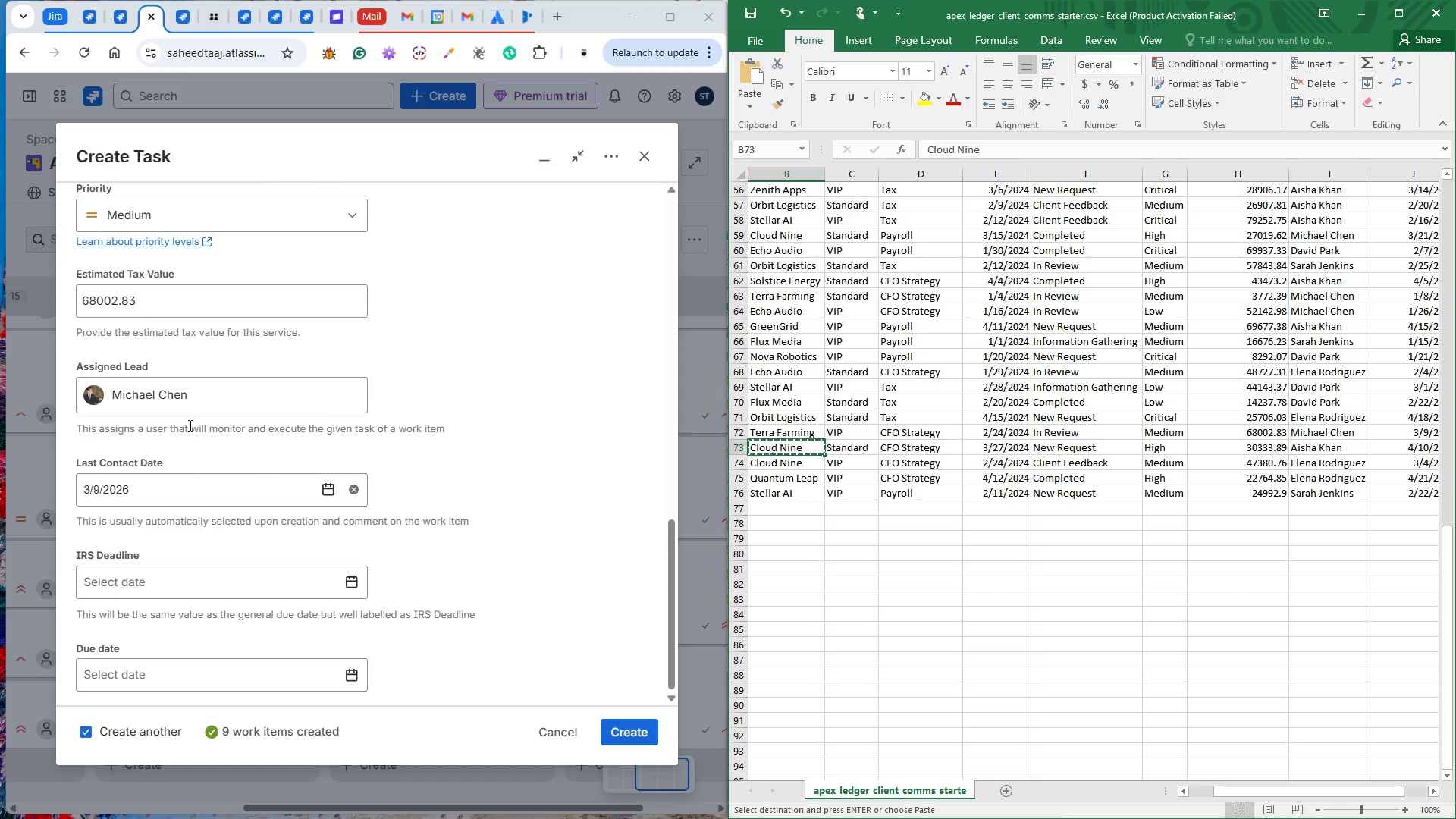 
scroll: coordinate [205, 419], scroll_direction: up, amount: 3.0
 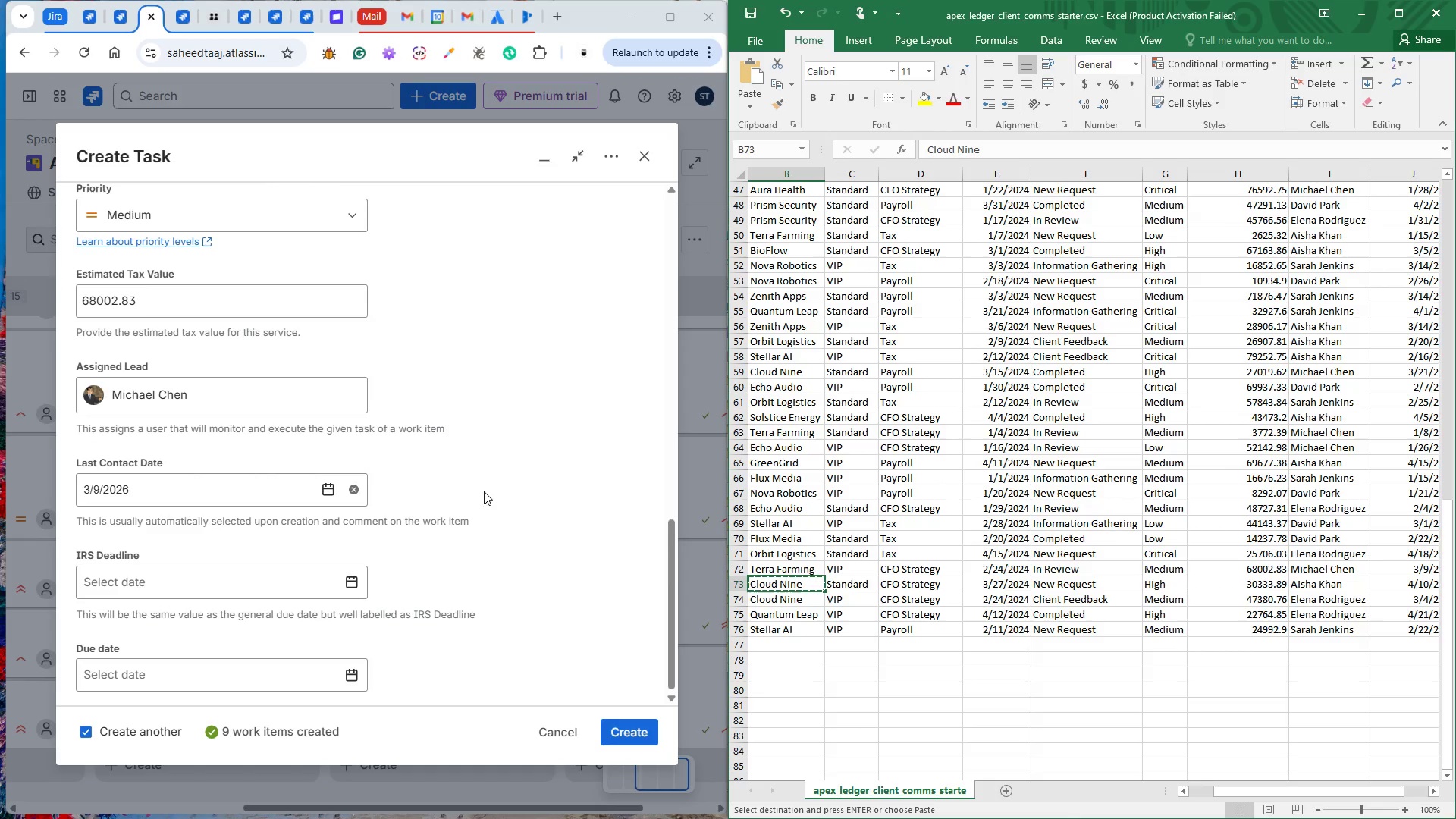 
left_click([548, 491])
 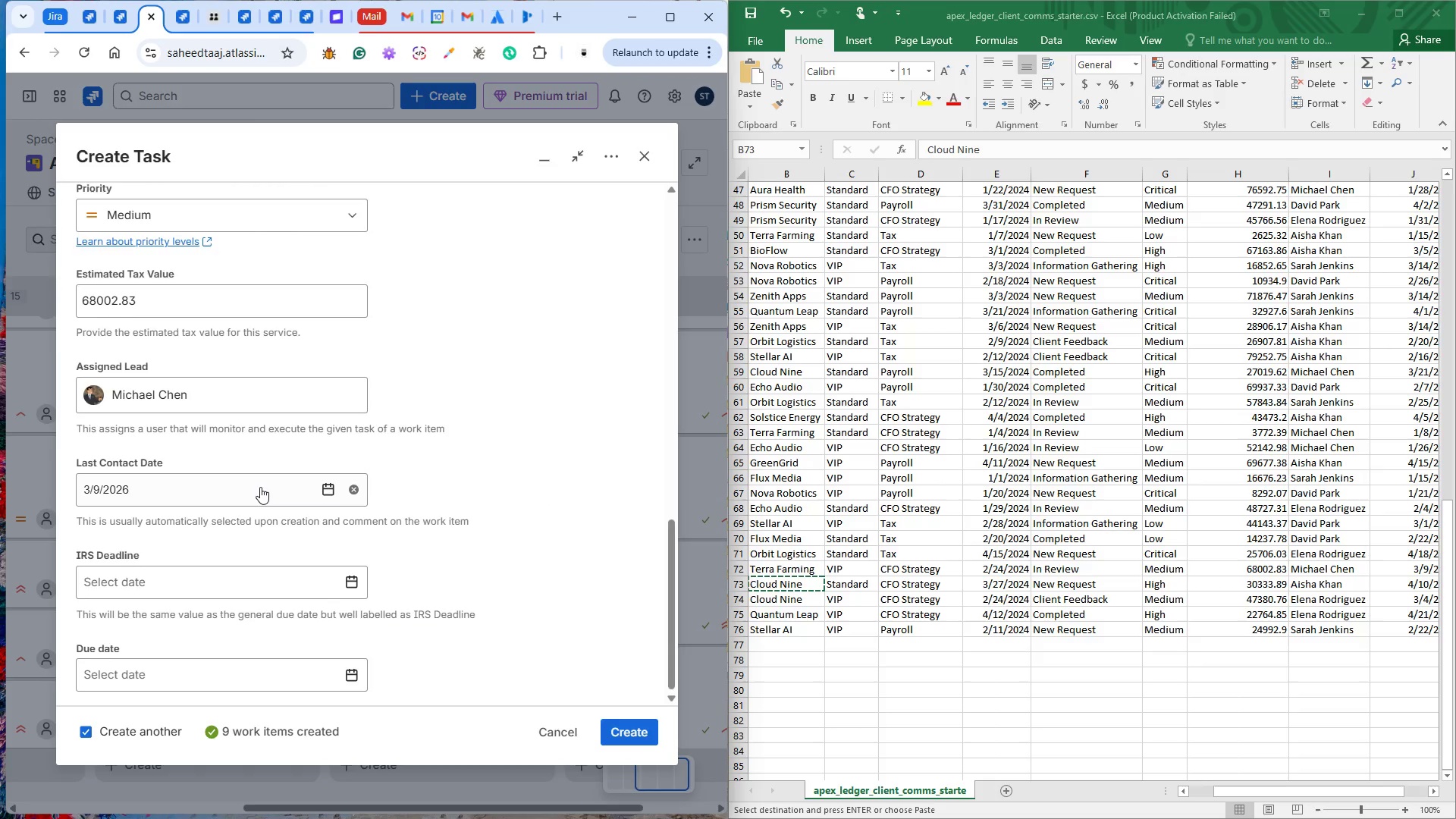 
scroll: coordinate [227, 463], scroll_direction: up, amount: 11.0
 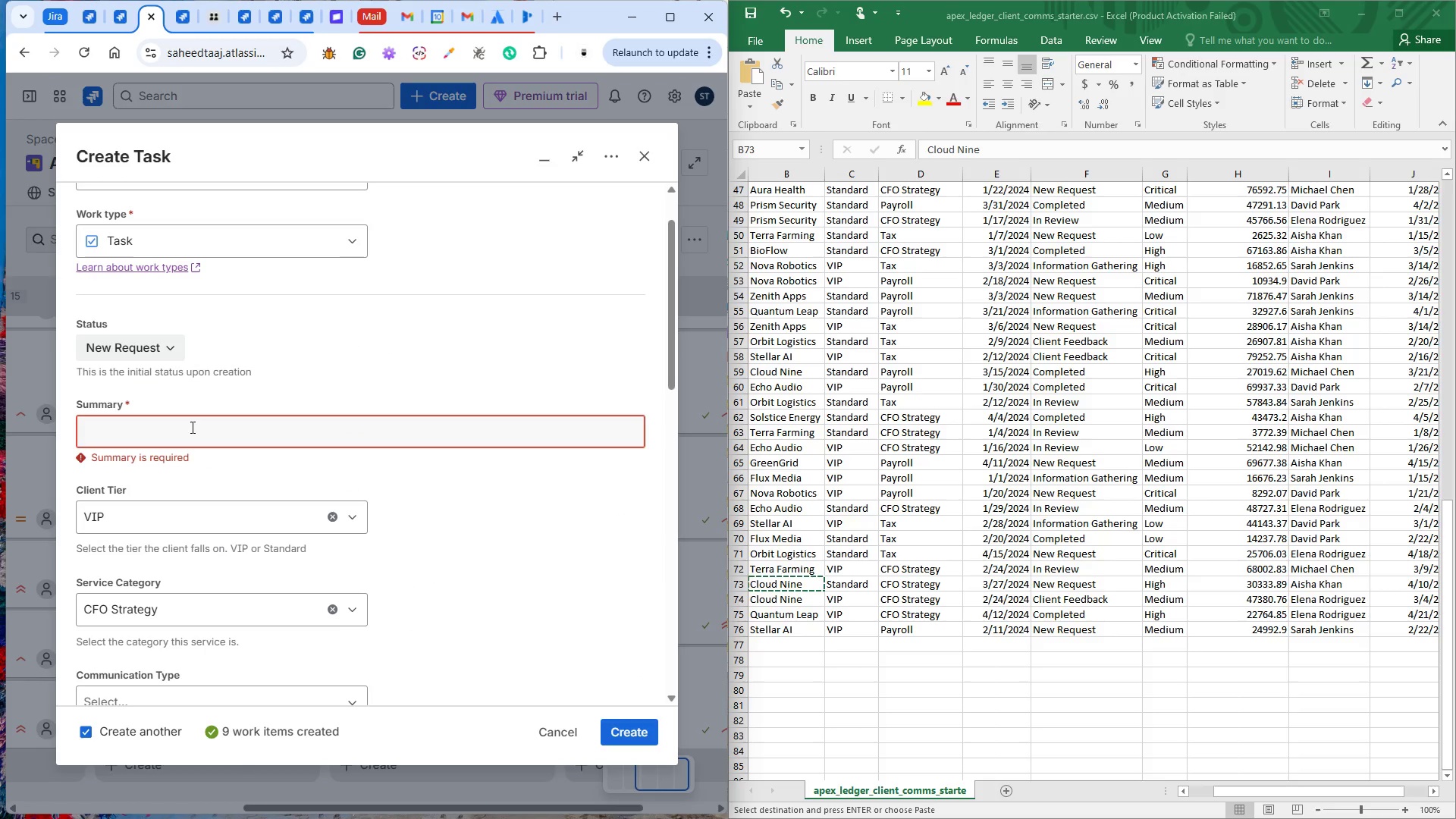 
left_click([187, 428])
 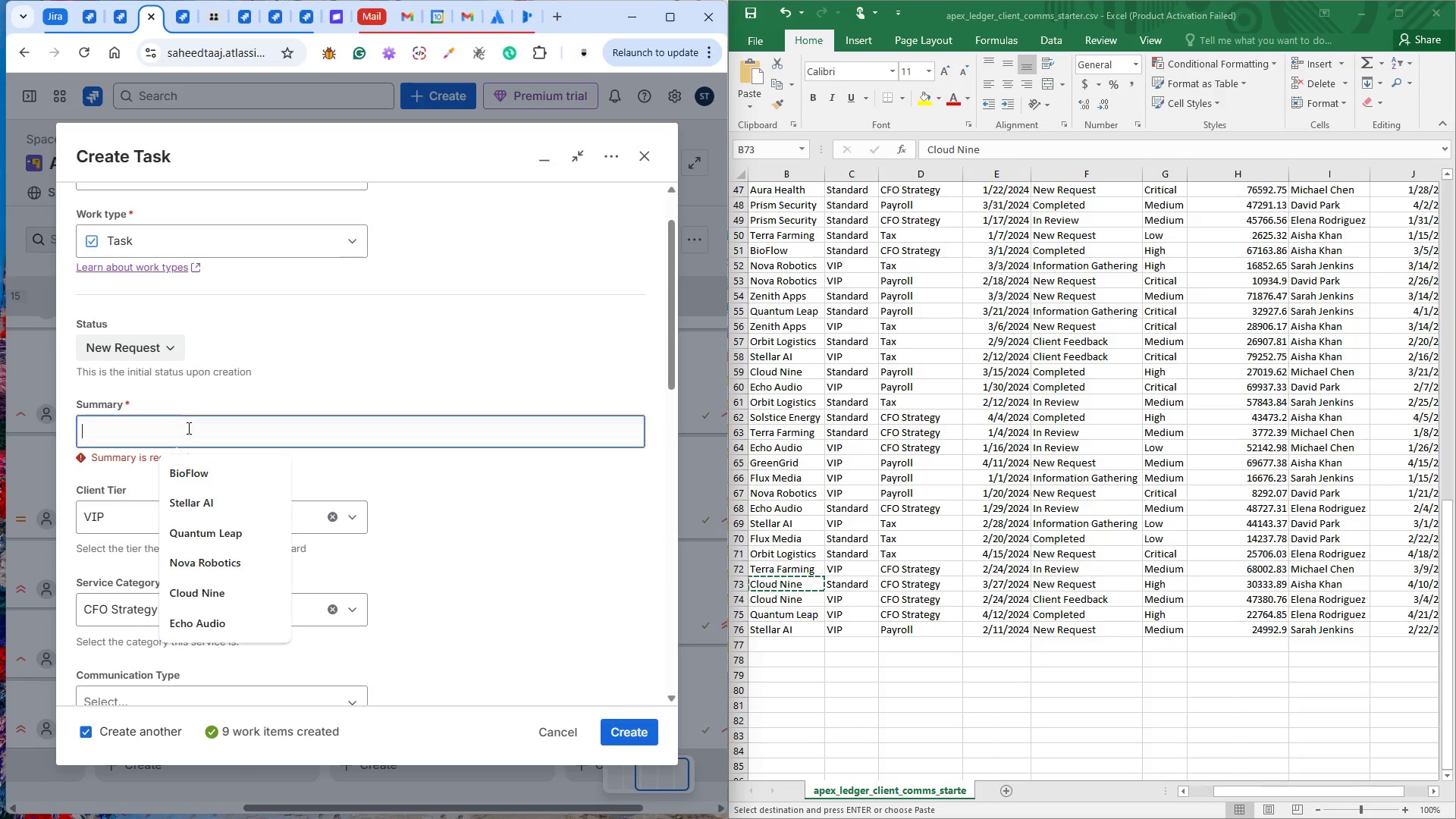 
key(Control+V)
 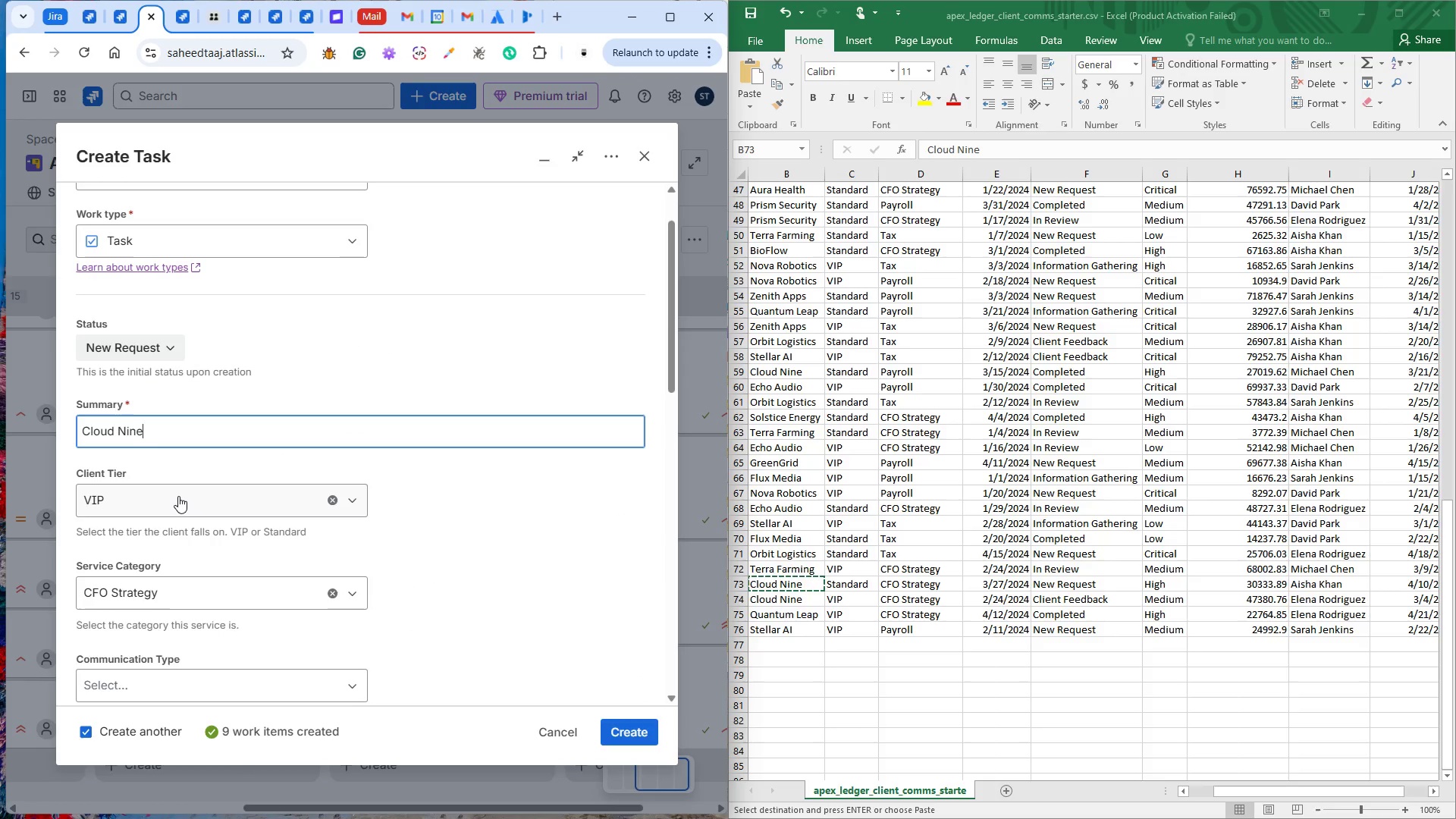 
left_click([178, 497])
 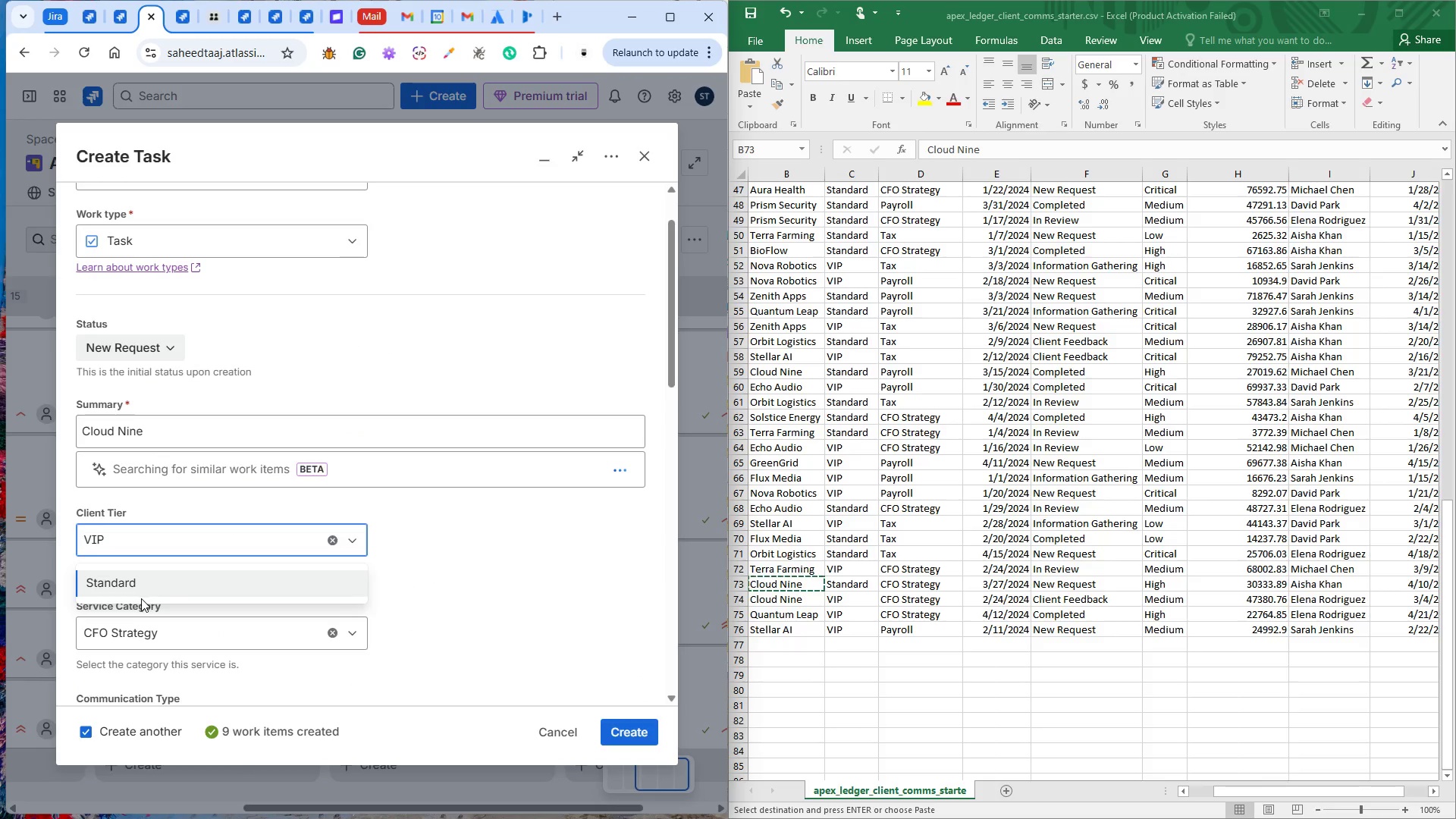 
left_click([135, 579])
 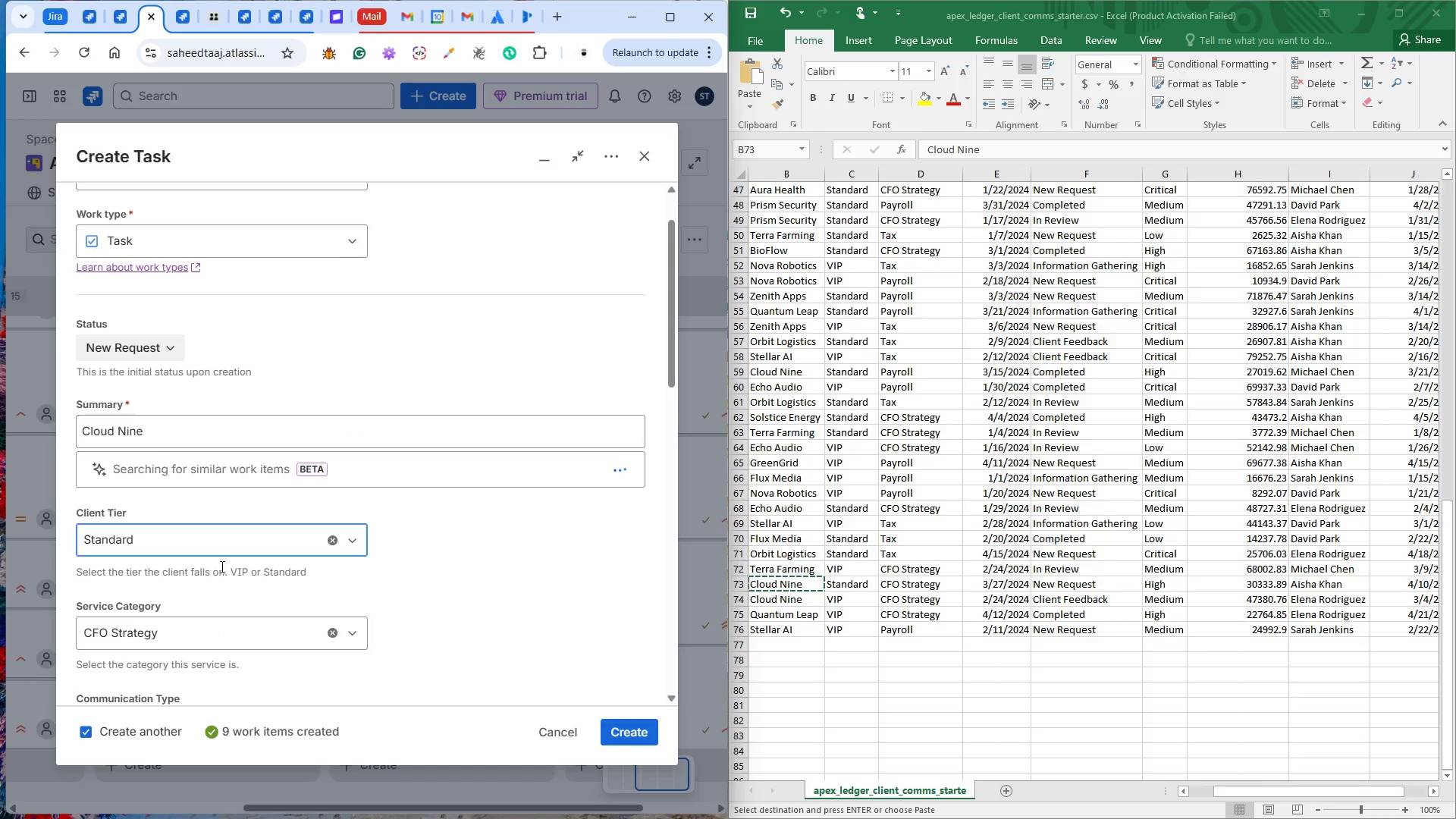 
scroll: coordinate [233, 557], scroll_direction: down, amount: 2.0
 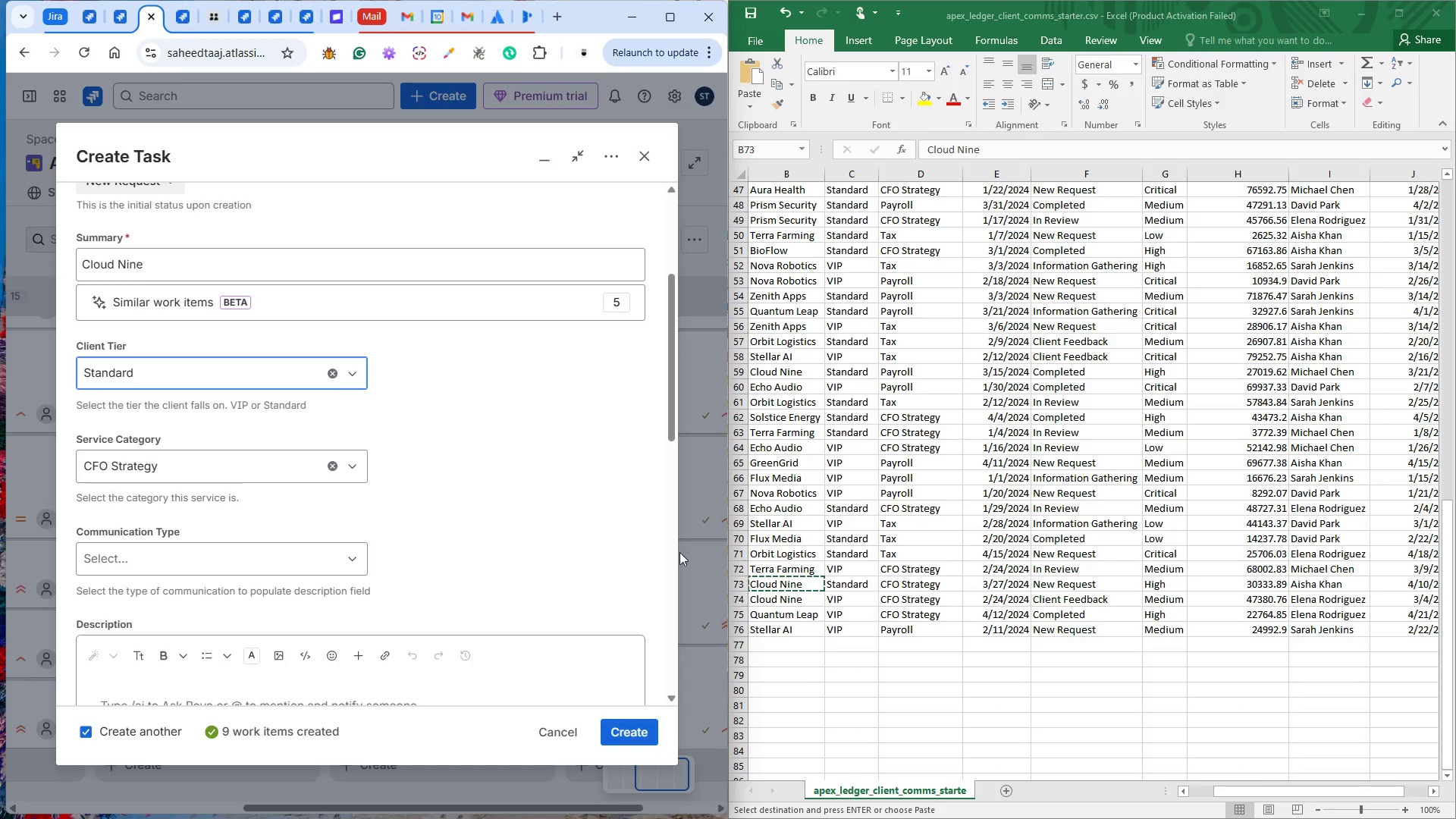 
double_click([1002, 586])
 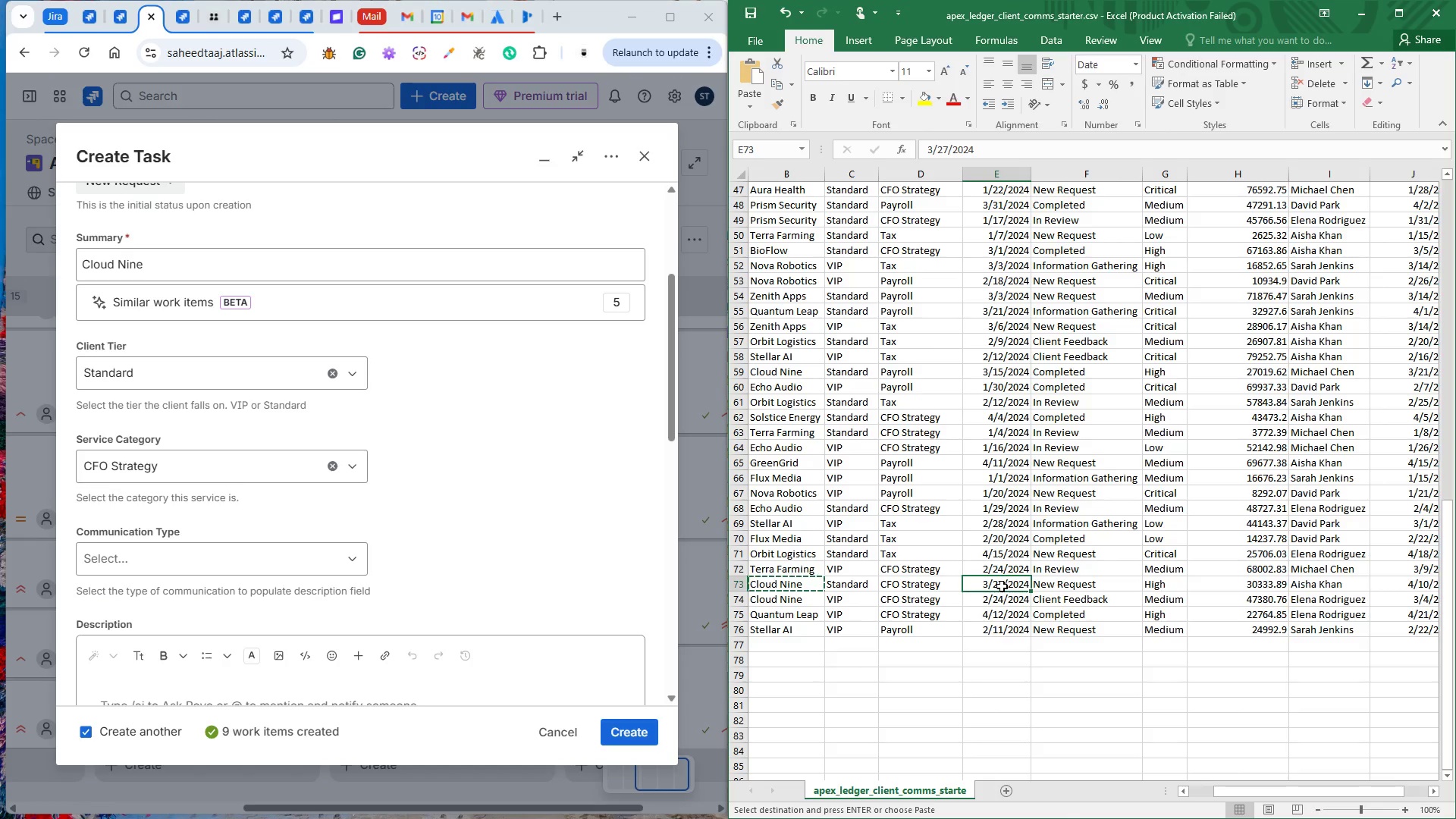 
key(Control+C)
 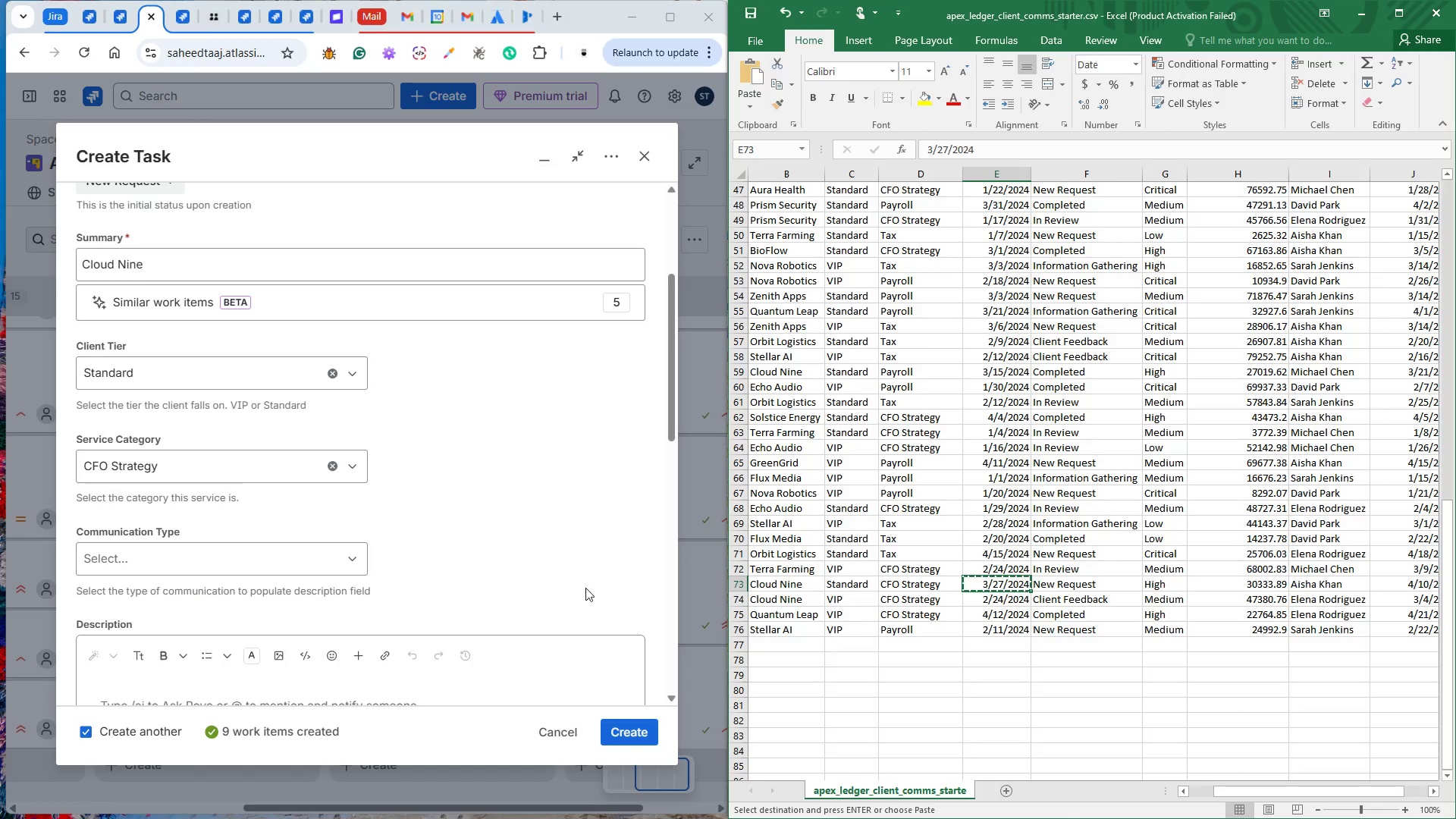 
scroll: coordinate [541, 585], scroll_direction: down, amount: 4.0
 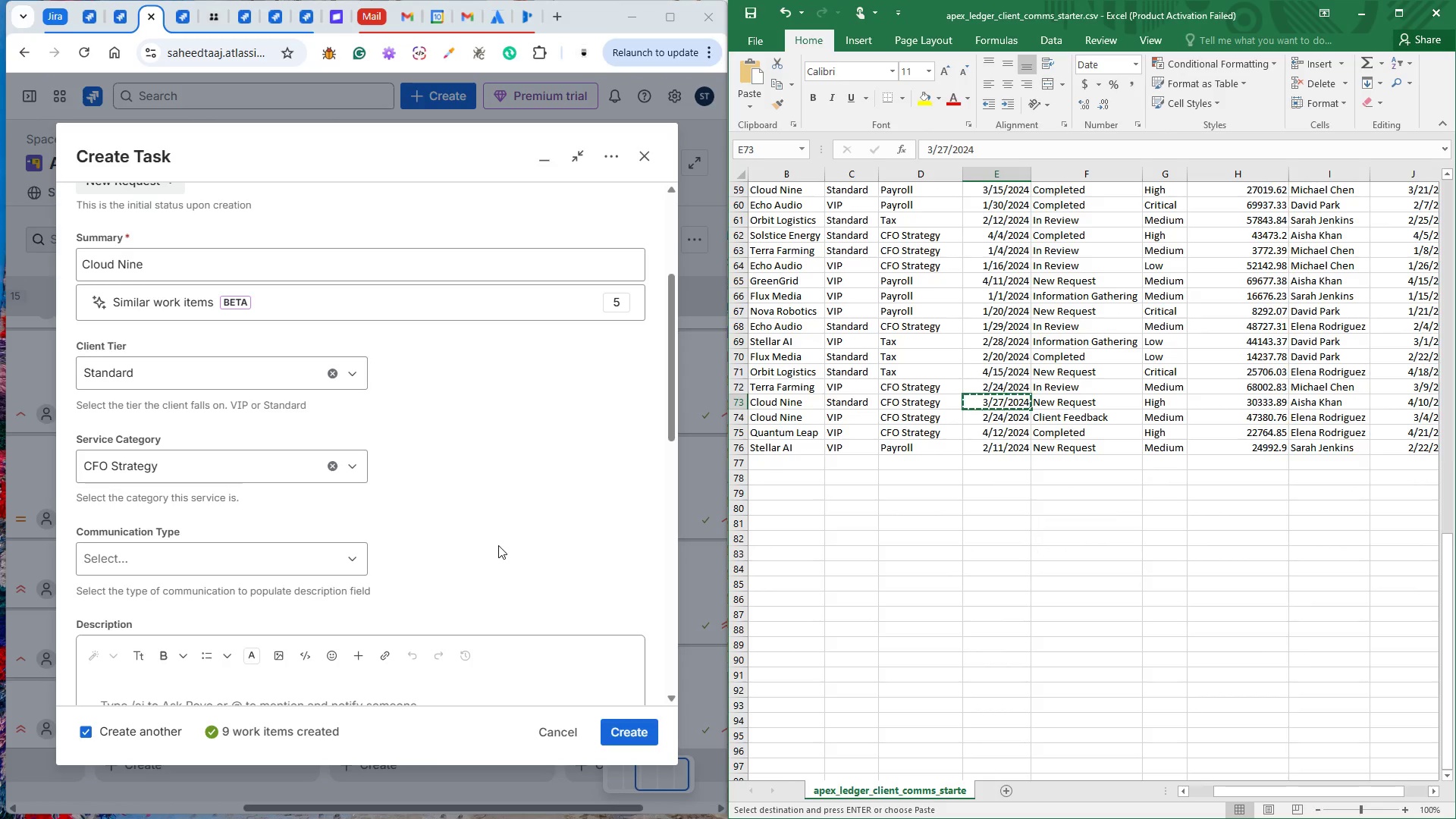 
left_click([498, 545])
 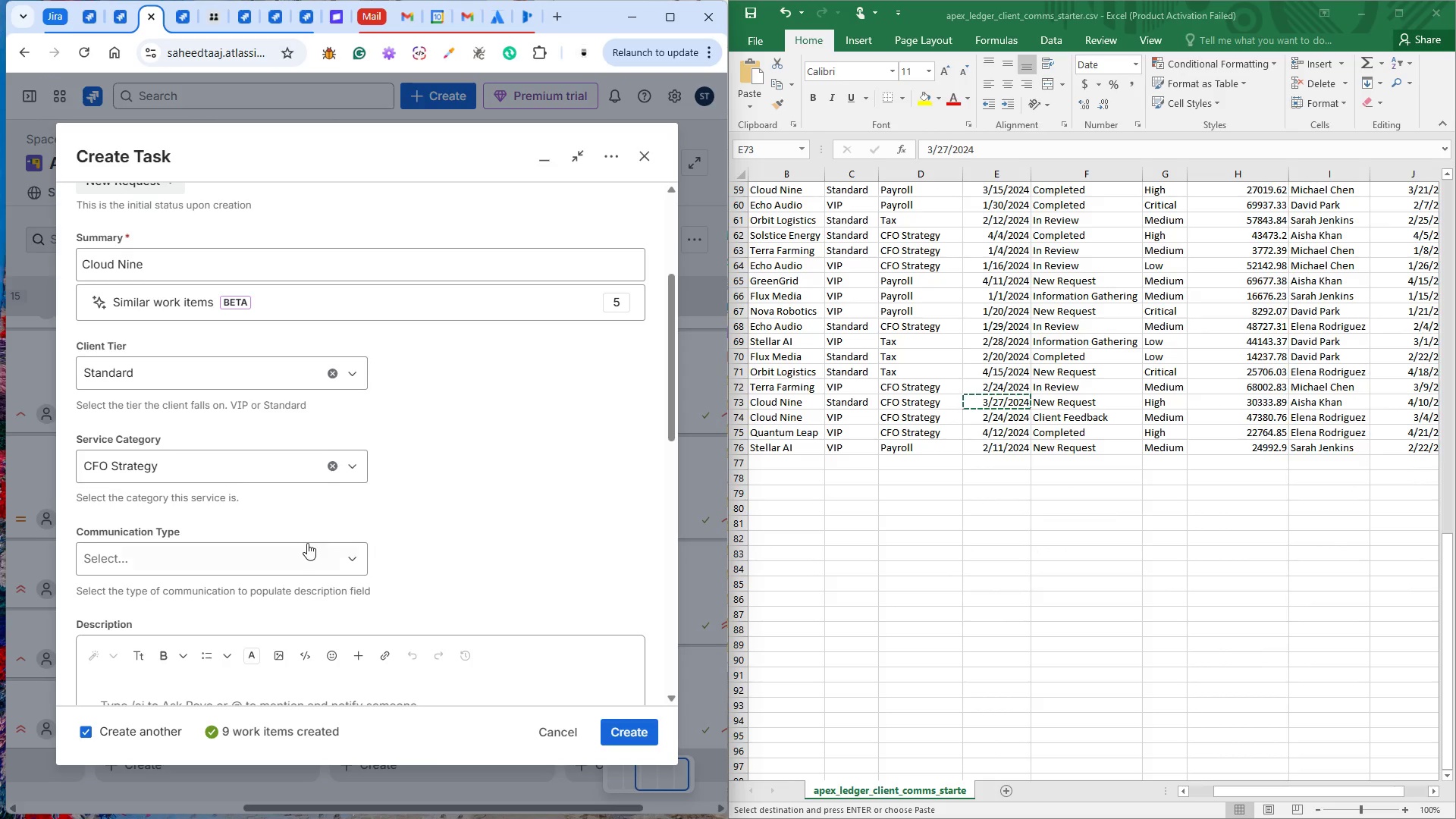 
scroll: coordinate [307, 543], scroll_direction: down, amount: 4.0
 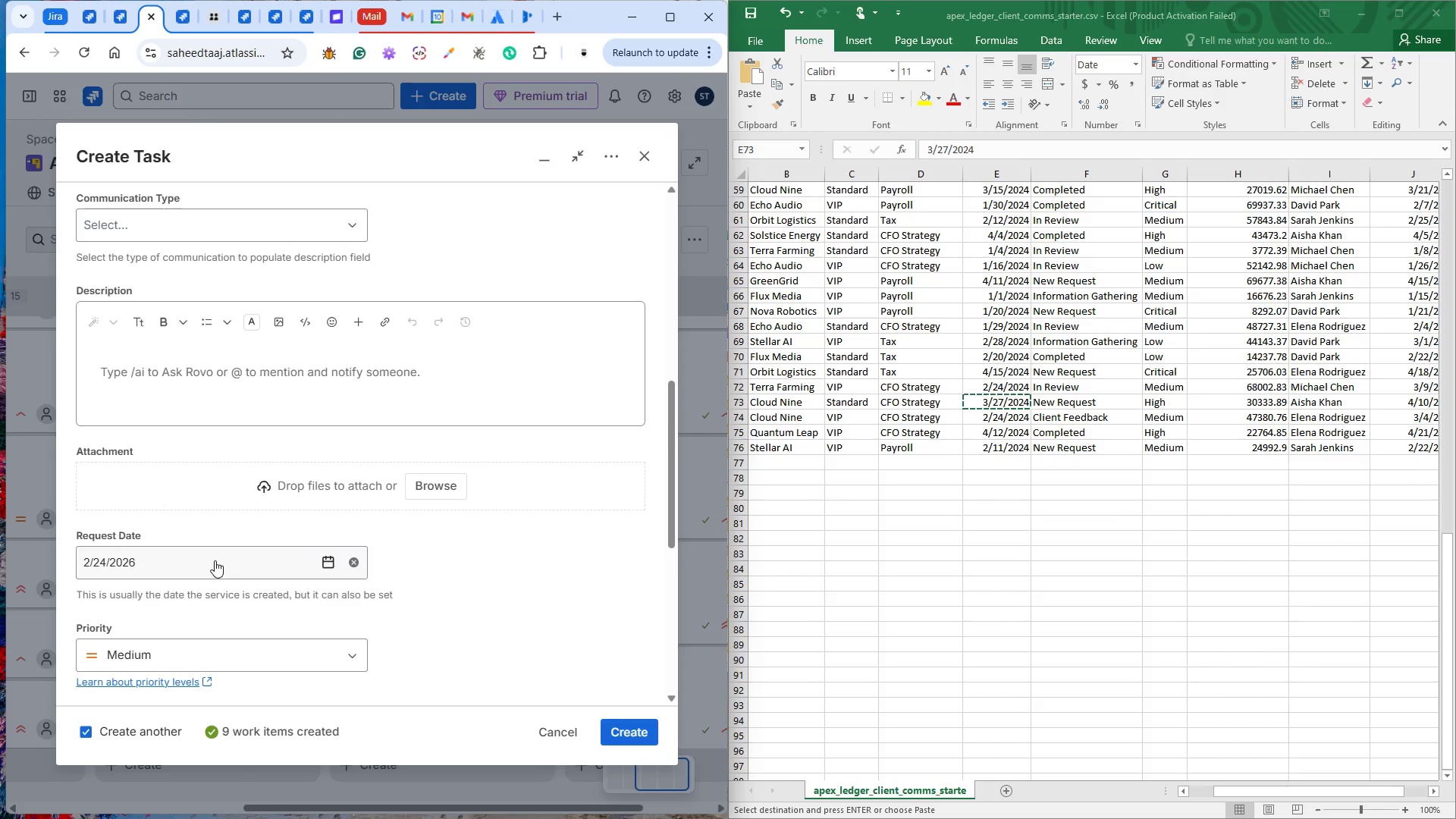 
left_click([215, 560])
 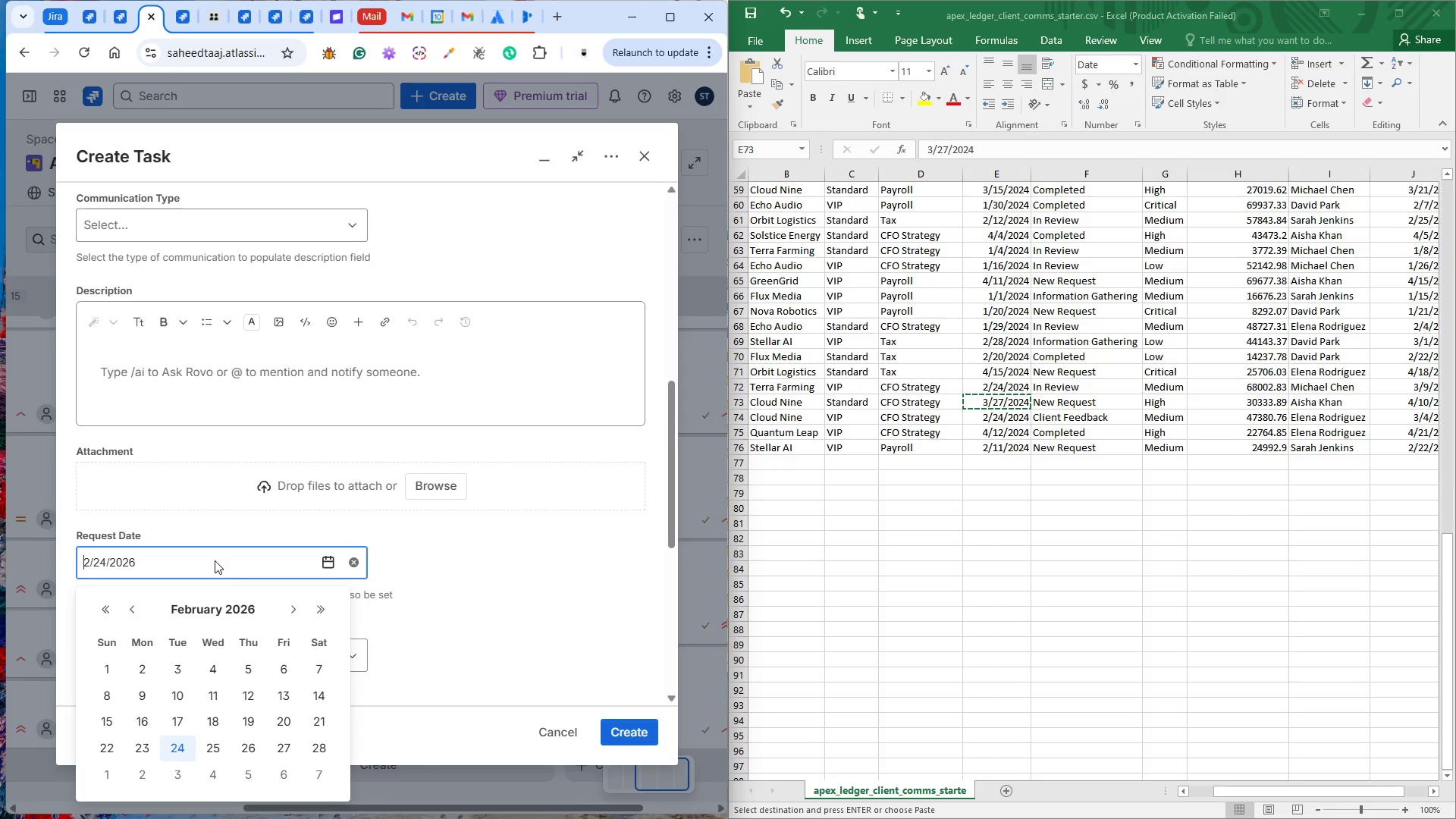 
key(Control+V)
 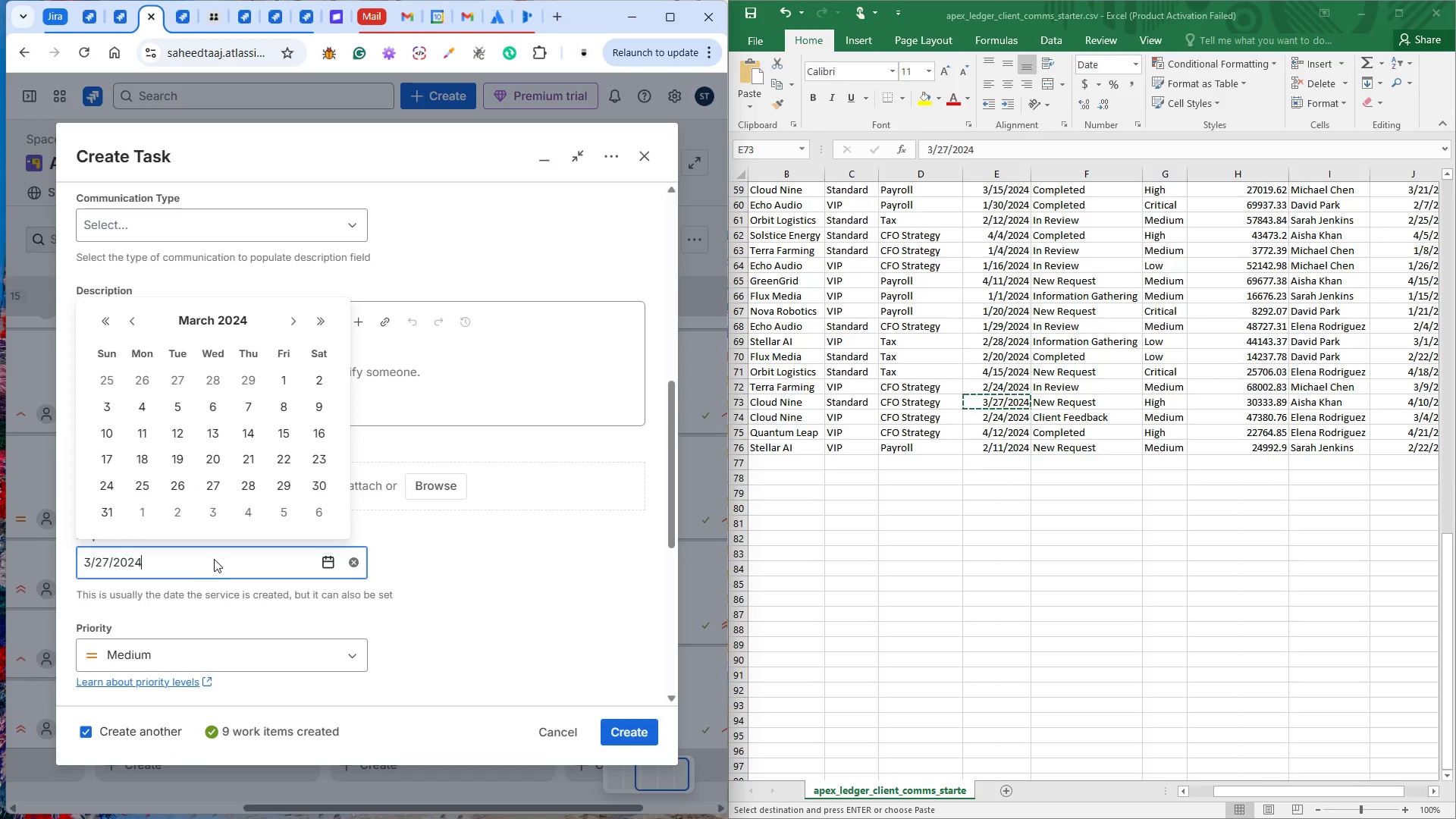 
key(Backspace)
 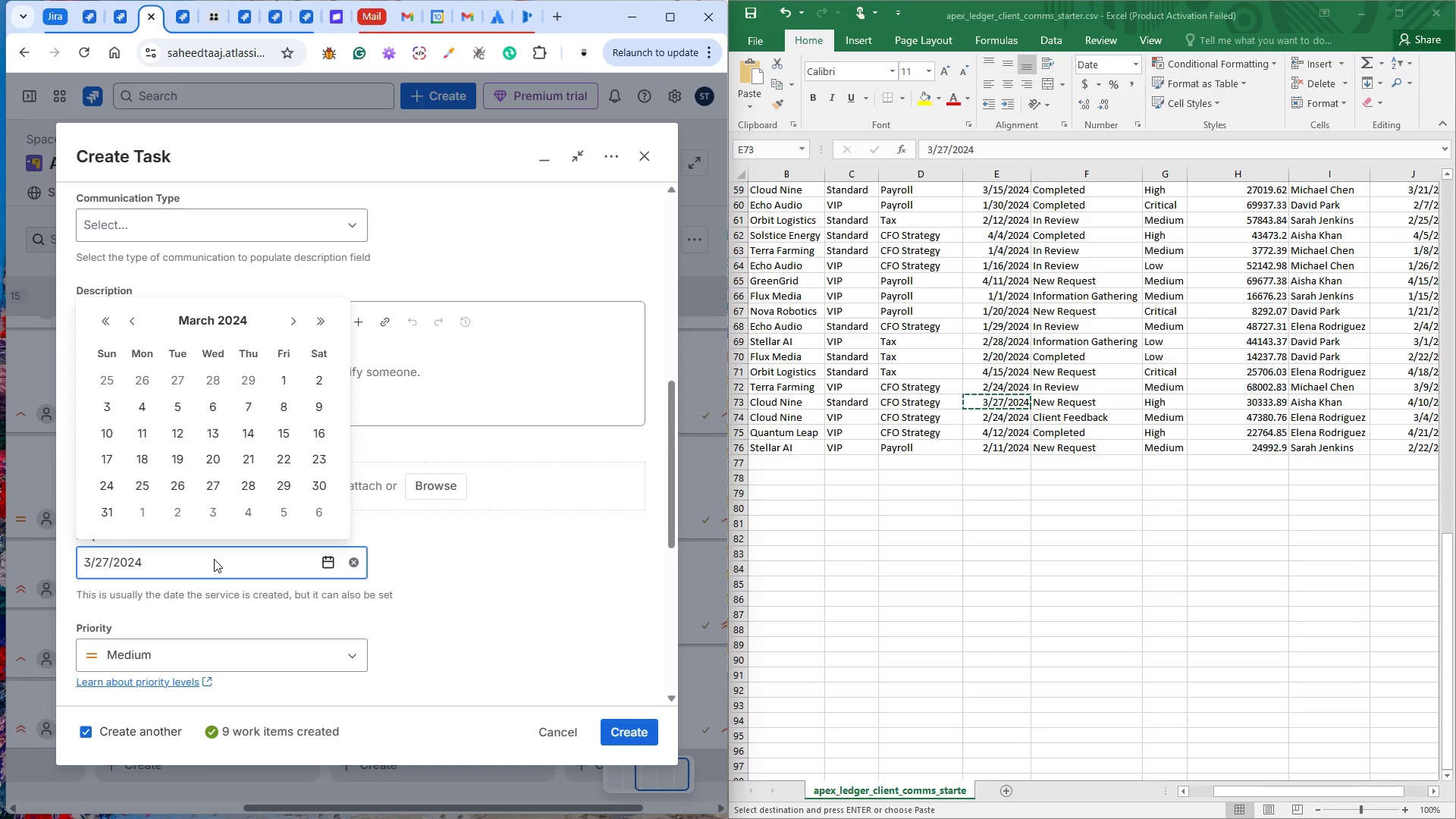 
key(6)
 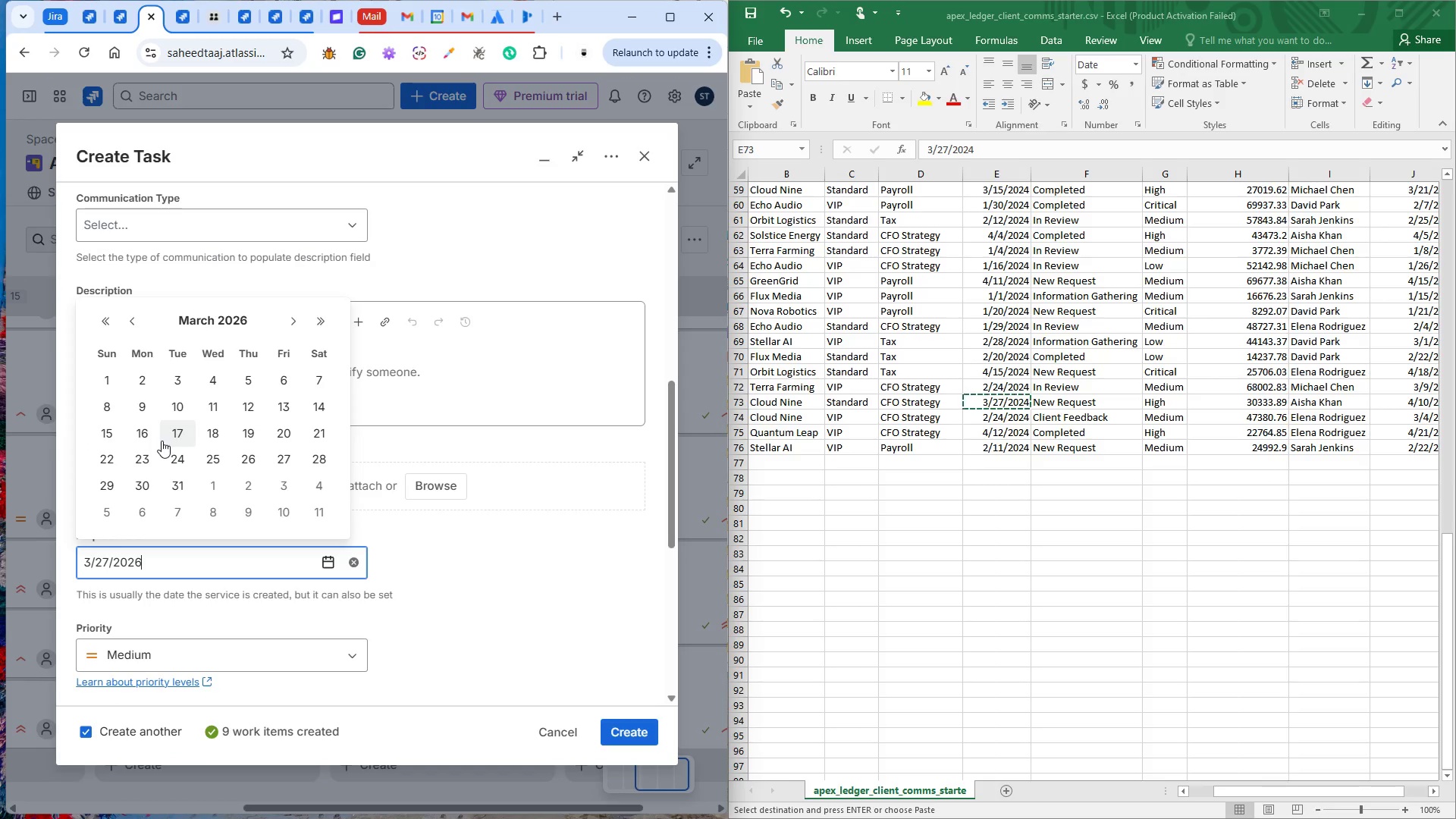 
left_click([282, 464])
 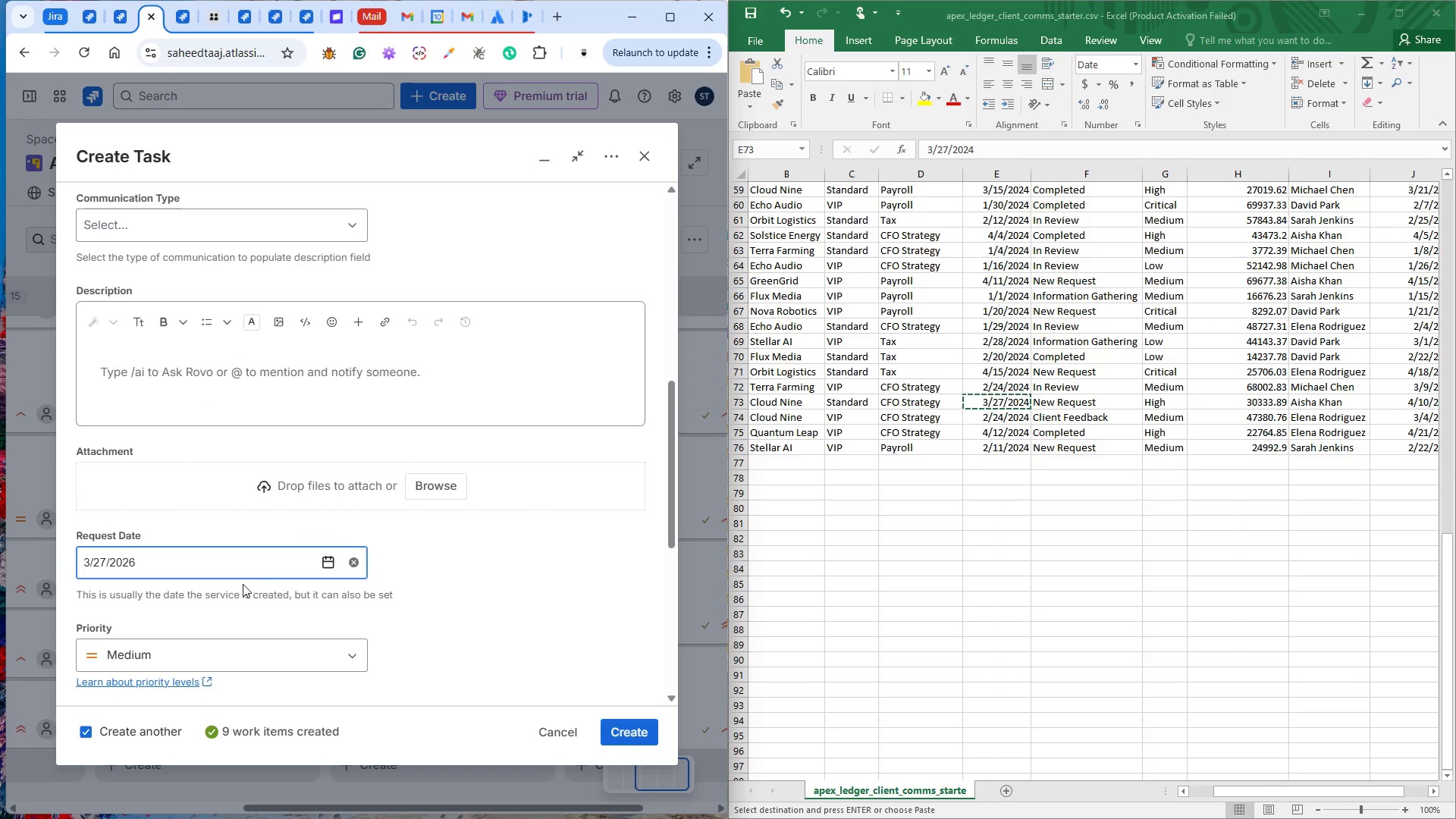 
scroll: coordinate [243, 584], scroll_direction: down, amount: 2.0
 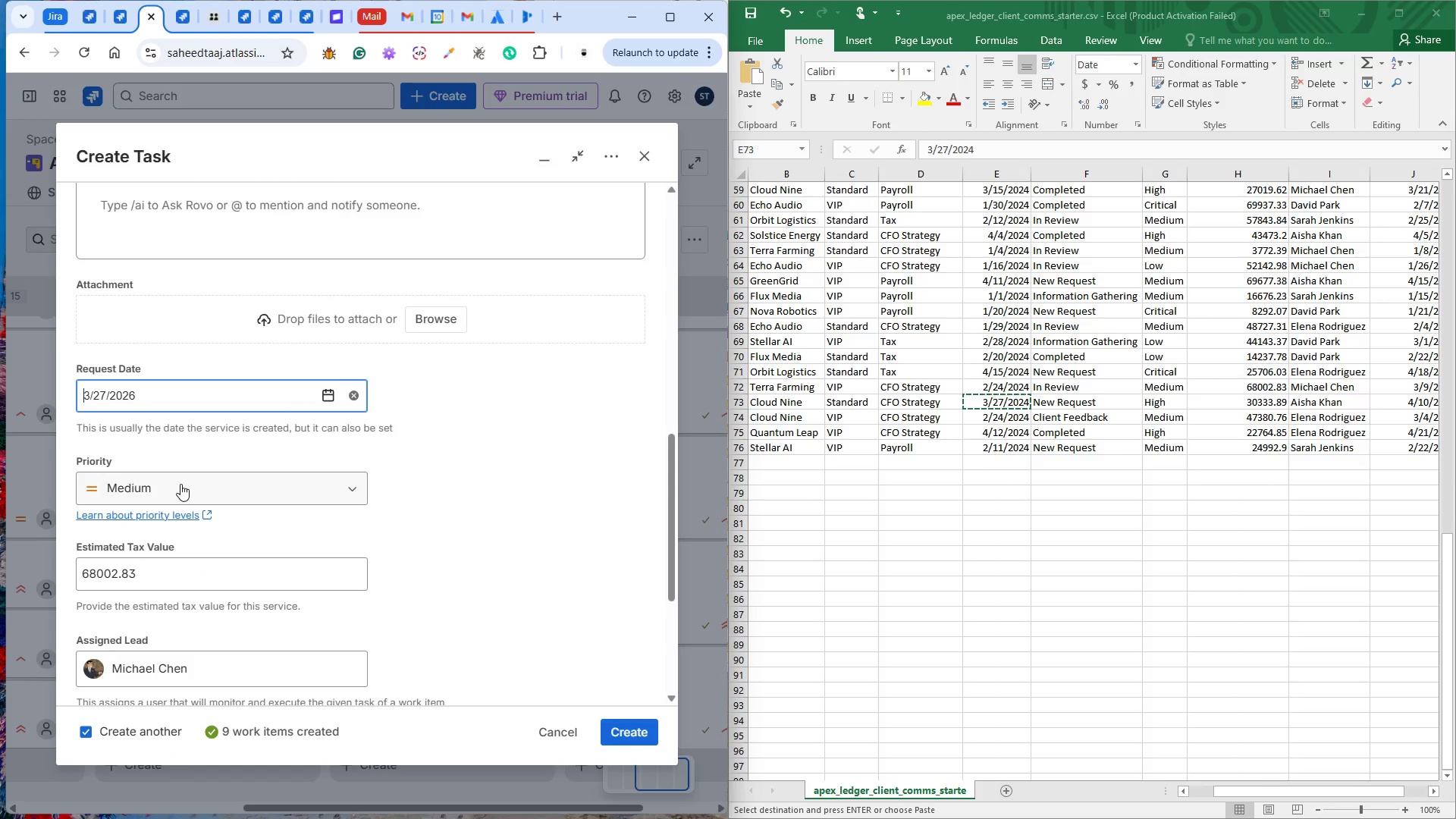 
left_click([180, 484])
 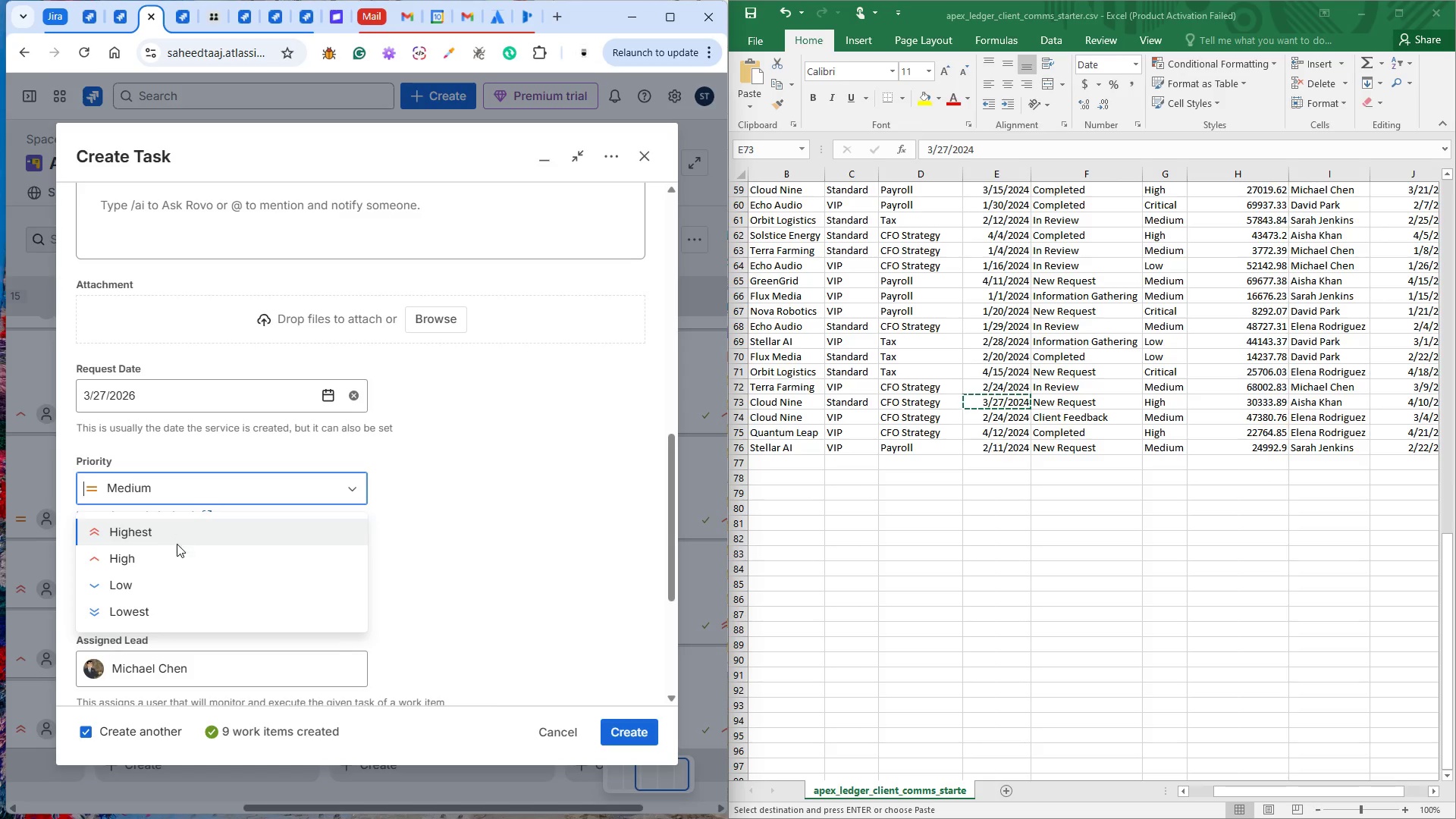 
left_click([169, 560])
 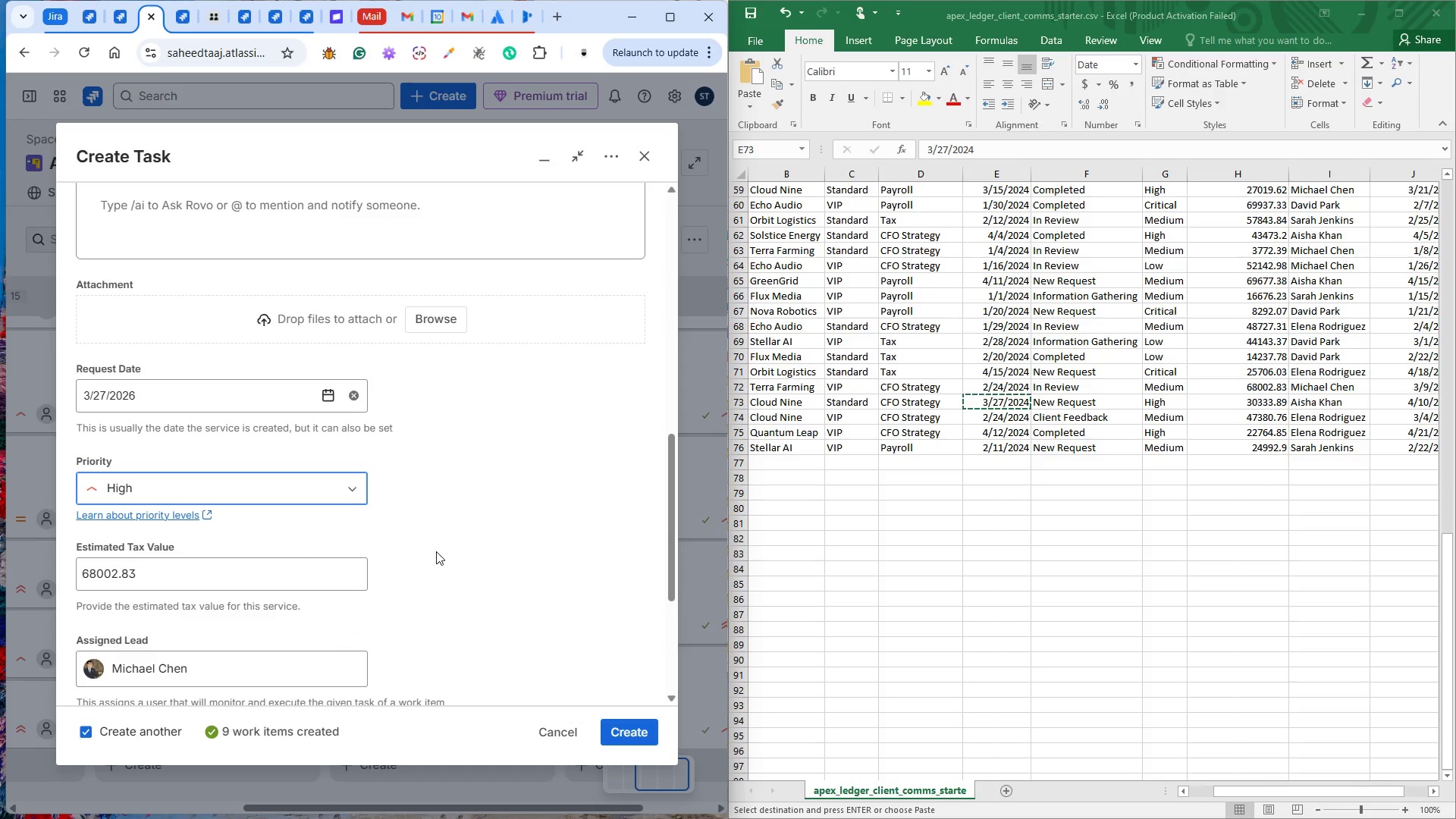 
scroll: coordinate [439, 551], scroll_direction: up, amount: 9.0
 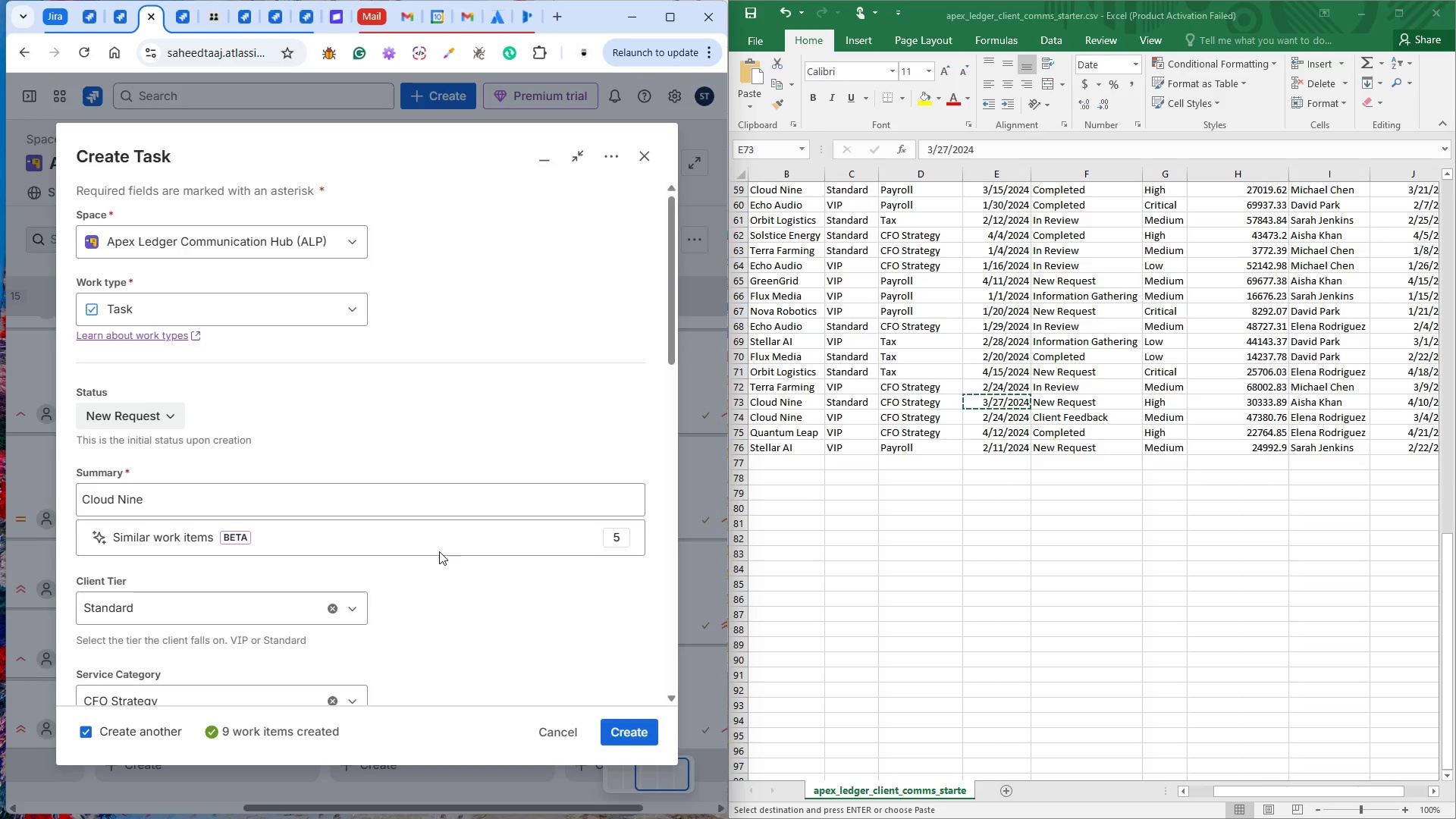 
scroll: coordinate [433, 552], scroll_direction: down, amount: 11.0
 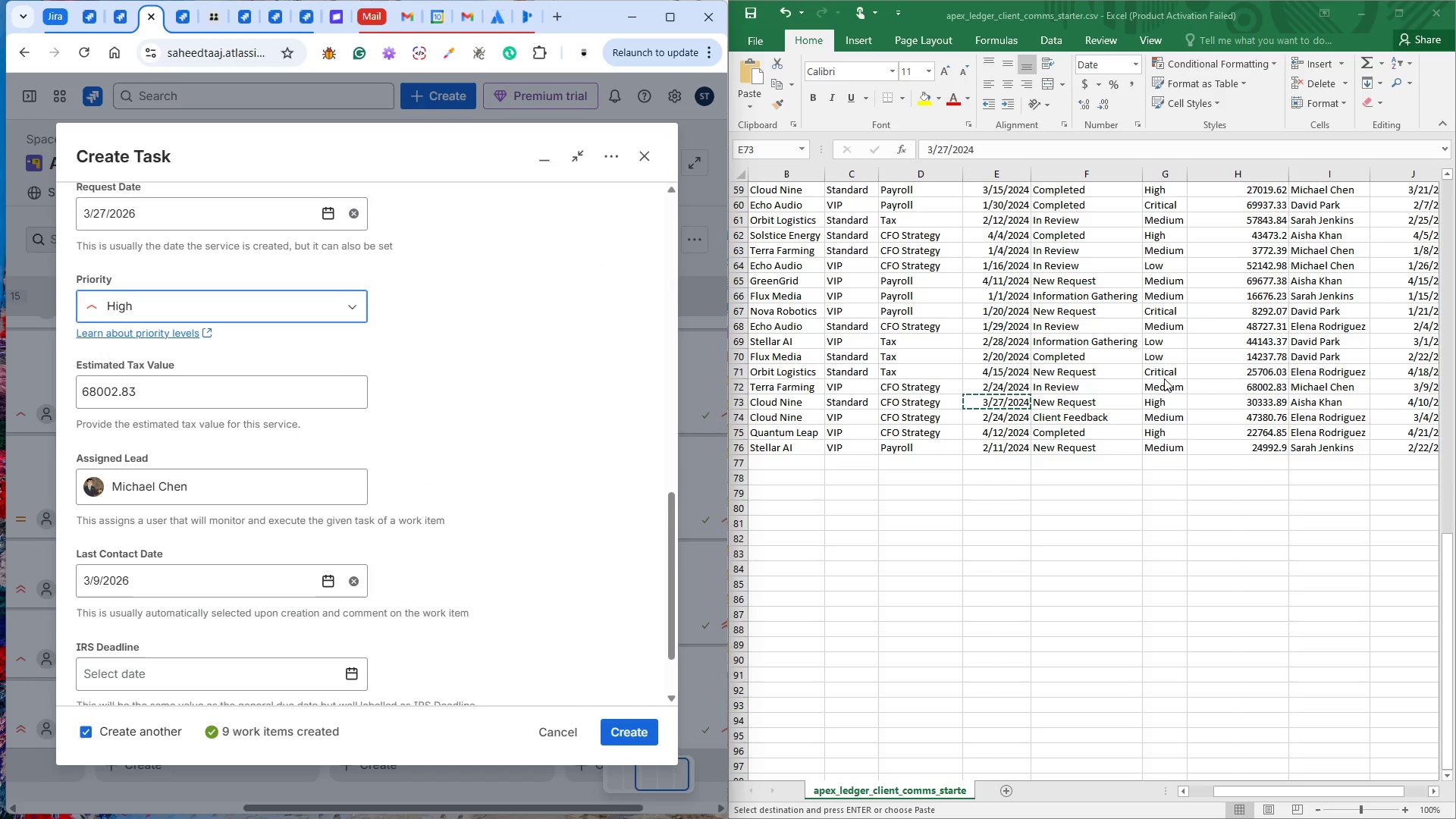 
double_click([1241, 406])
 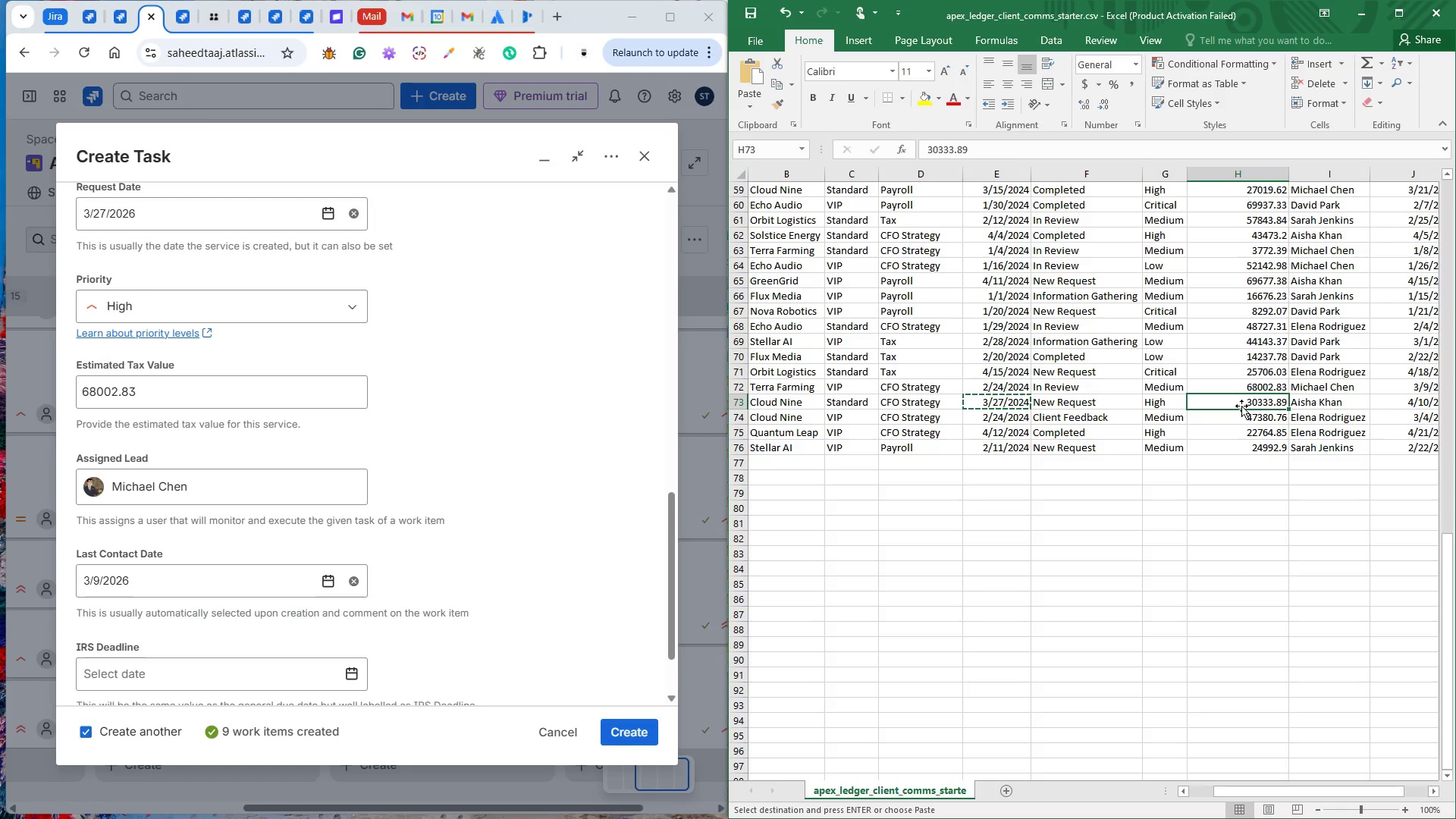 
key(Control+C)
 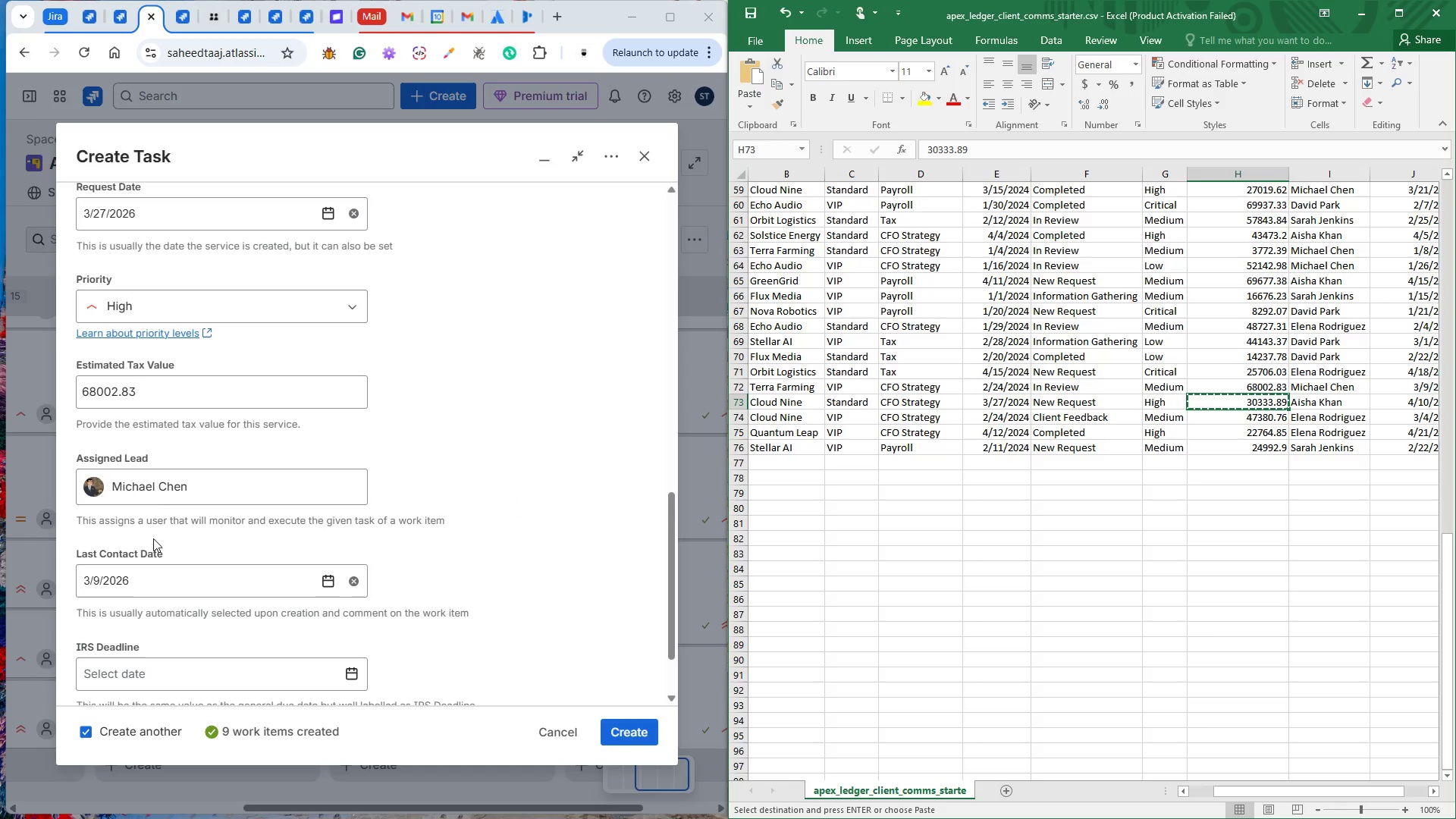 
left_click([159, 390])
 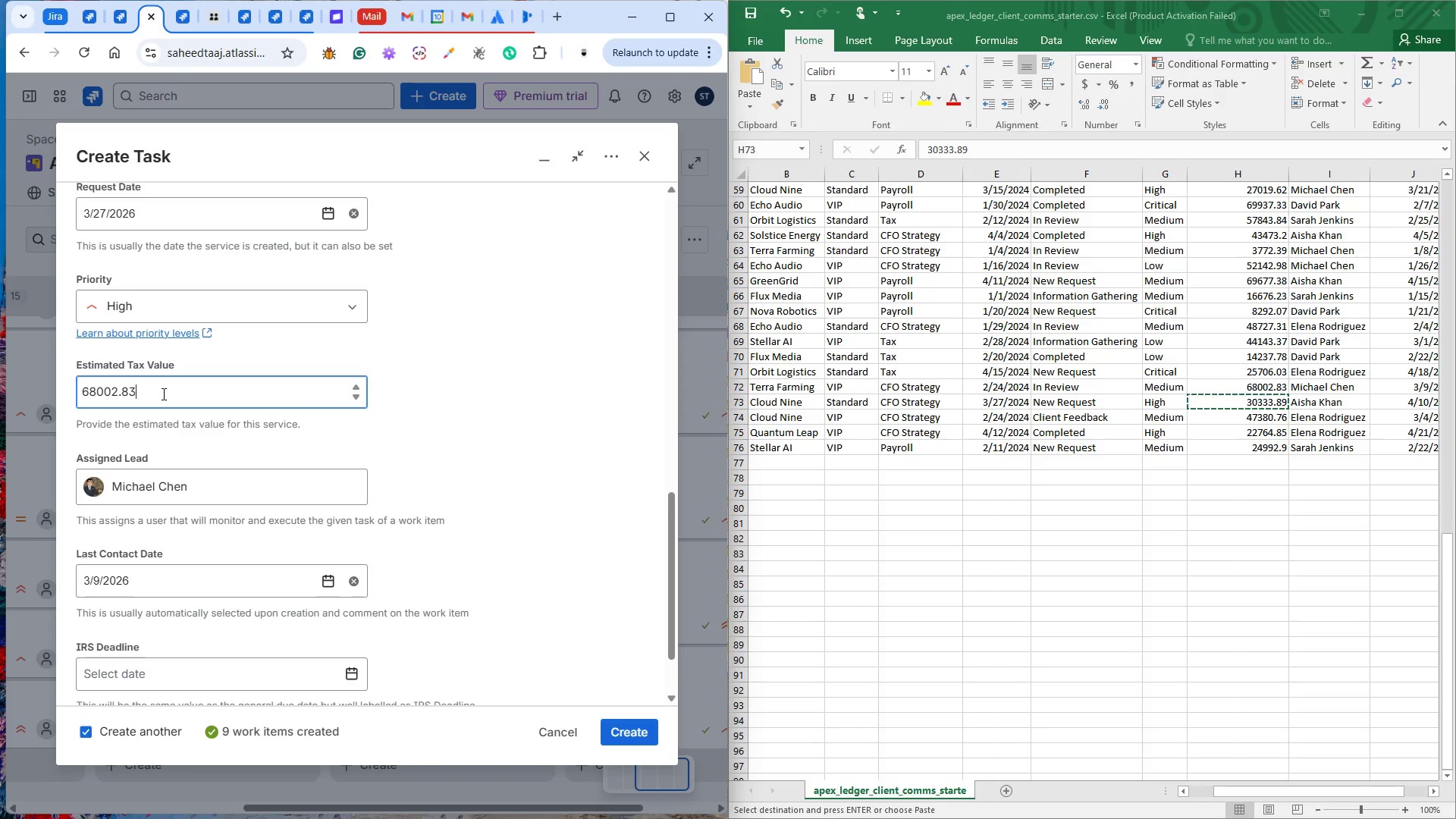 
double_click([162, 394])
 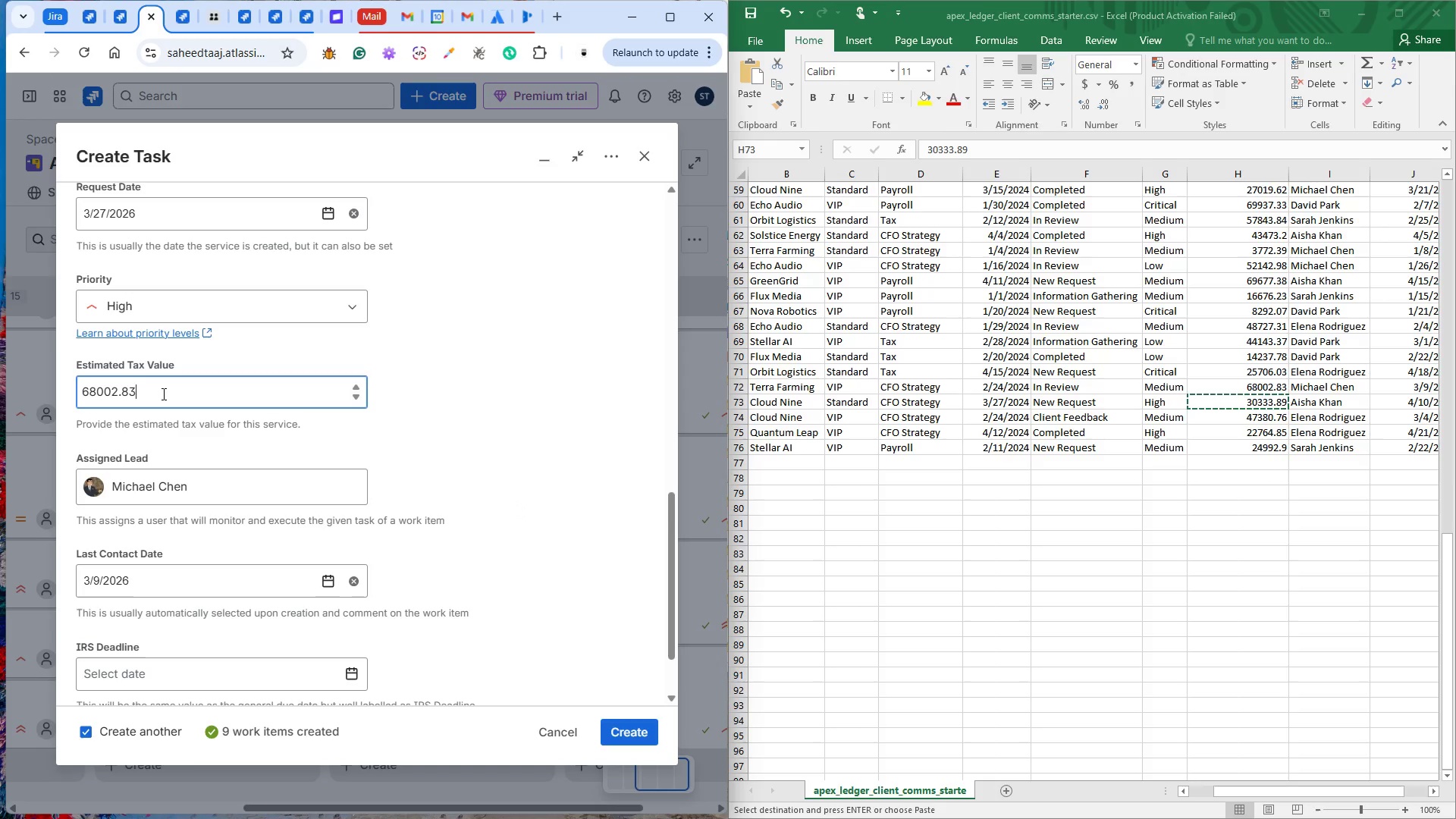 
triple_click([162, 394])
 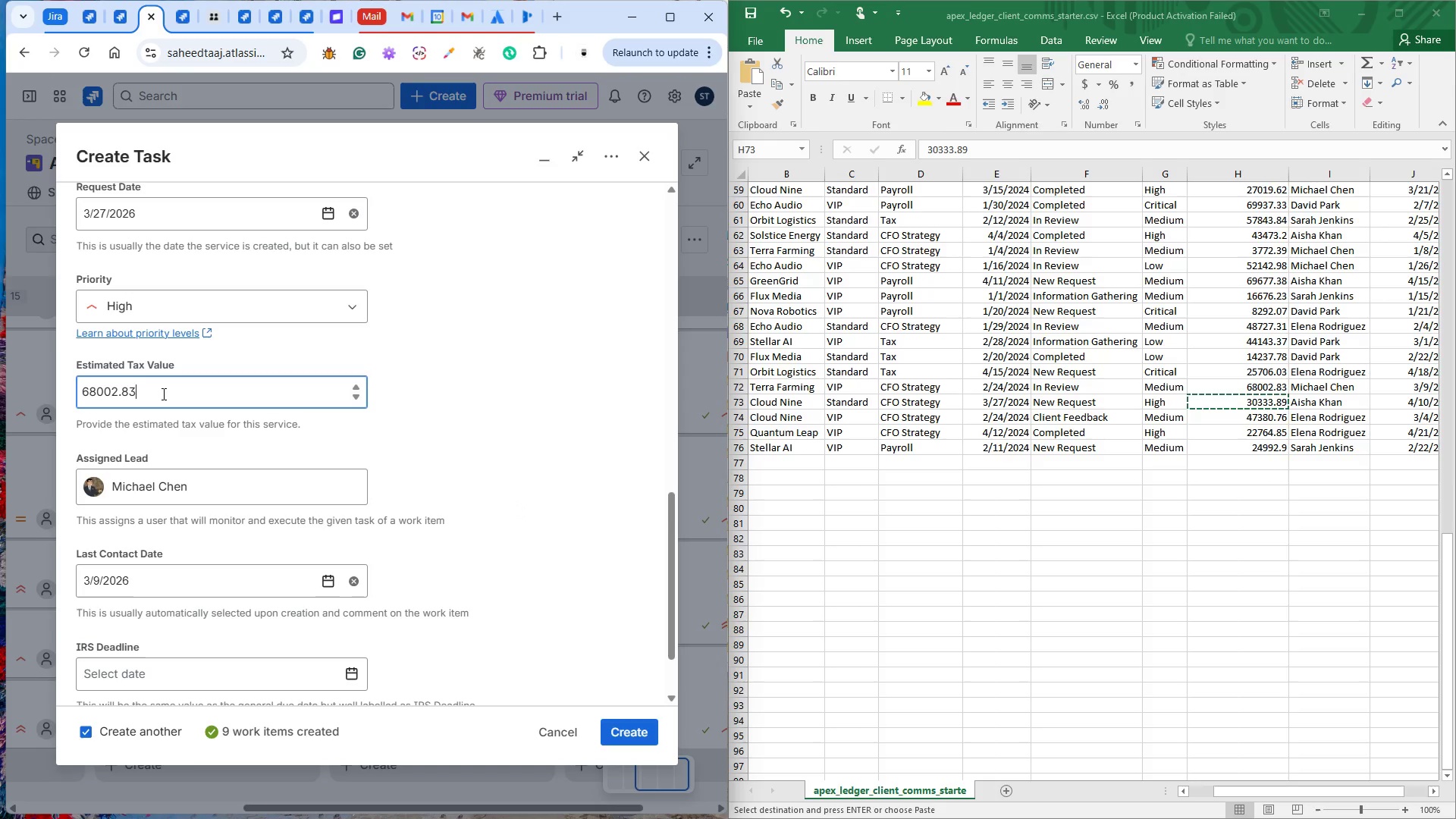 
hold_key(key=ControlLeft, duration=0.75)
 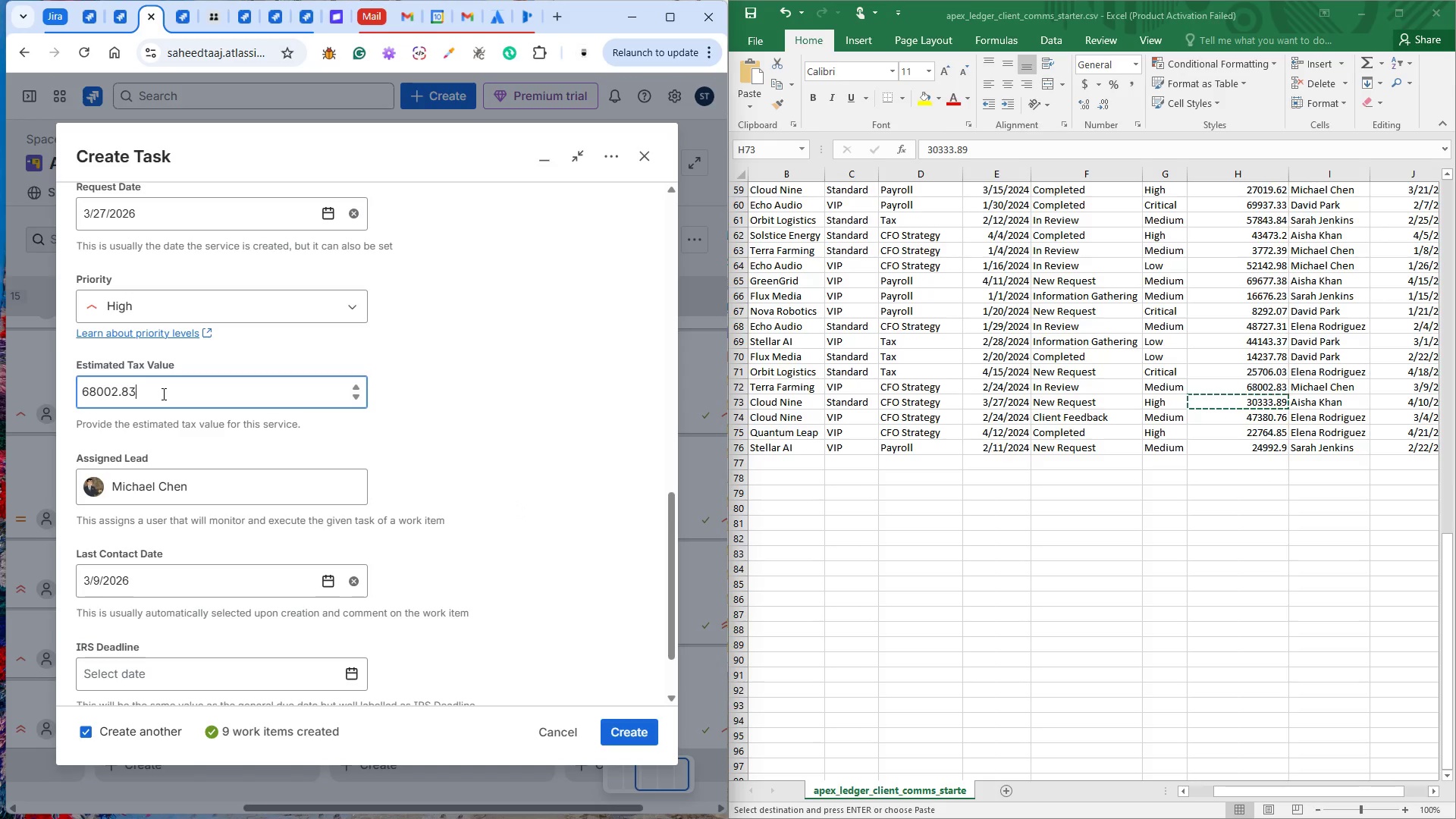 
double_click([162, 394])
 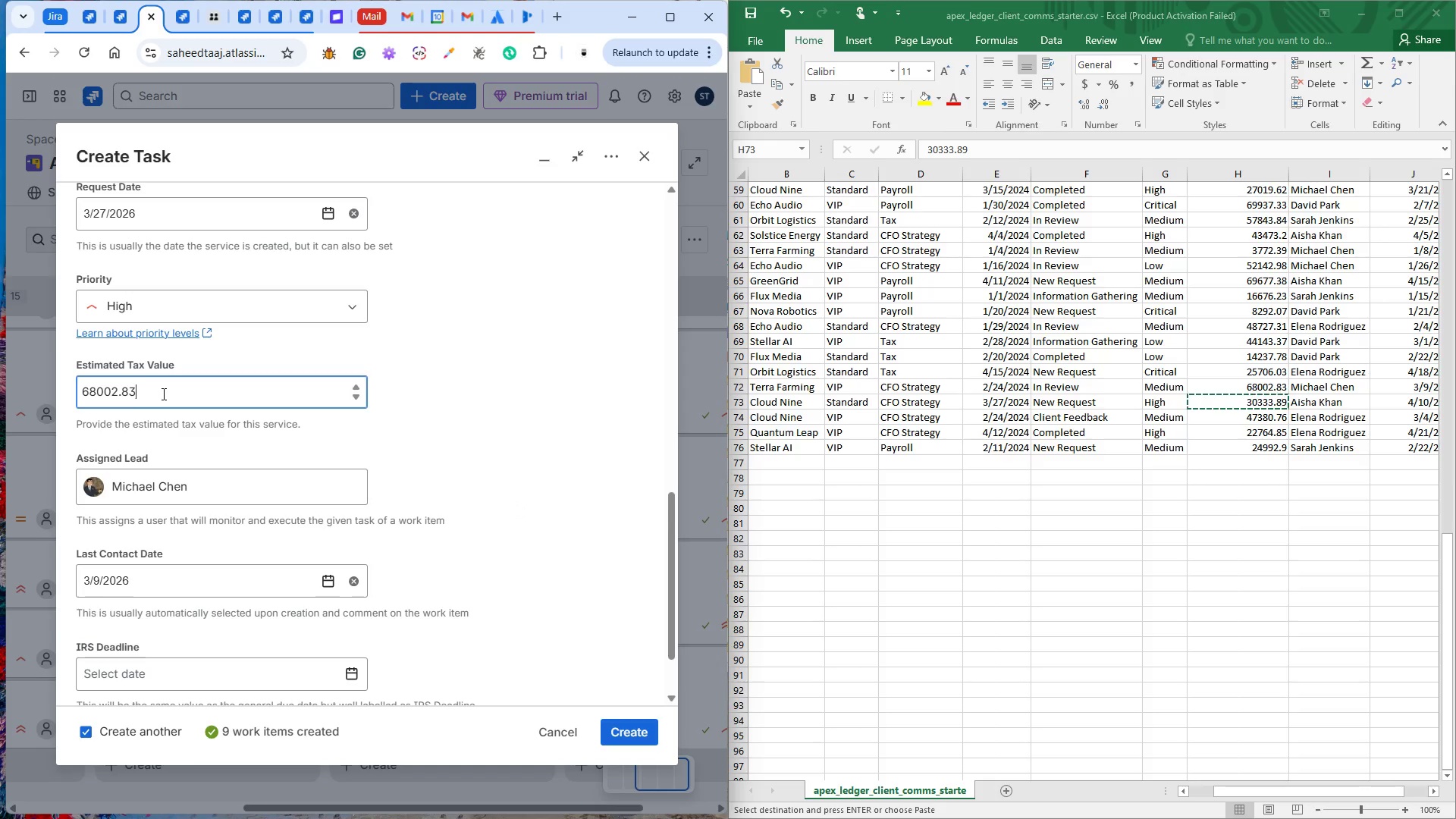 
triple_click([162, 394])
 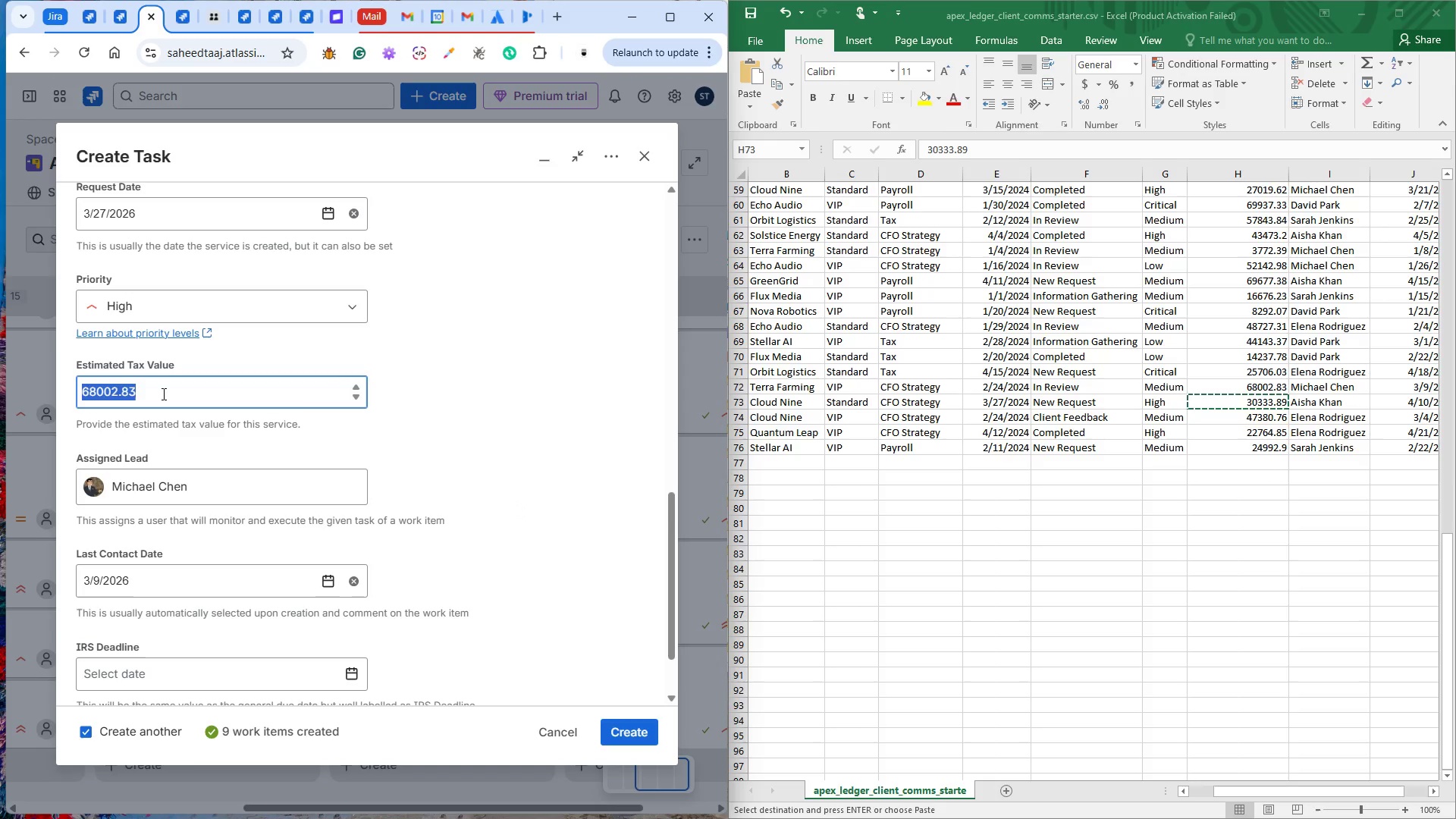 
key(Control+V)
 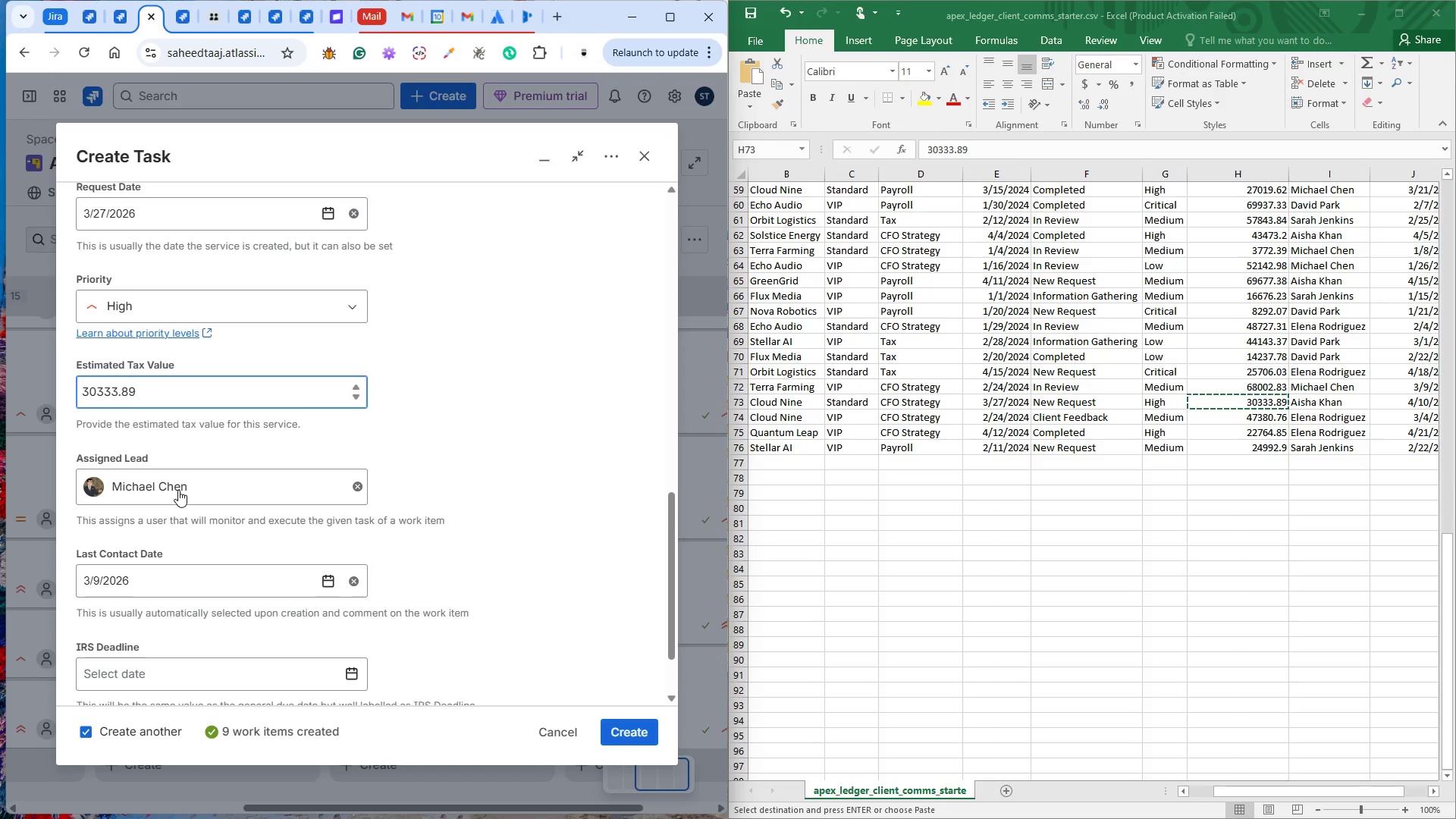 
double_click([178, 490])
 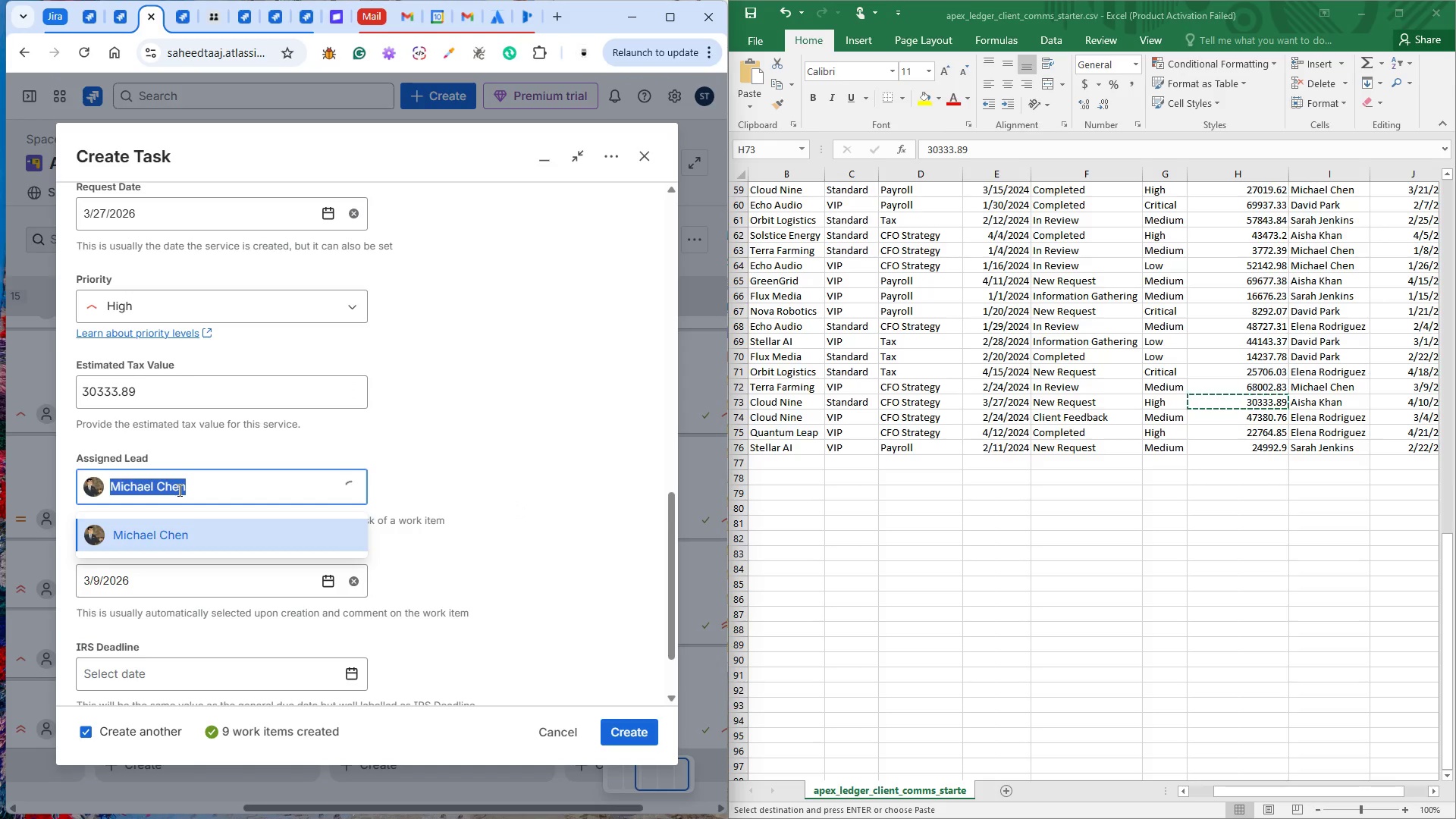 
key(A)
 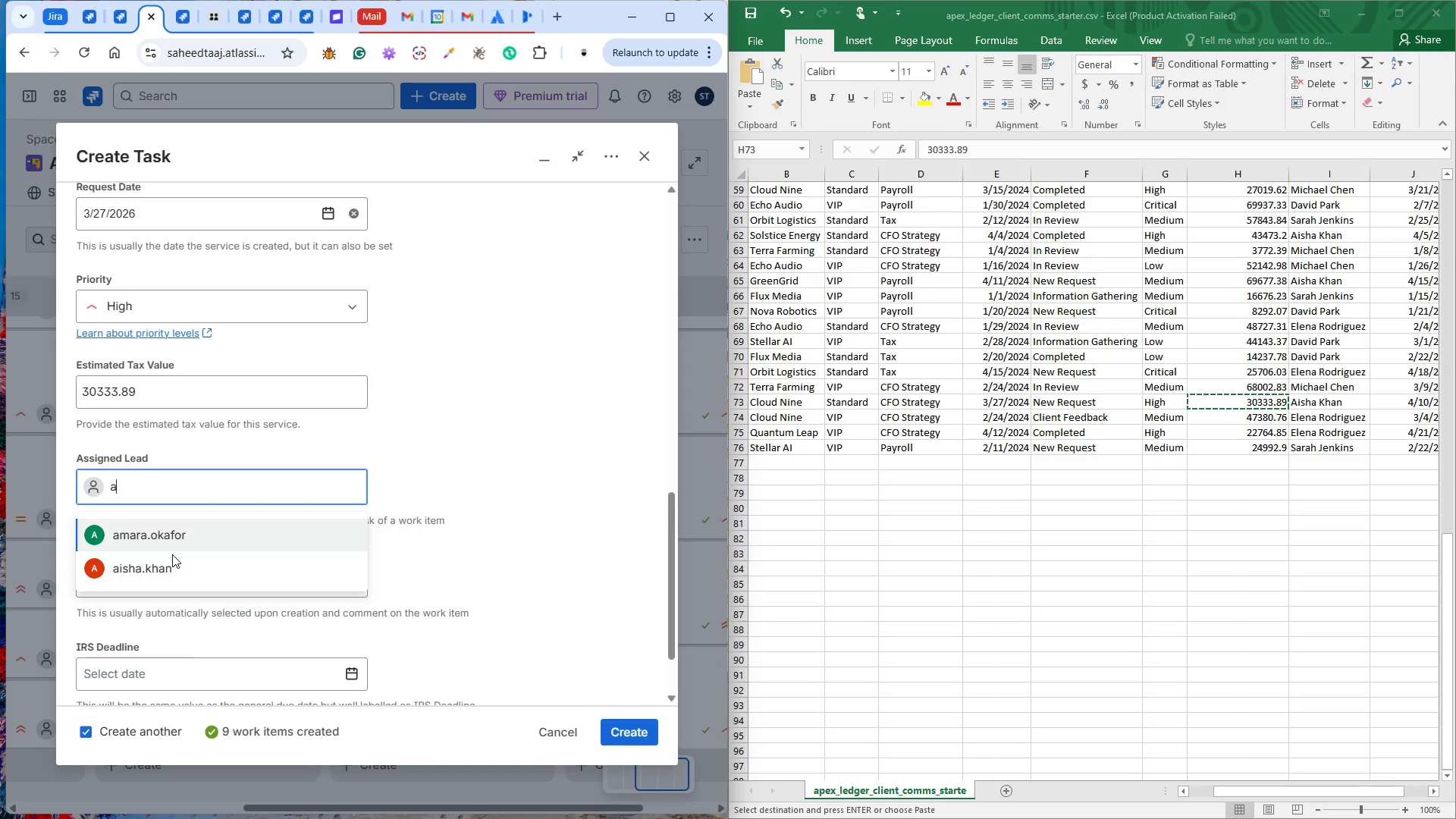 
left_click([168, 579])
 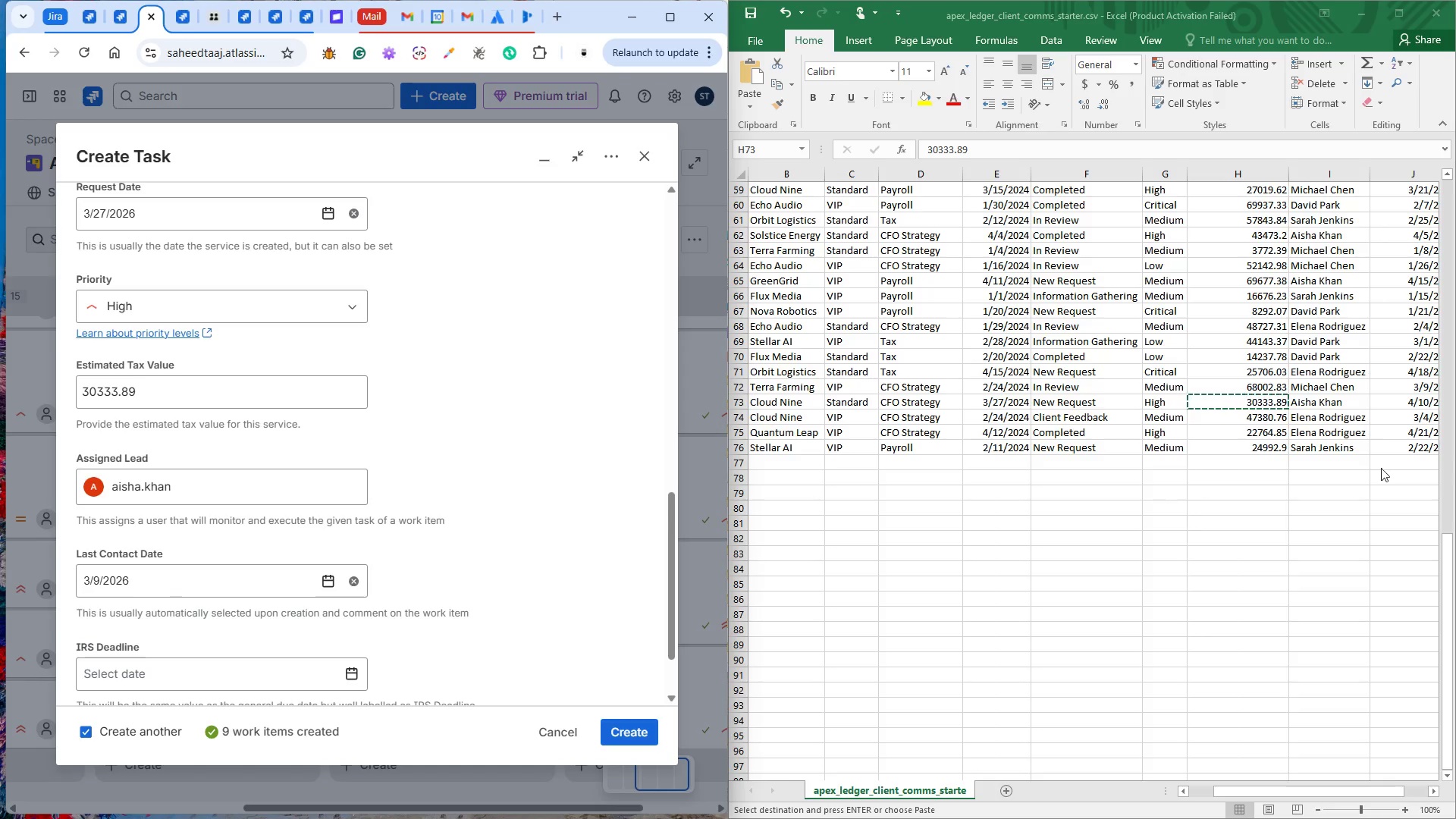 
left_click([1412, 403])
 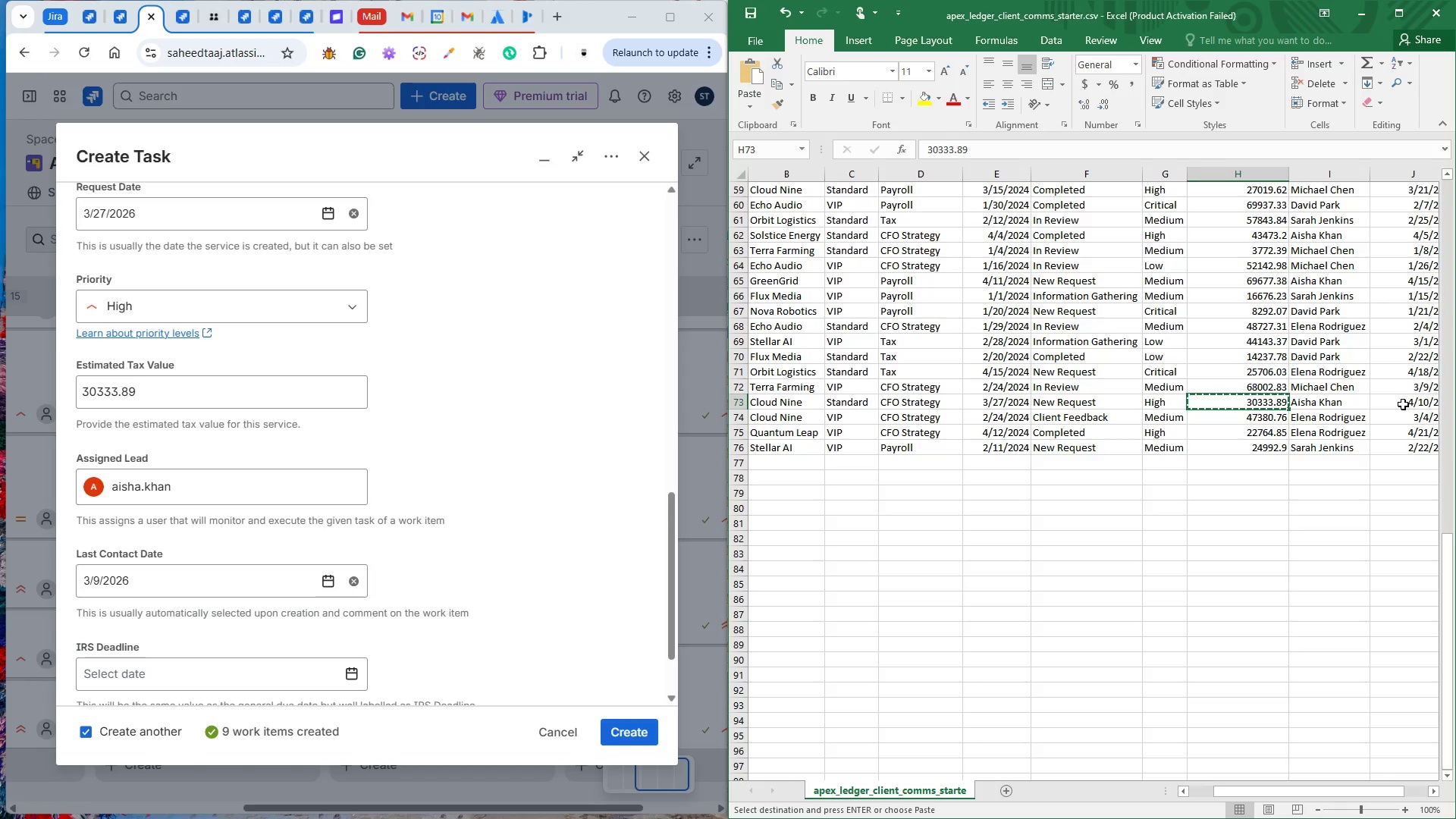 
left_click([1403, 404])
 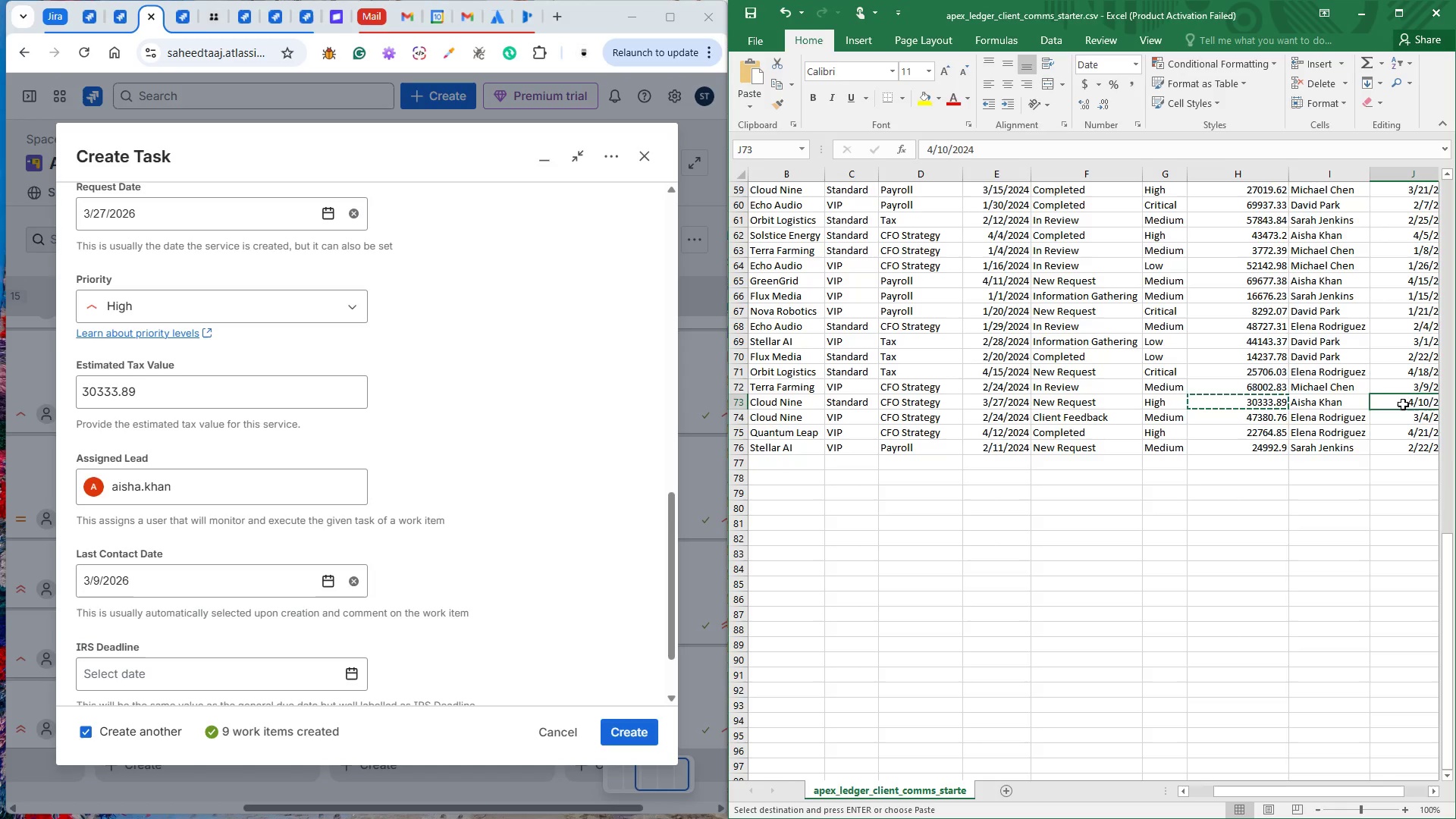 
key(Control+C)
 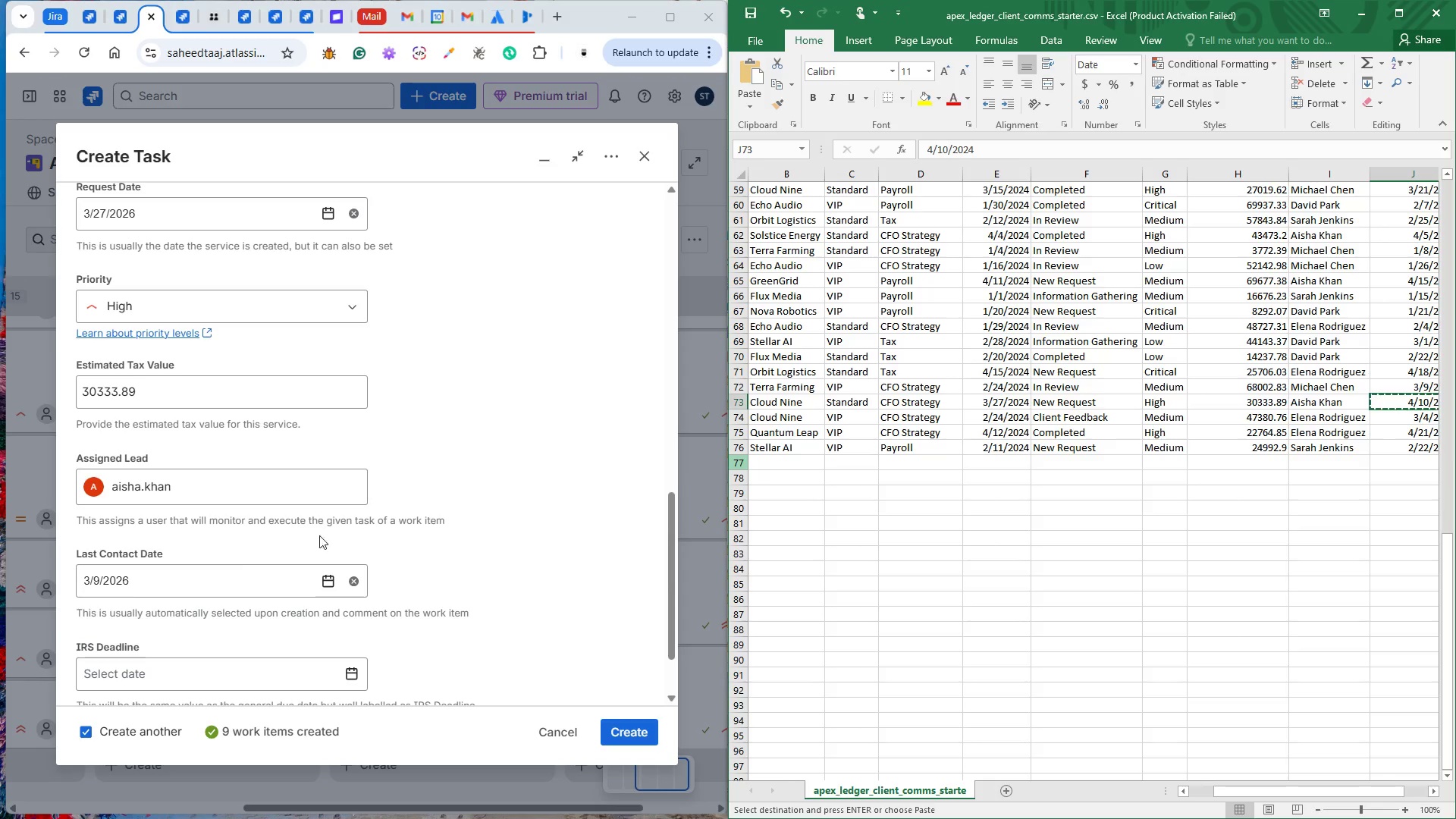 
left_click([153, 583])
 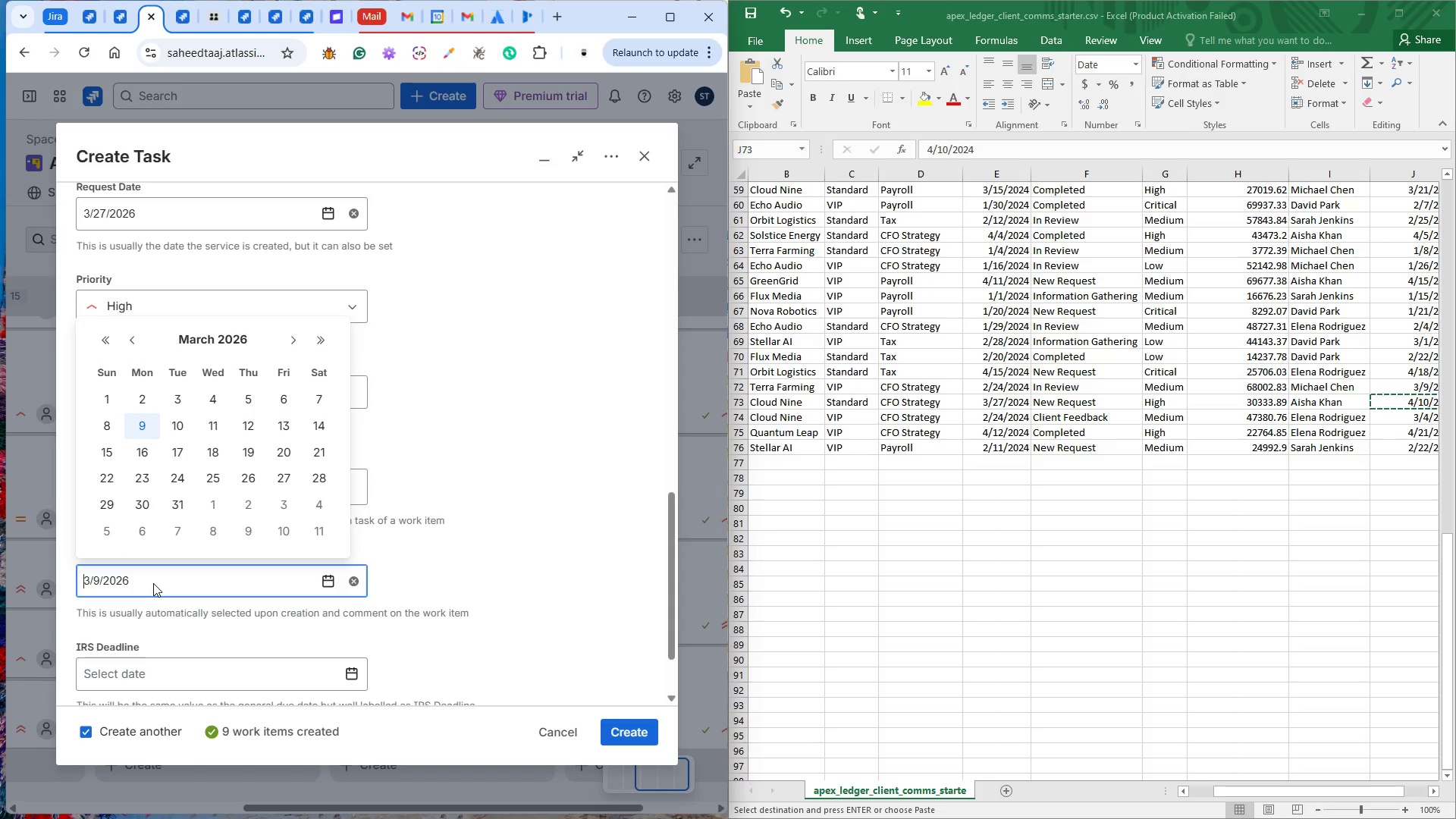 
key(Control+V)
 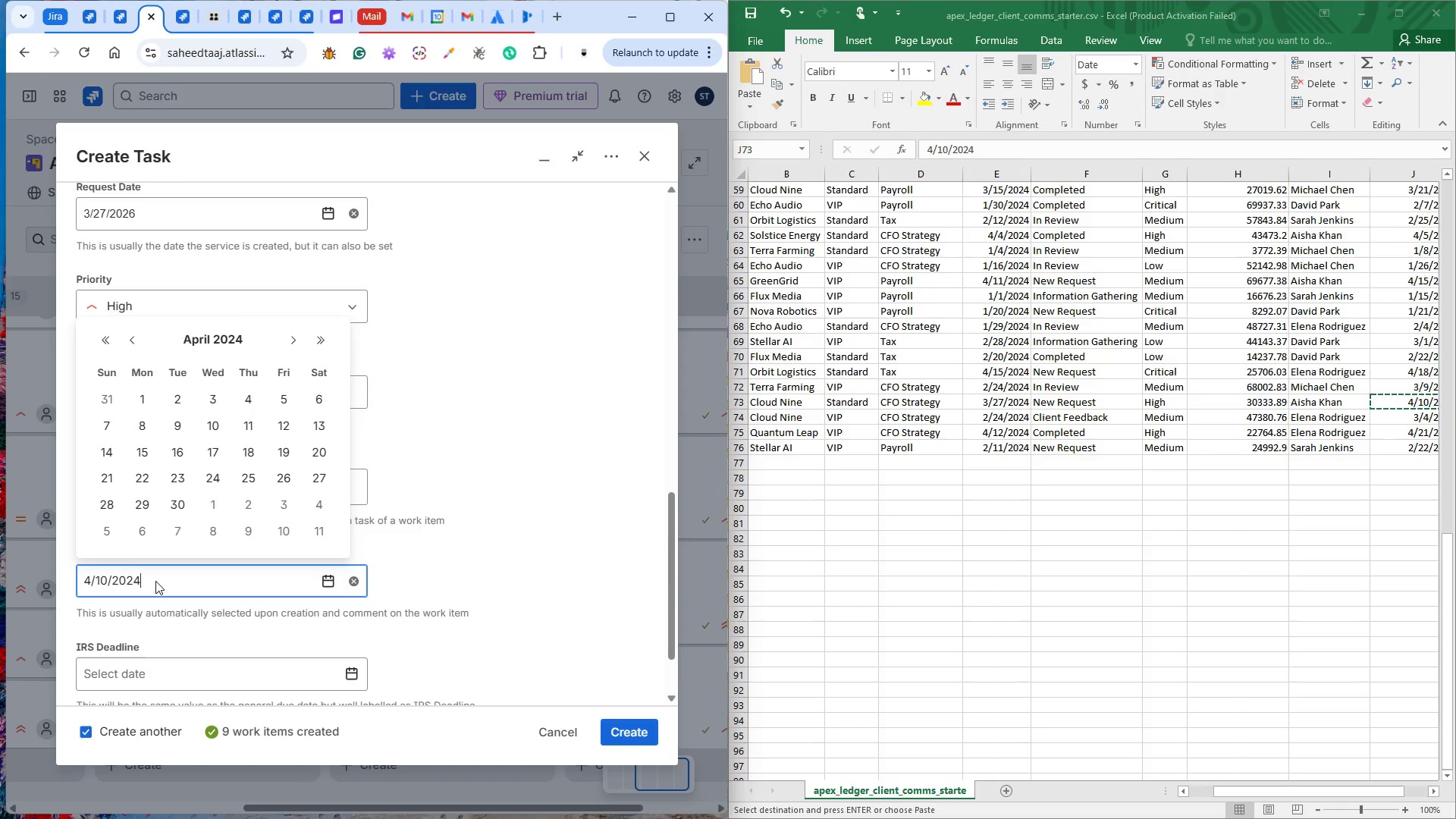 
key(Backspace)
 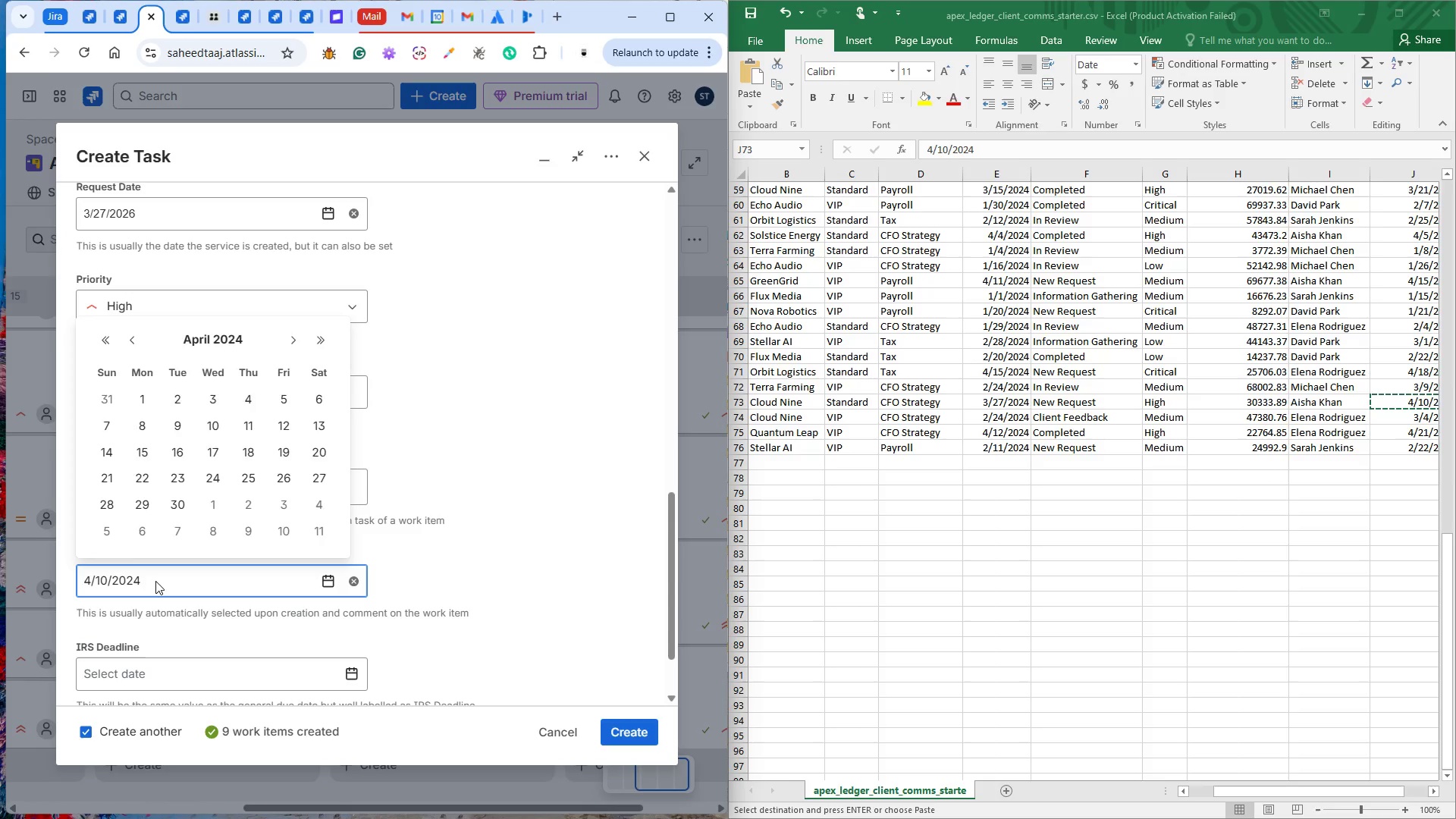 
key(6)
 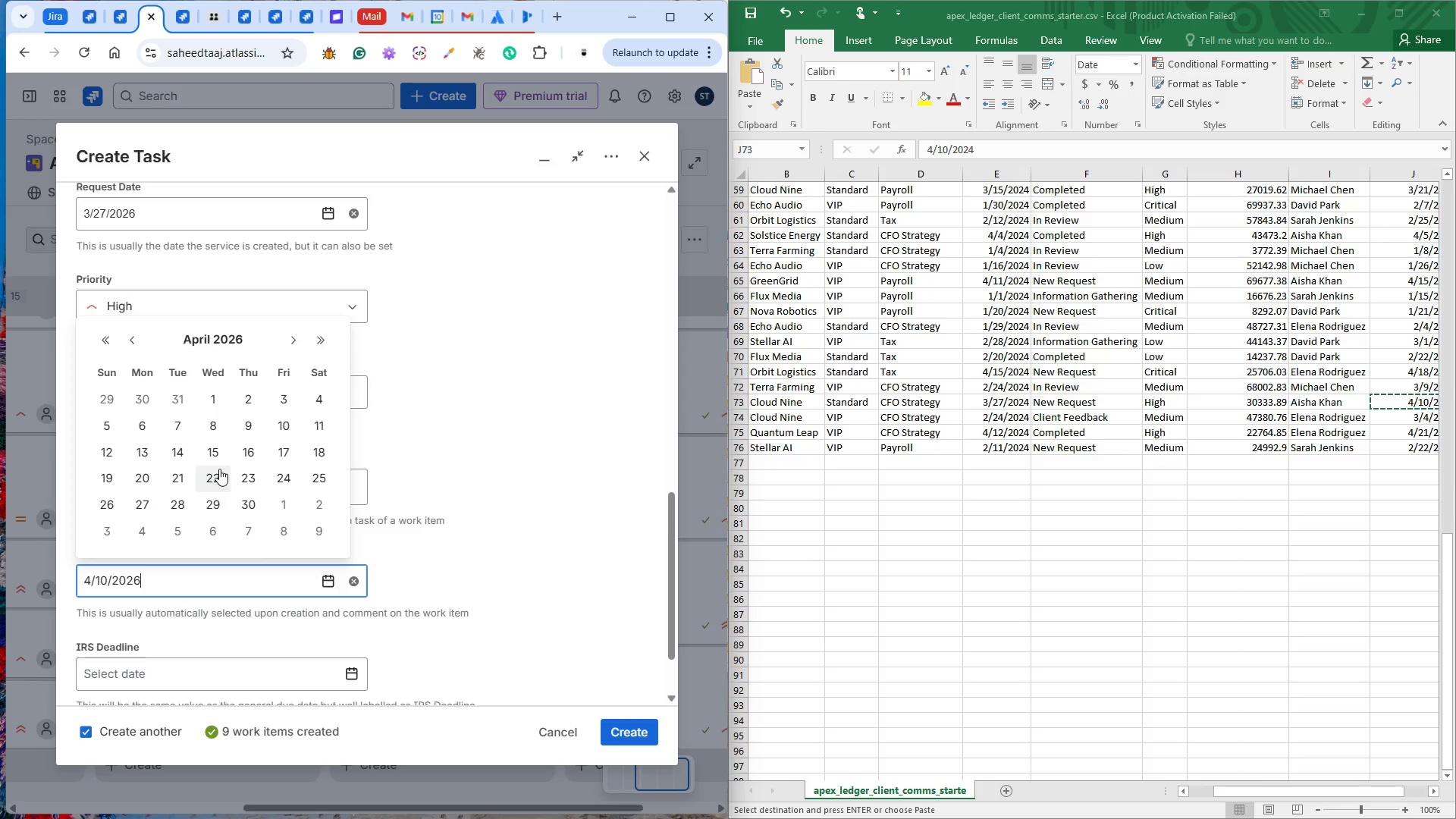 
left_click([280, 432])
 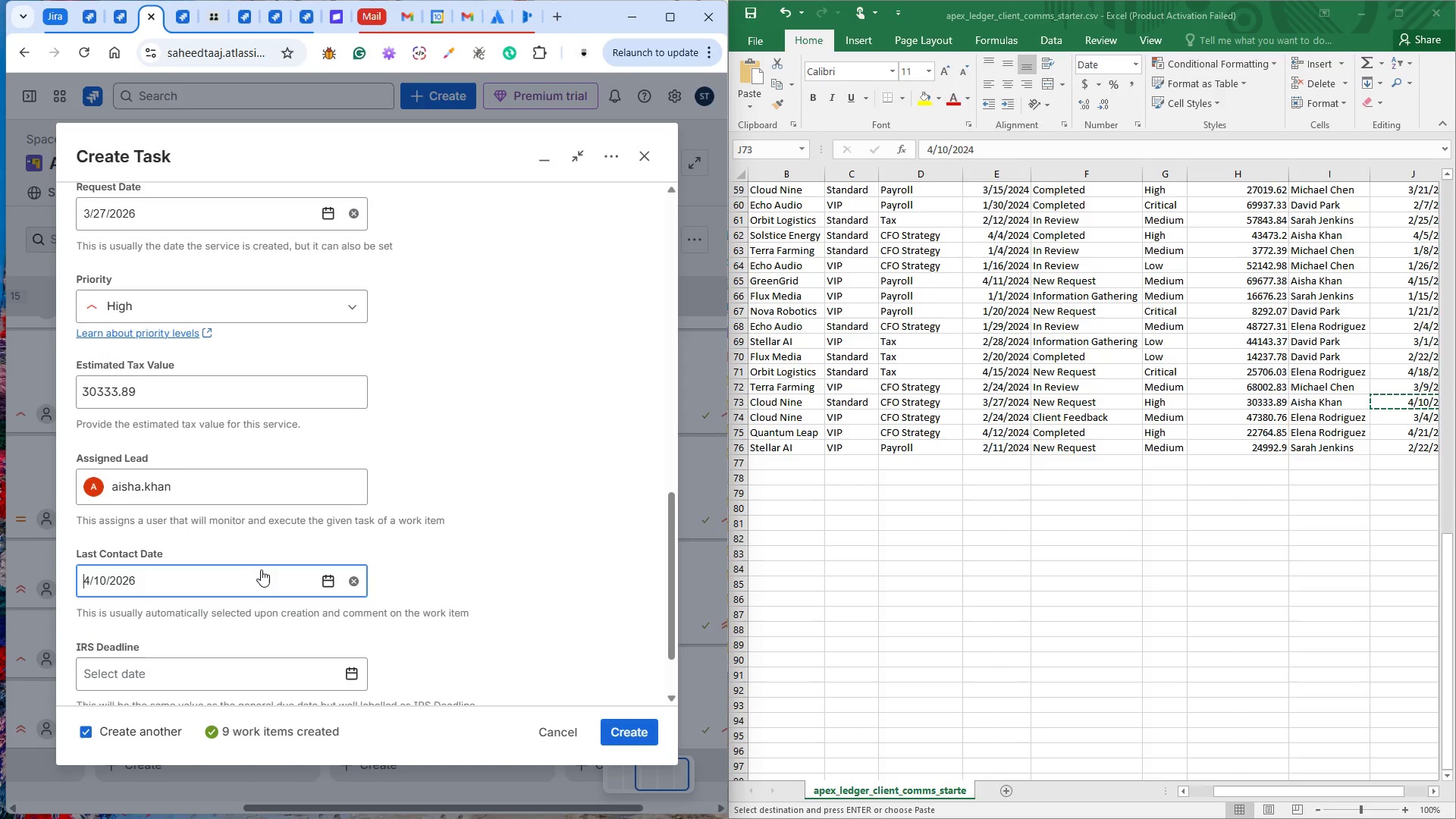 
scroll: coordinate [261, 568], scroll_direction: down, amount: 2.0
 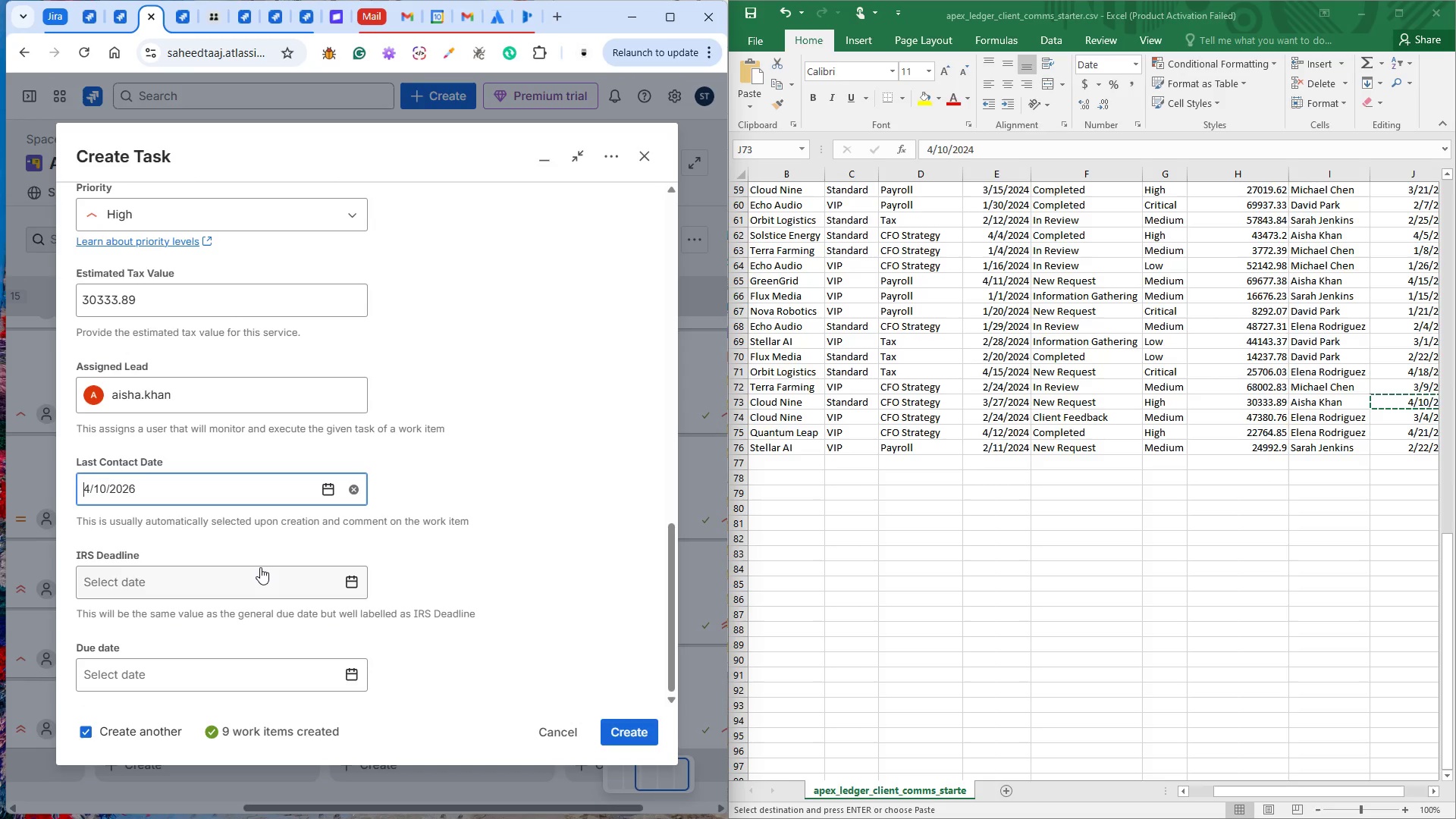 
scroll: coordinate [260, 567], scroll_direction: up, amount: 9.0
 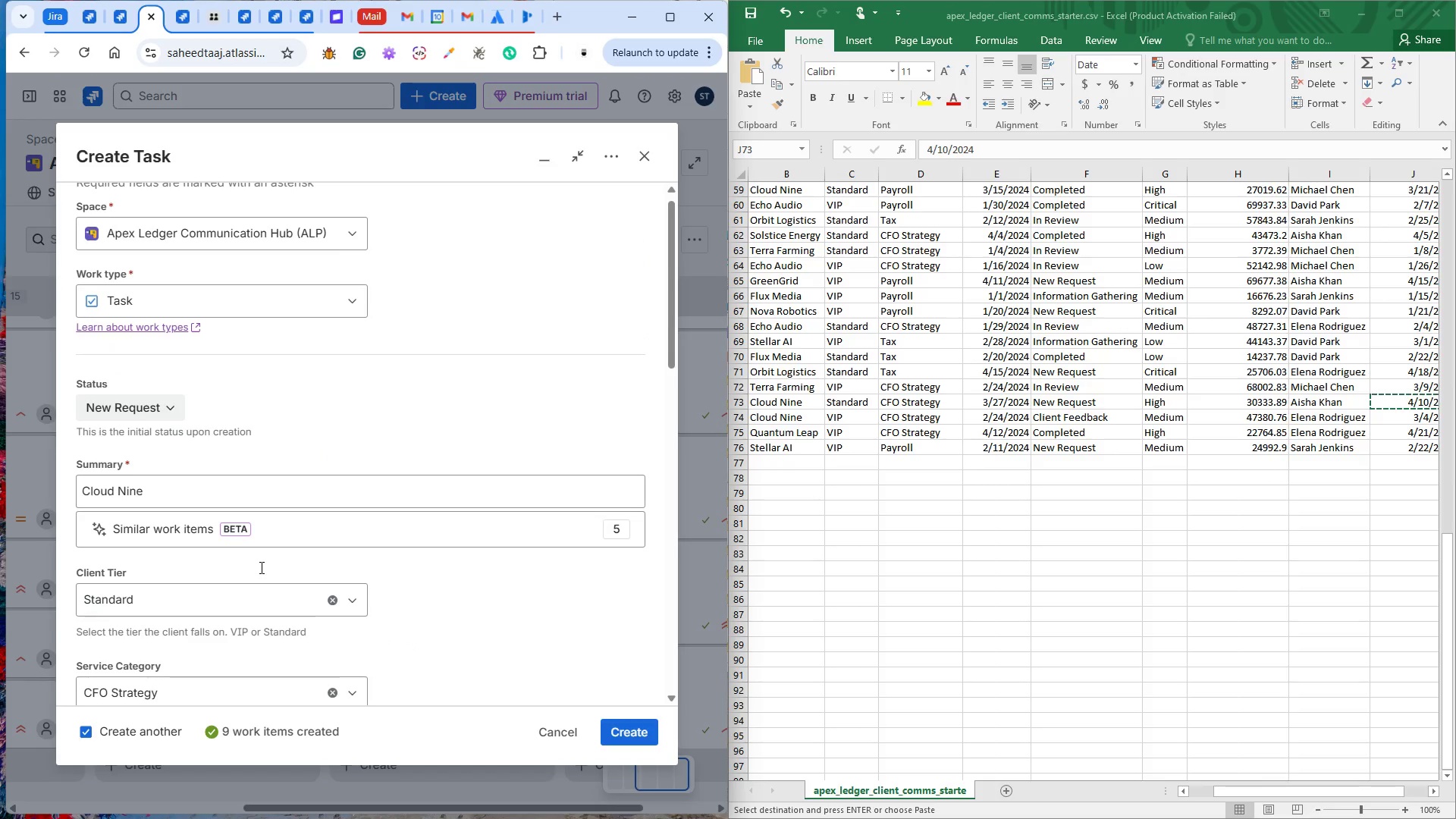 
scroll: coordinate [265, 568], scroll_direction: down, amount: 18.0
 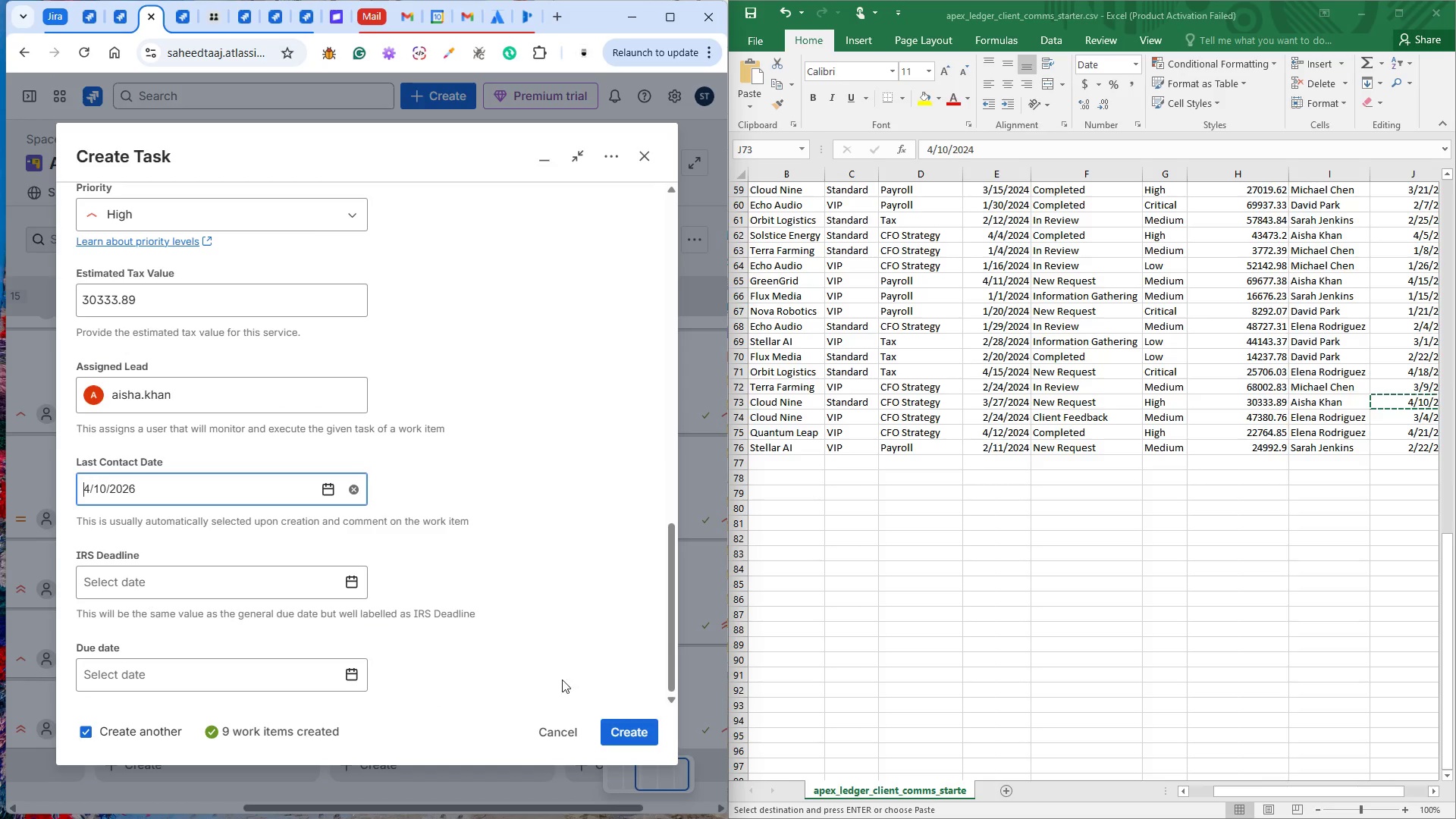 
scroll: coordinate [572, 675], scroll_direction: up, amount: 12.0
 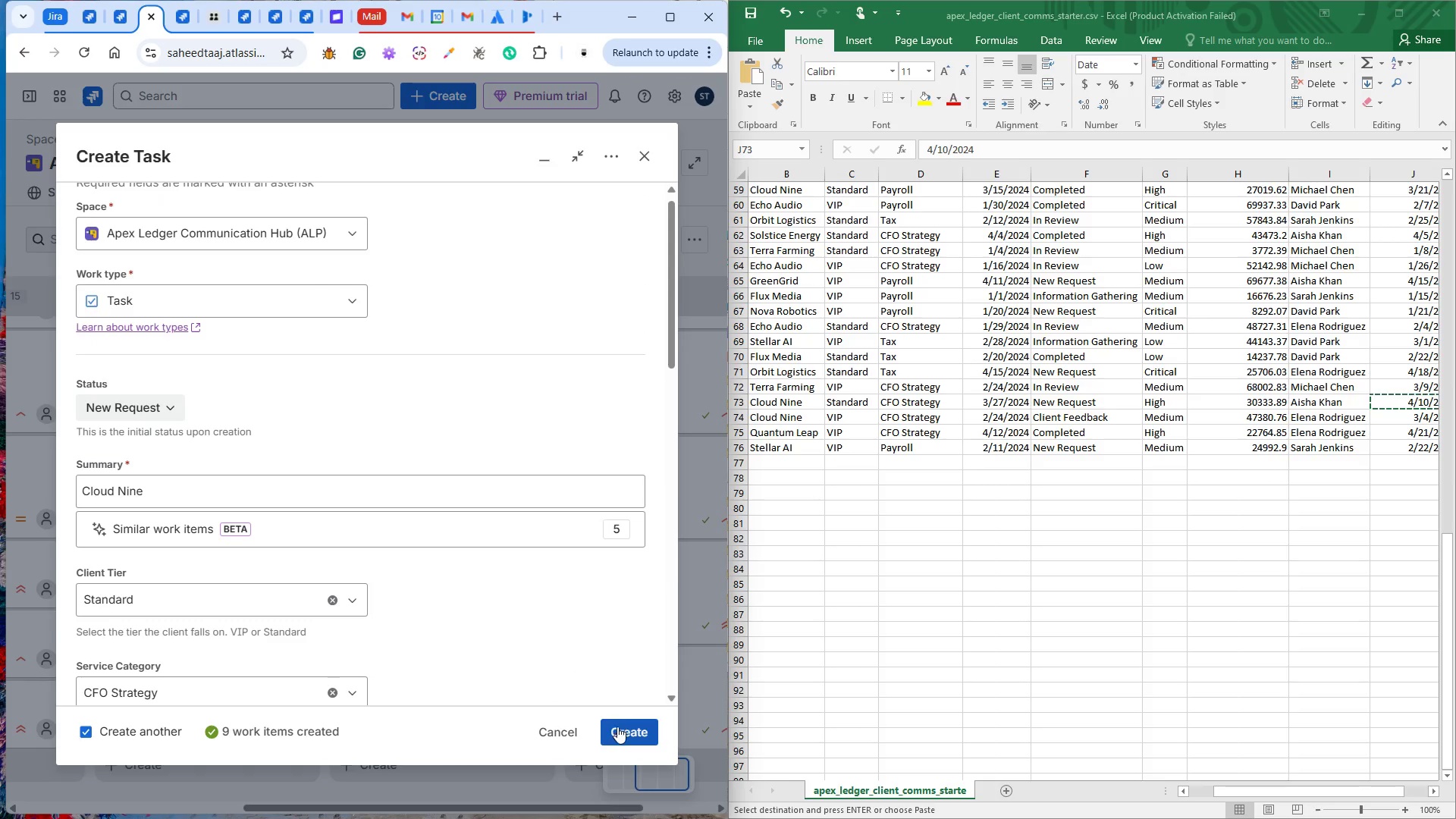 
left_click([618, 731])
 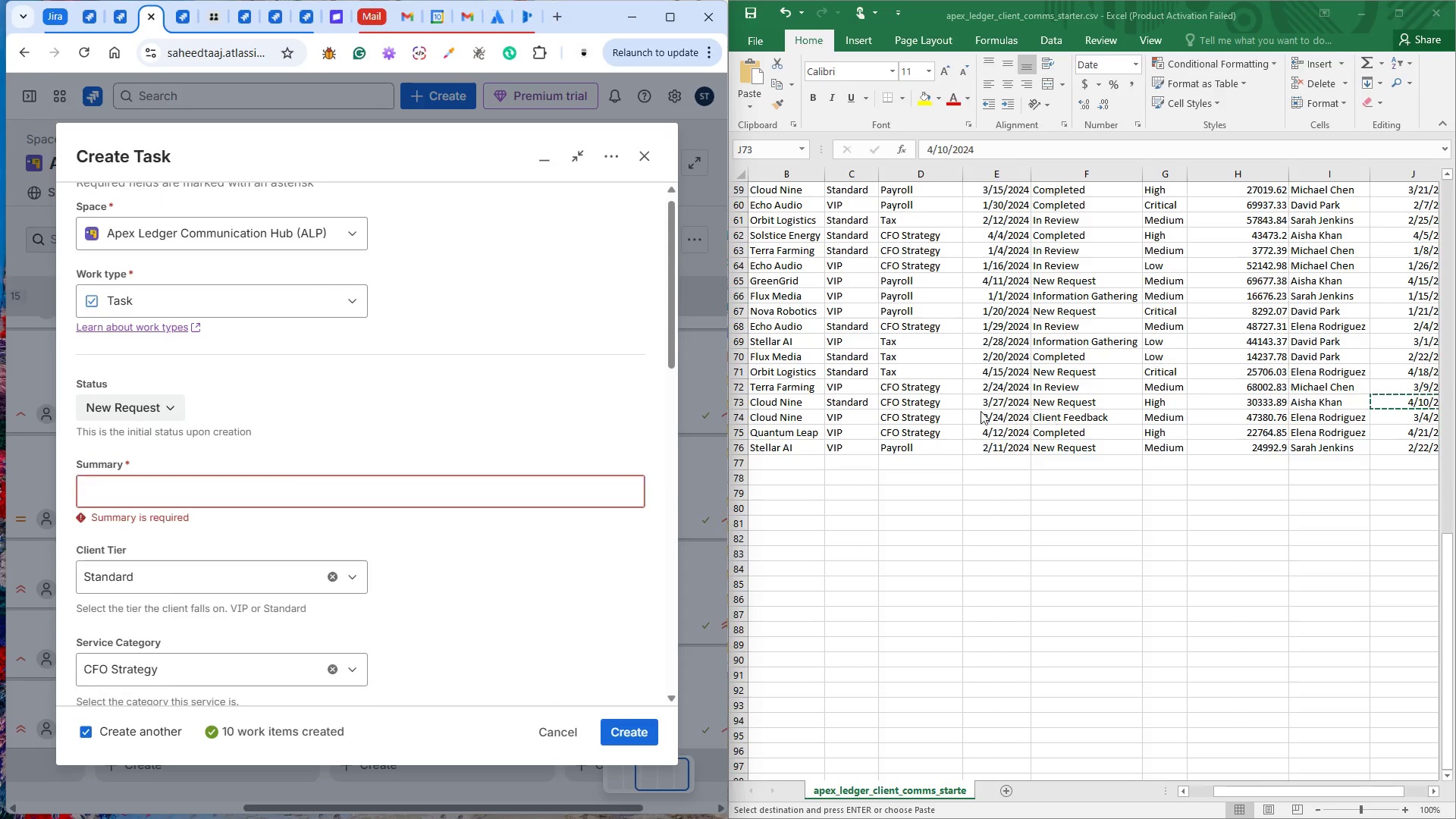 
left_click([788, 420])
 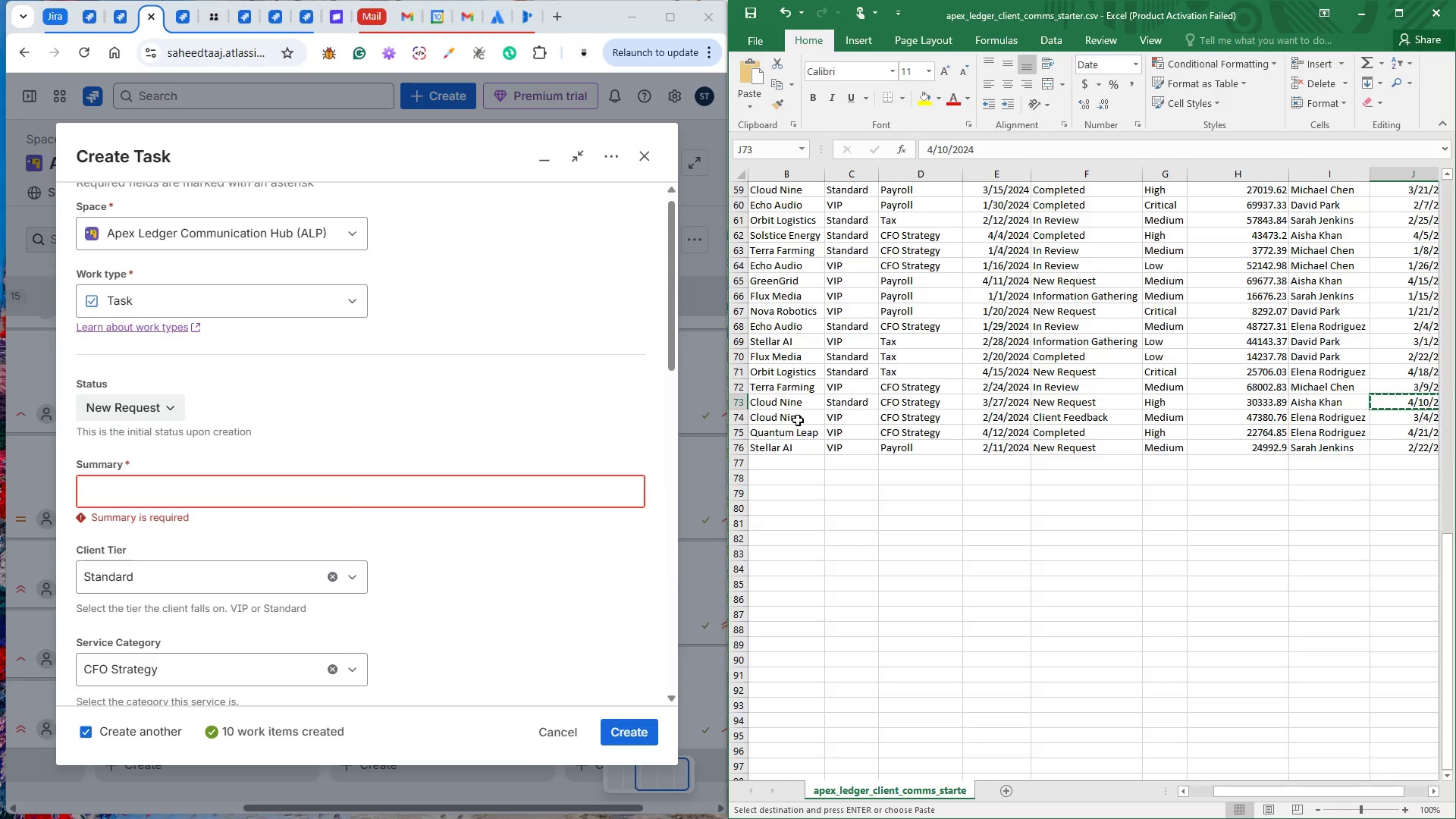 
left_click([798, 420])
 